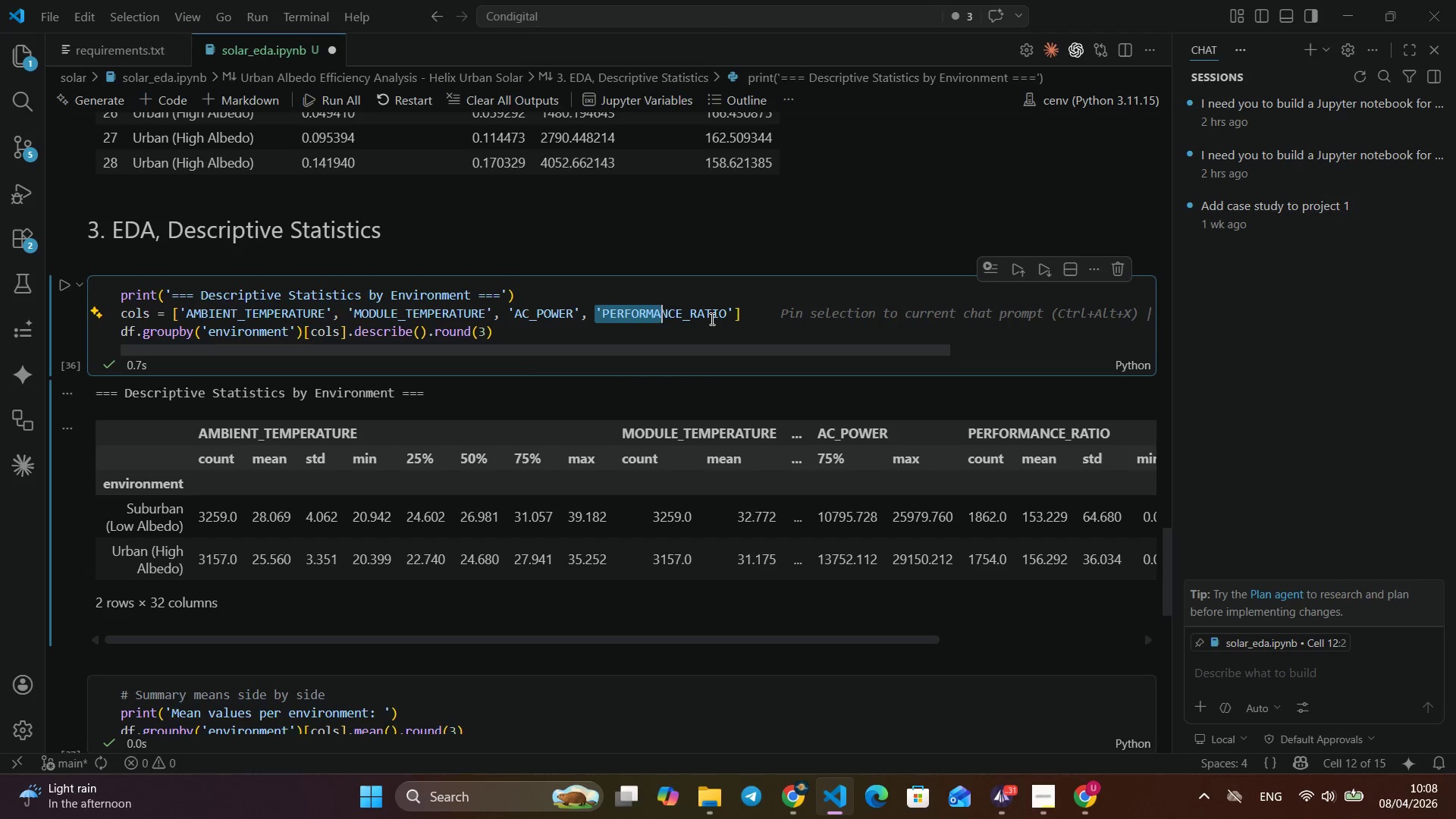 
key(Shift+ArrowRight)
 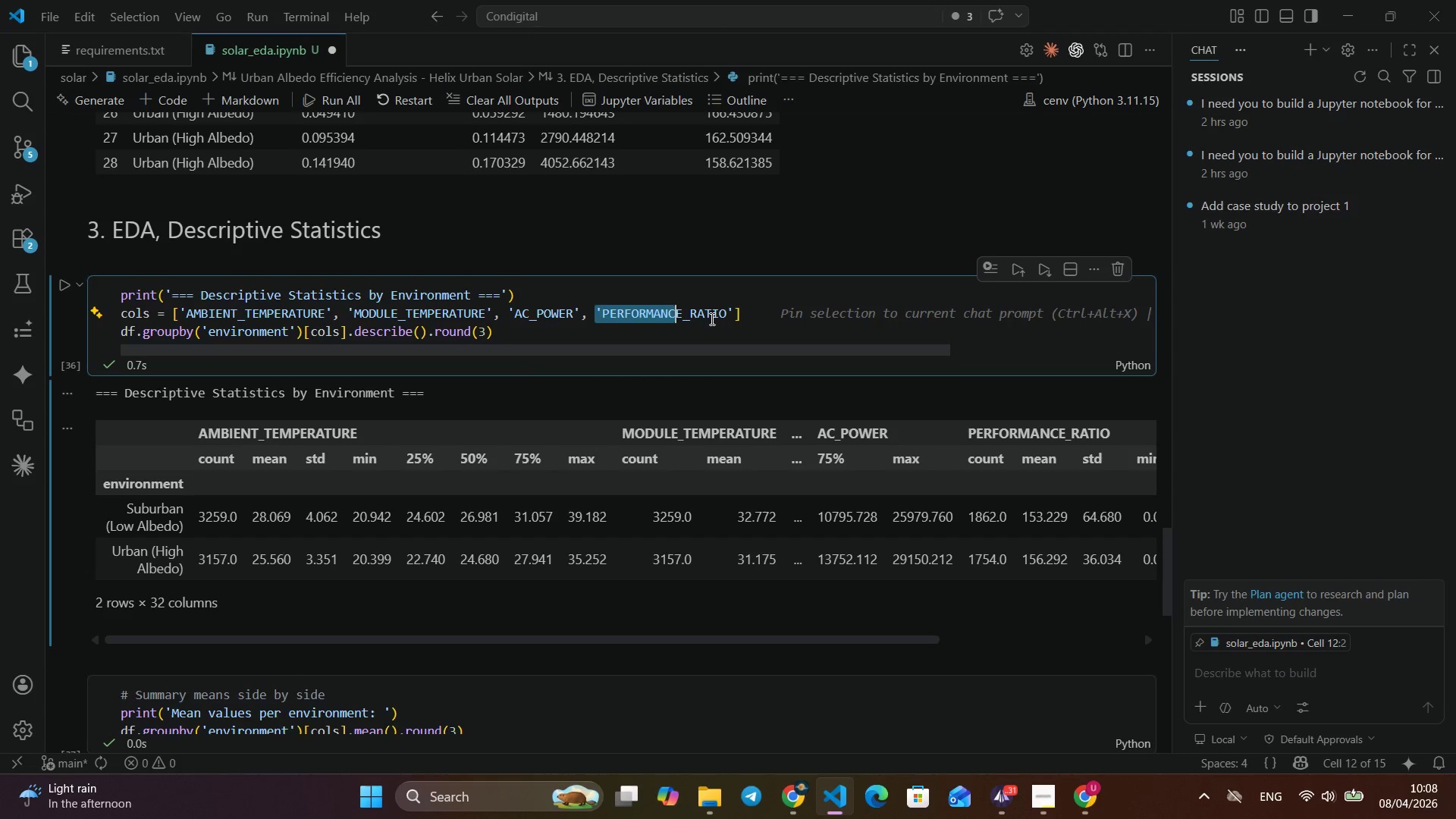 
key(Shift+ArrowRight)
 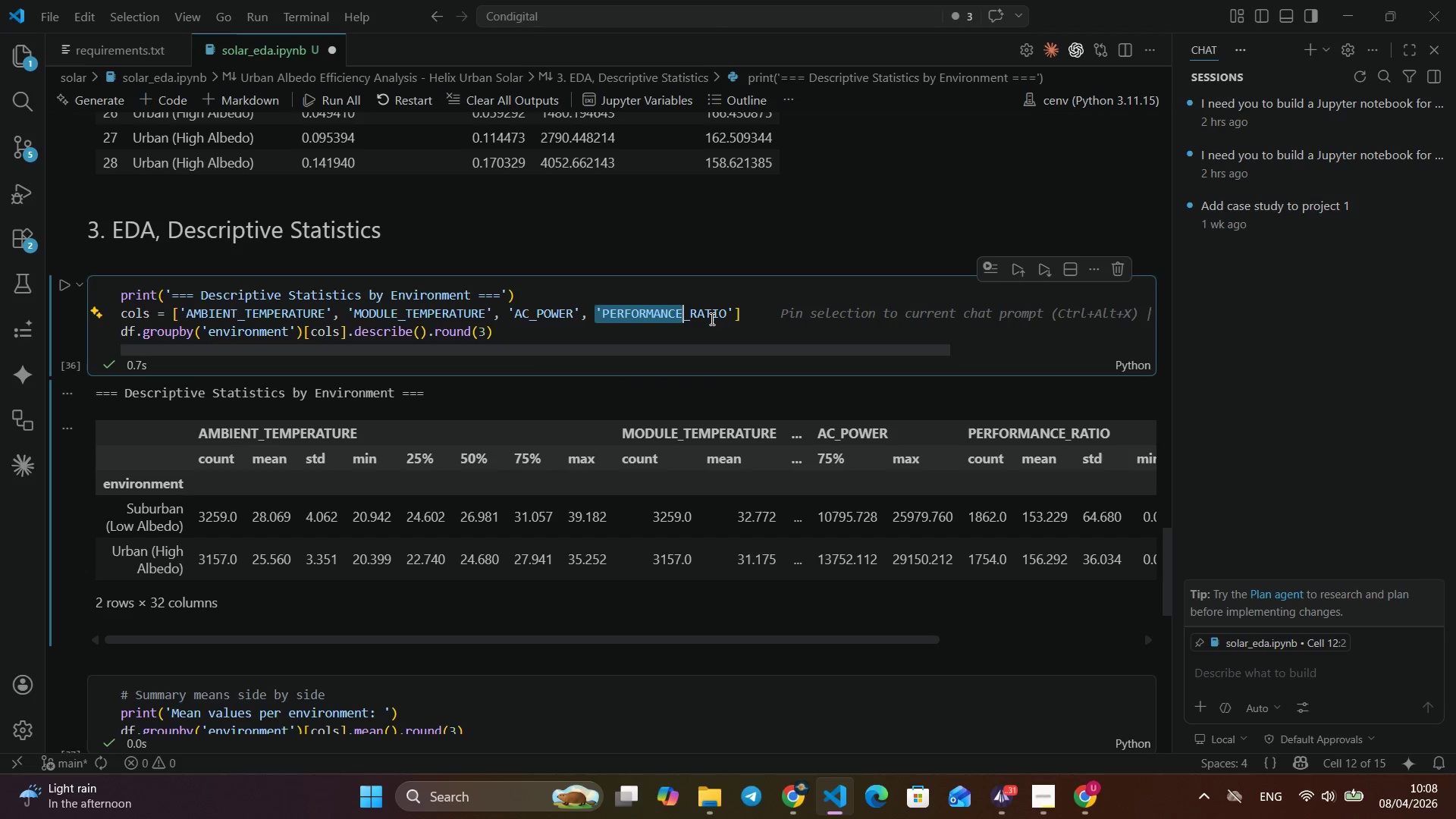 
key(Shift+ArrowRight)
 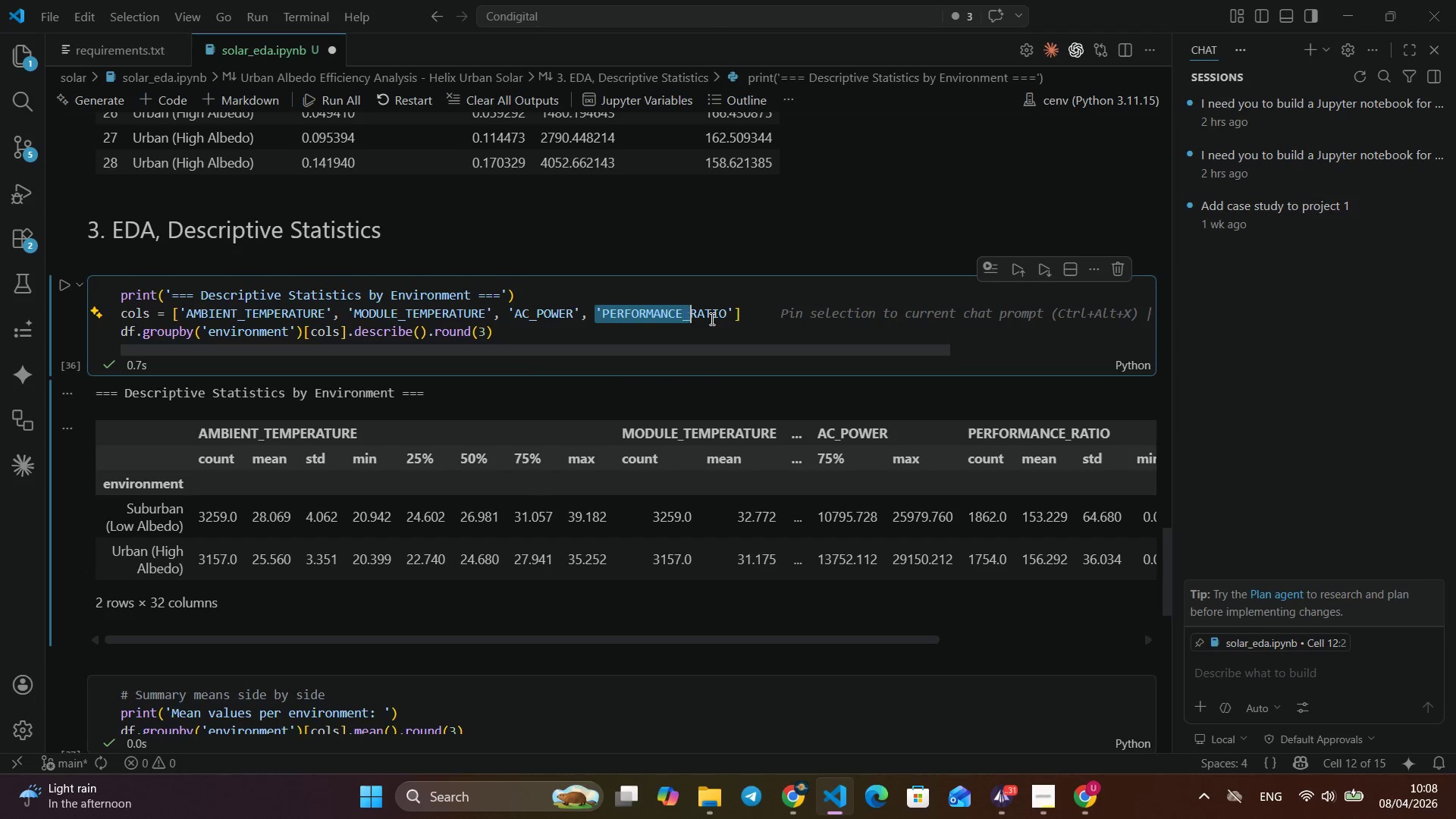 
key(Shift+ArrowRight)
 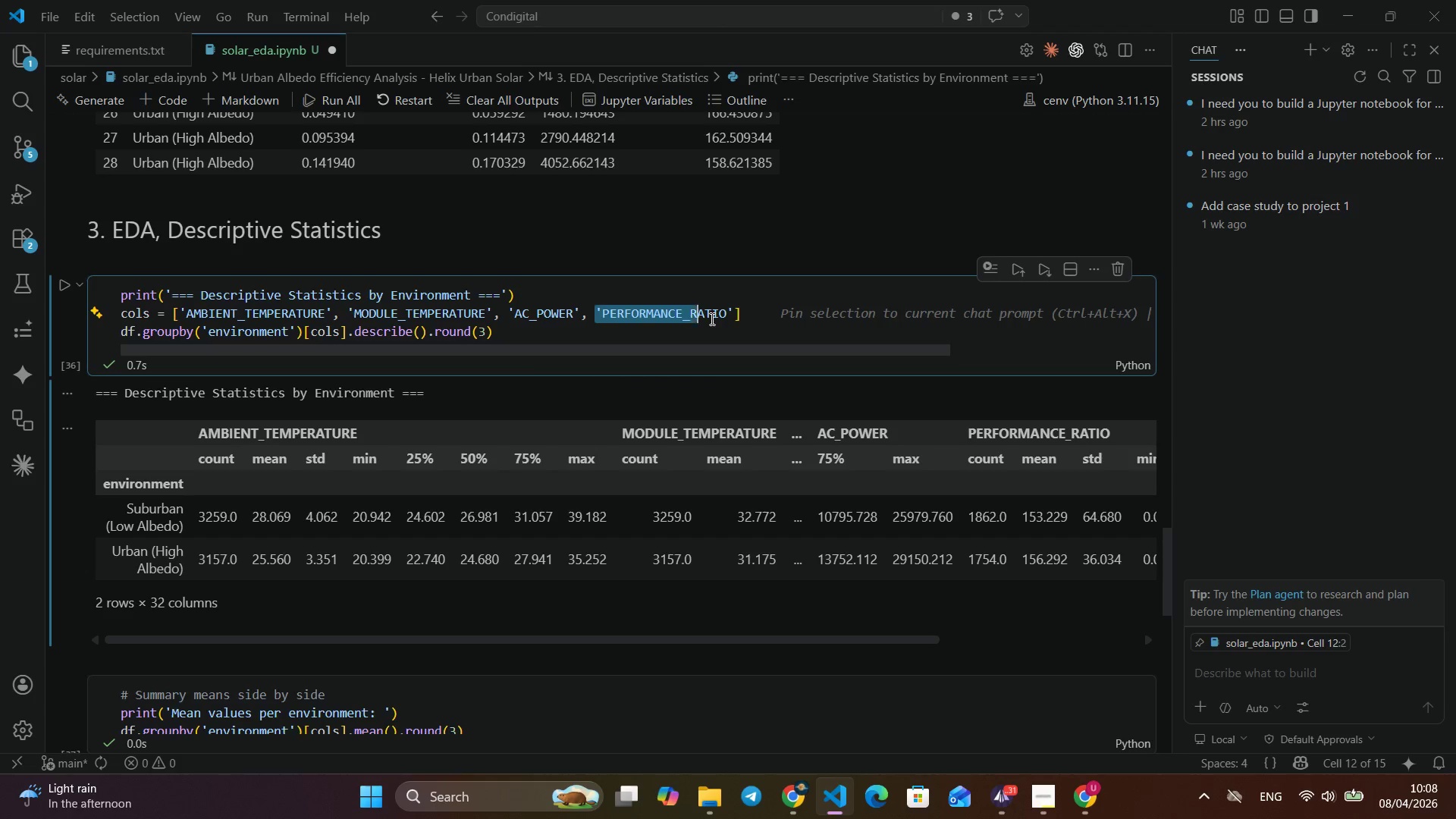 
key(Shift+ArrowRight)
 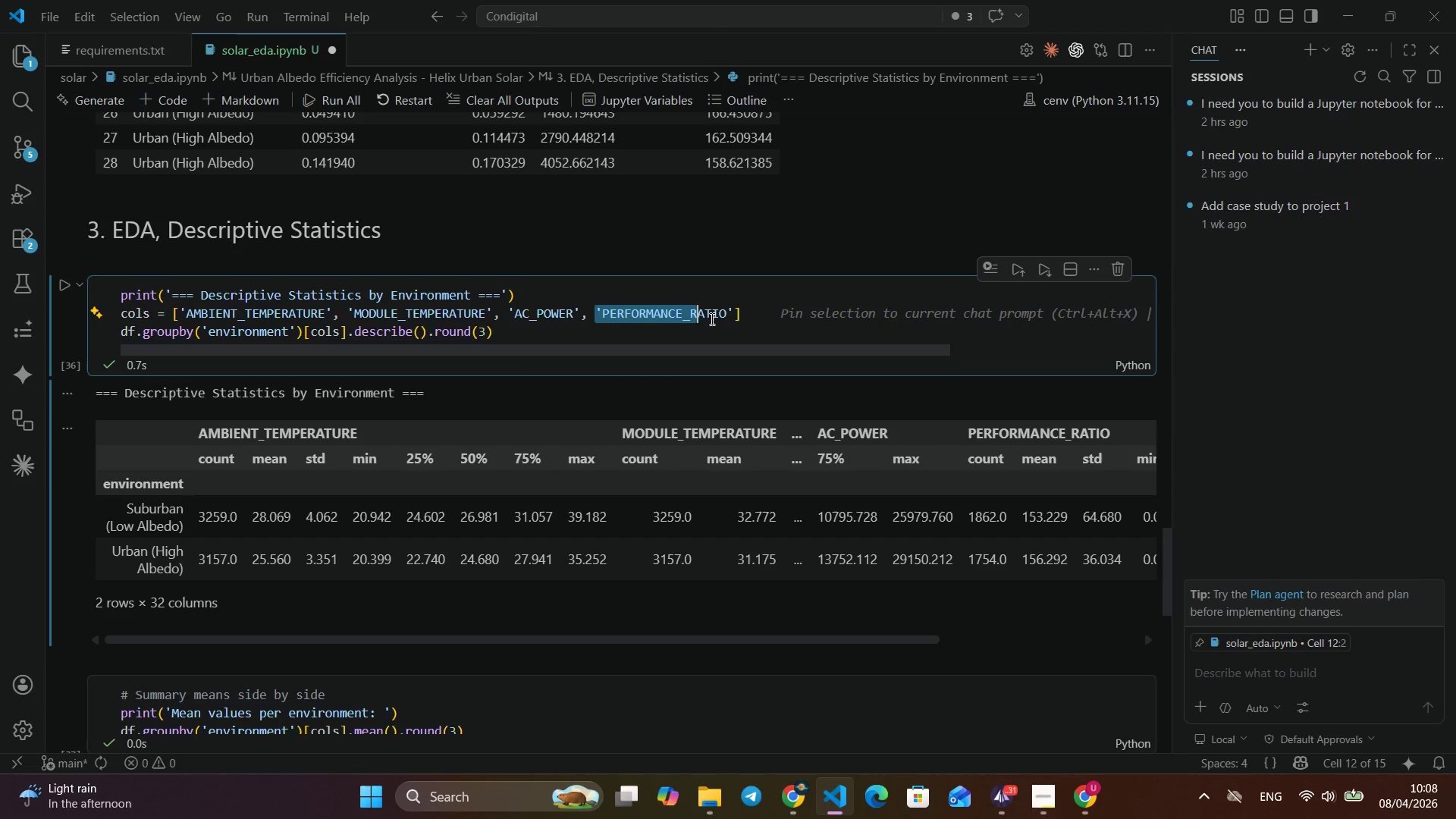 
key(Shift+ArrowRight)
 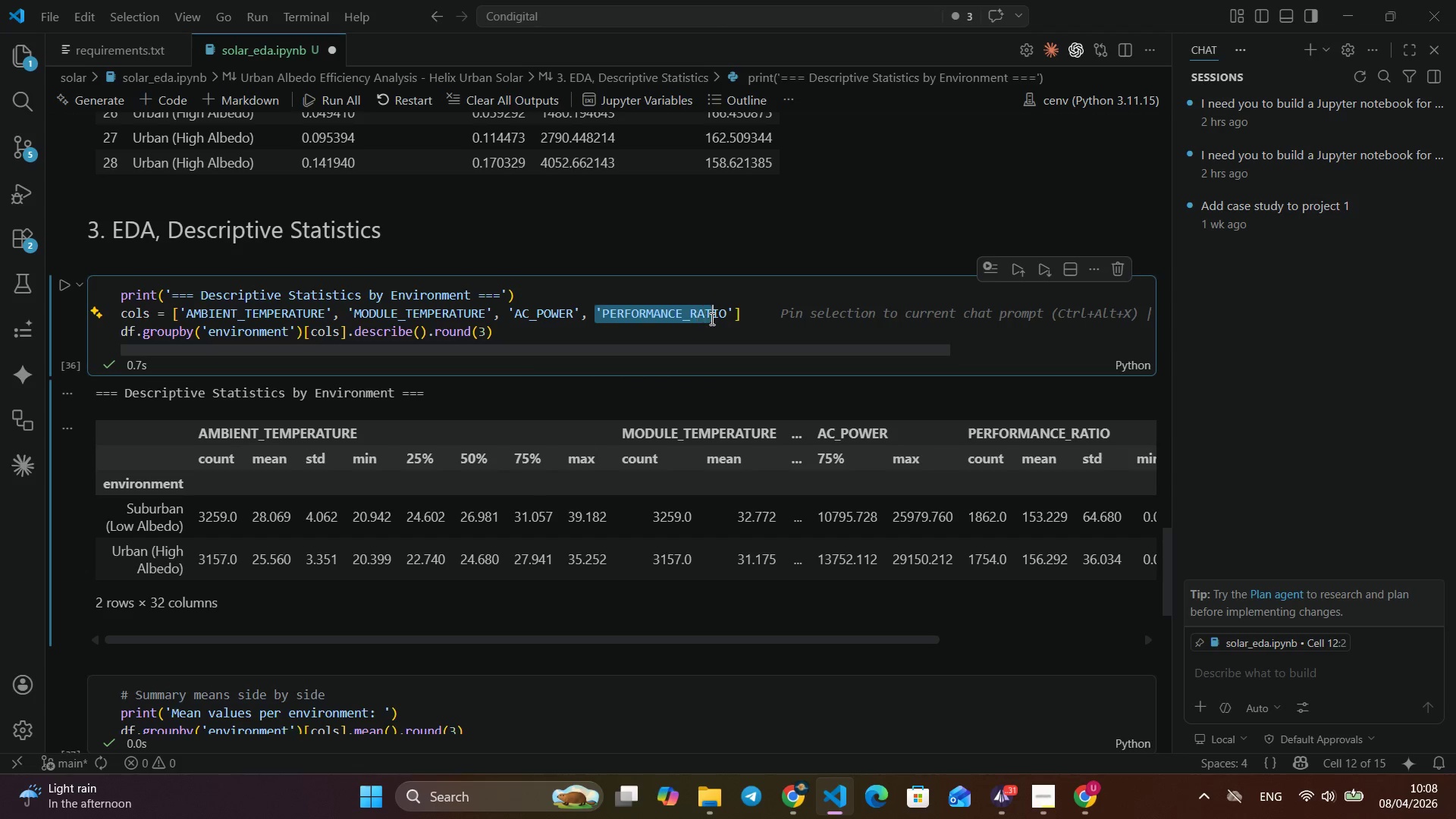 
key(Shift+ArrowRight)
 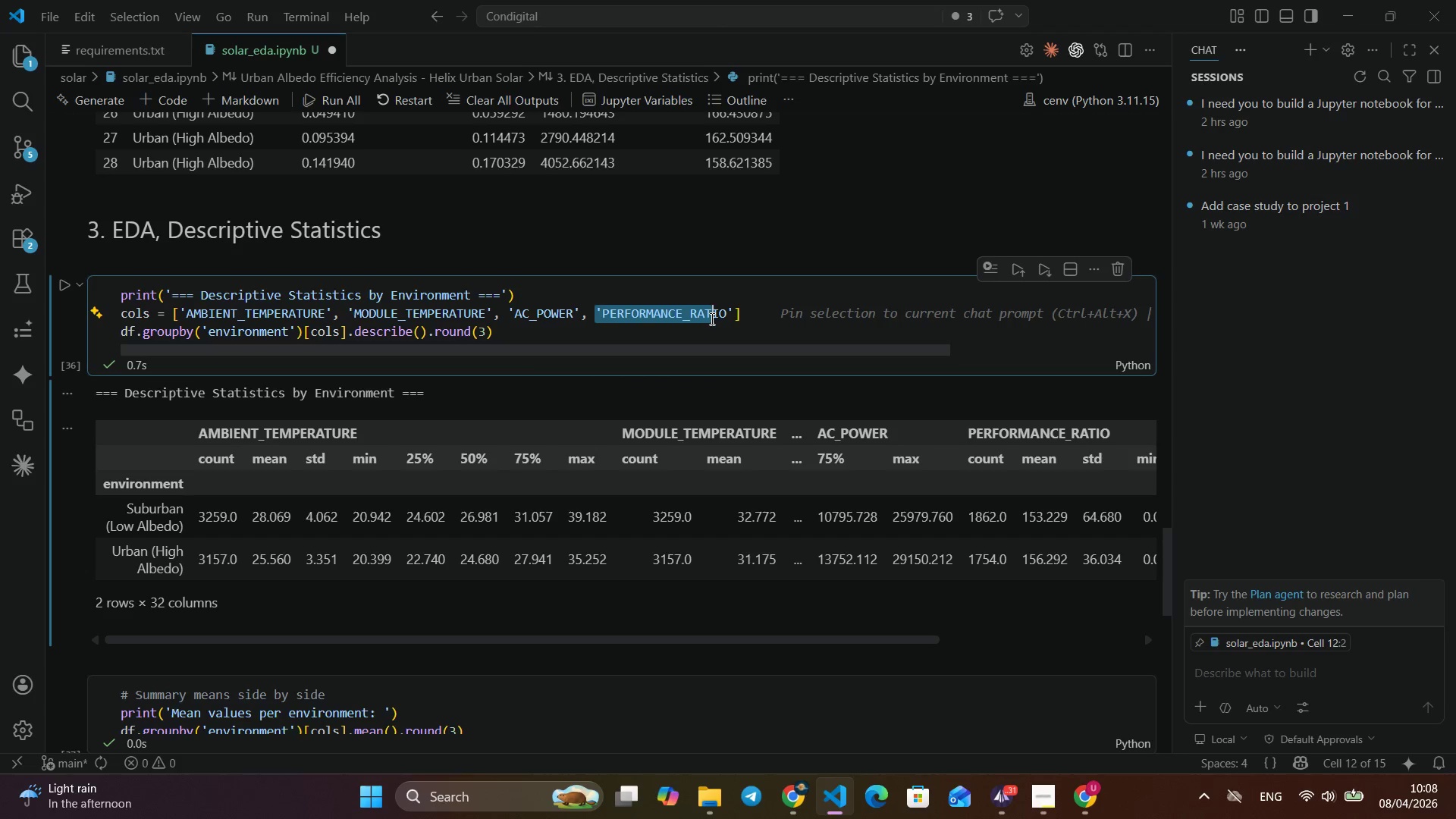 
key(Shift+ArrowRight)
 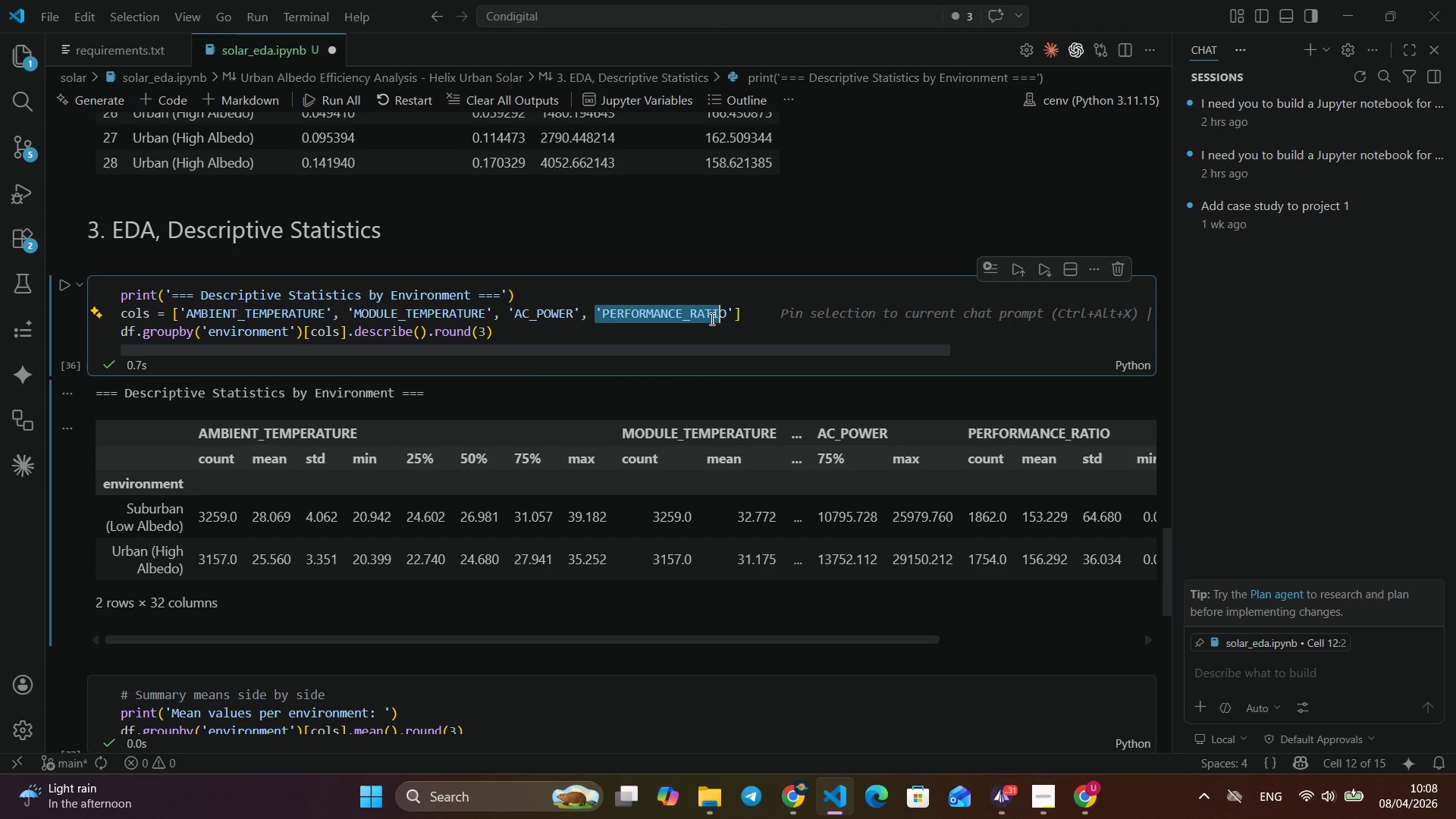 
key(Shift+ArrowRight)
 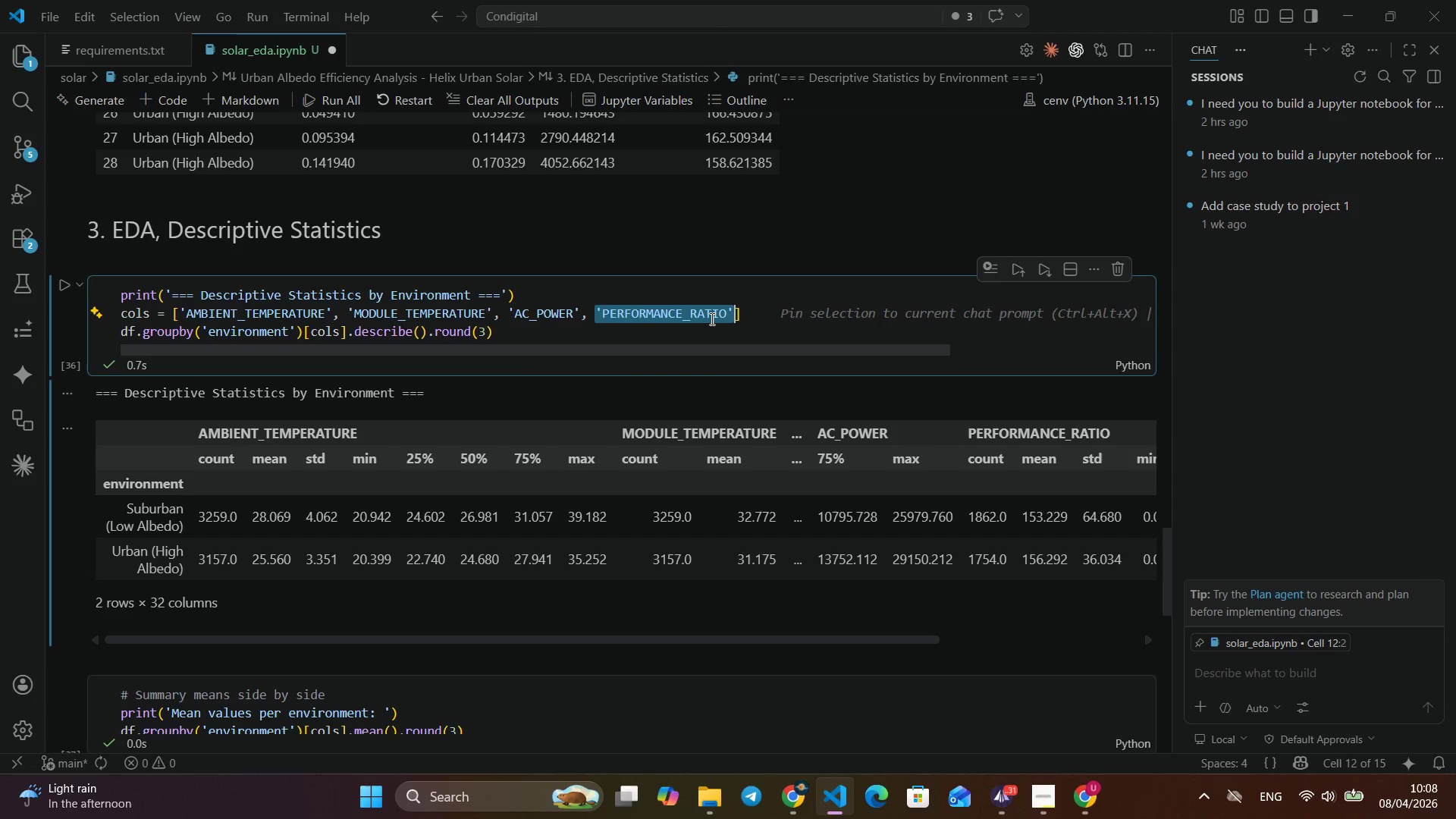 
key(Shift+ArrowRight)
 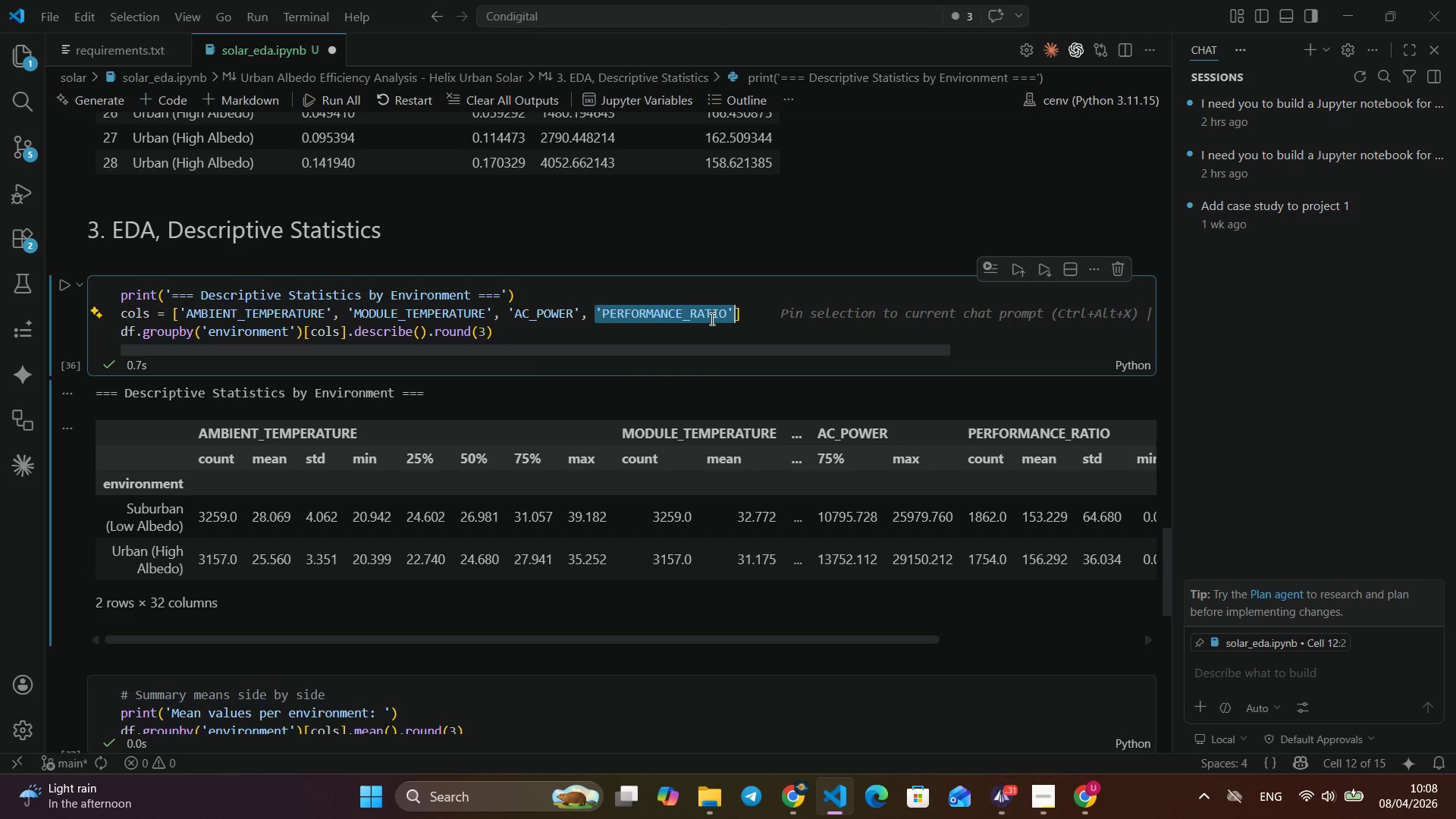 
key(Shift+ArrowRight)
 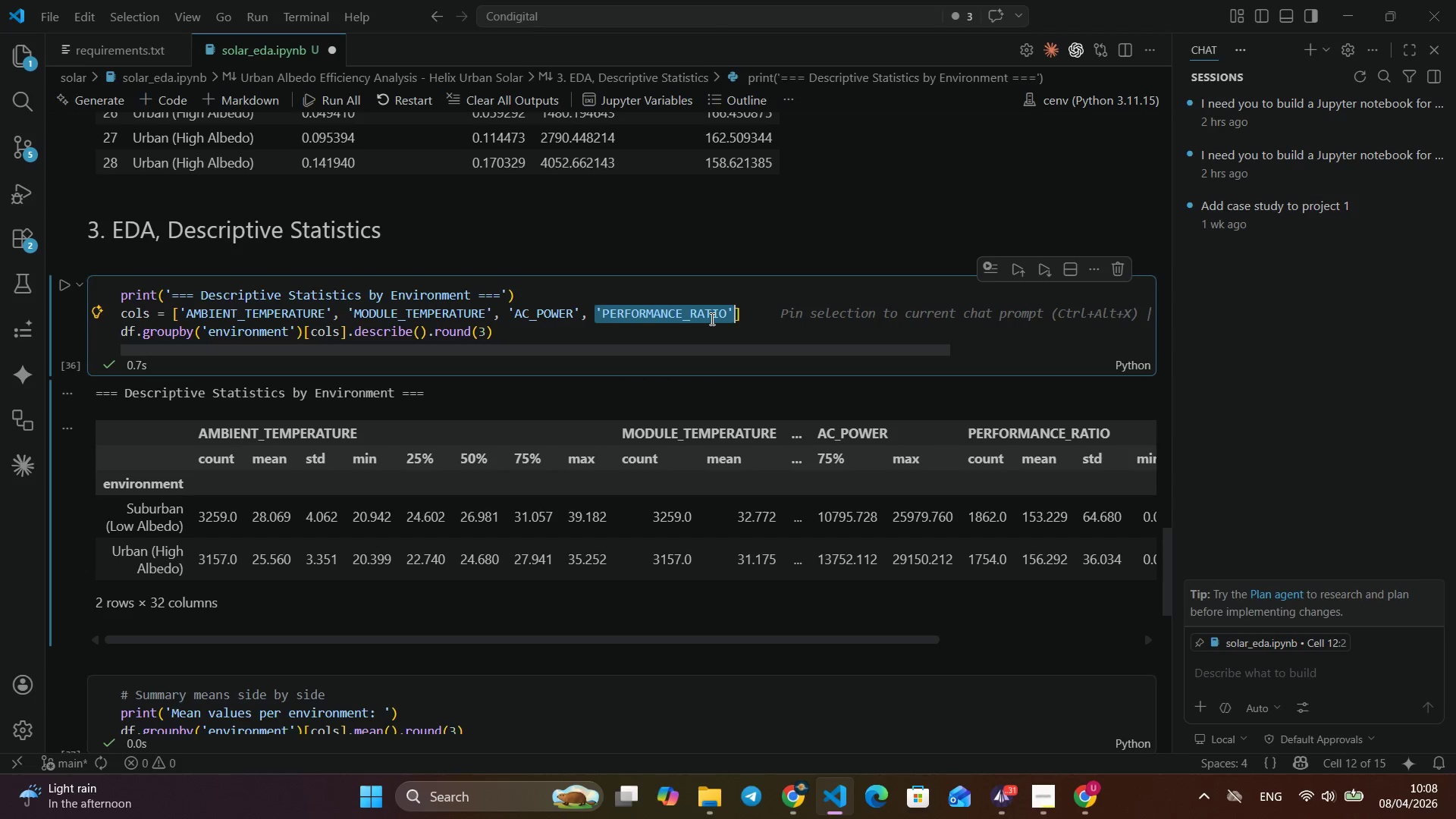 
key(Shift+ArrowRight)
 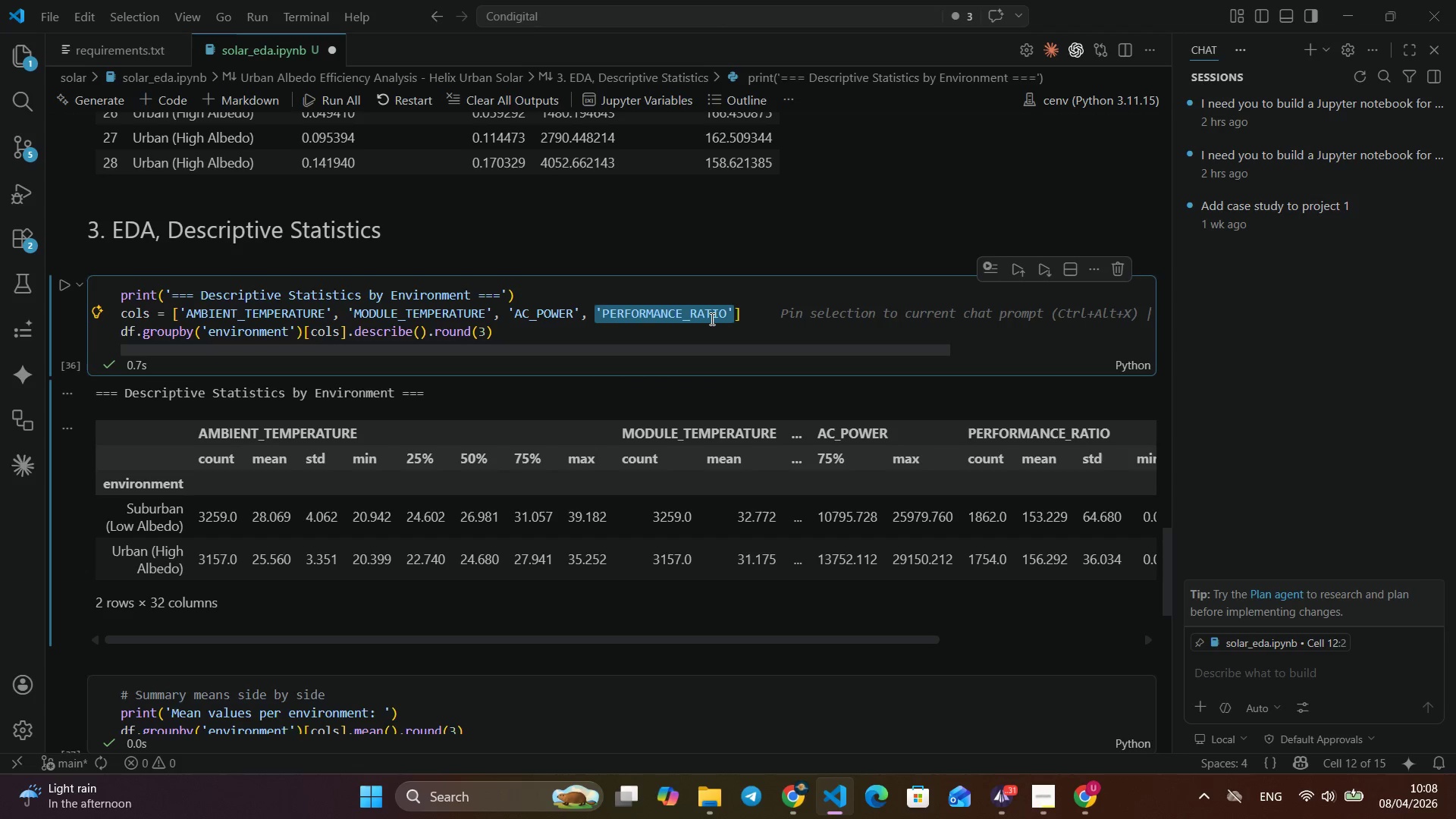 
key(Shift+ArrowRight)
 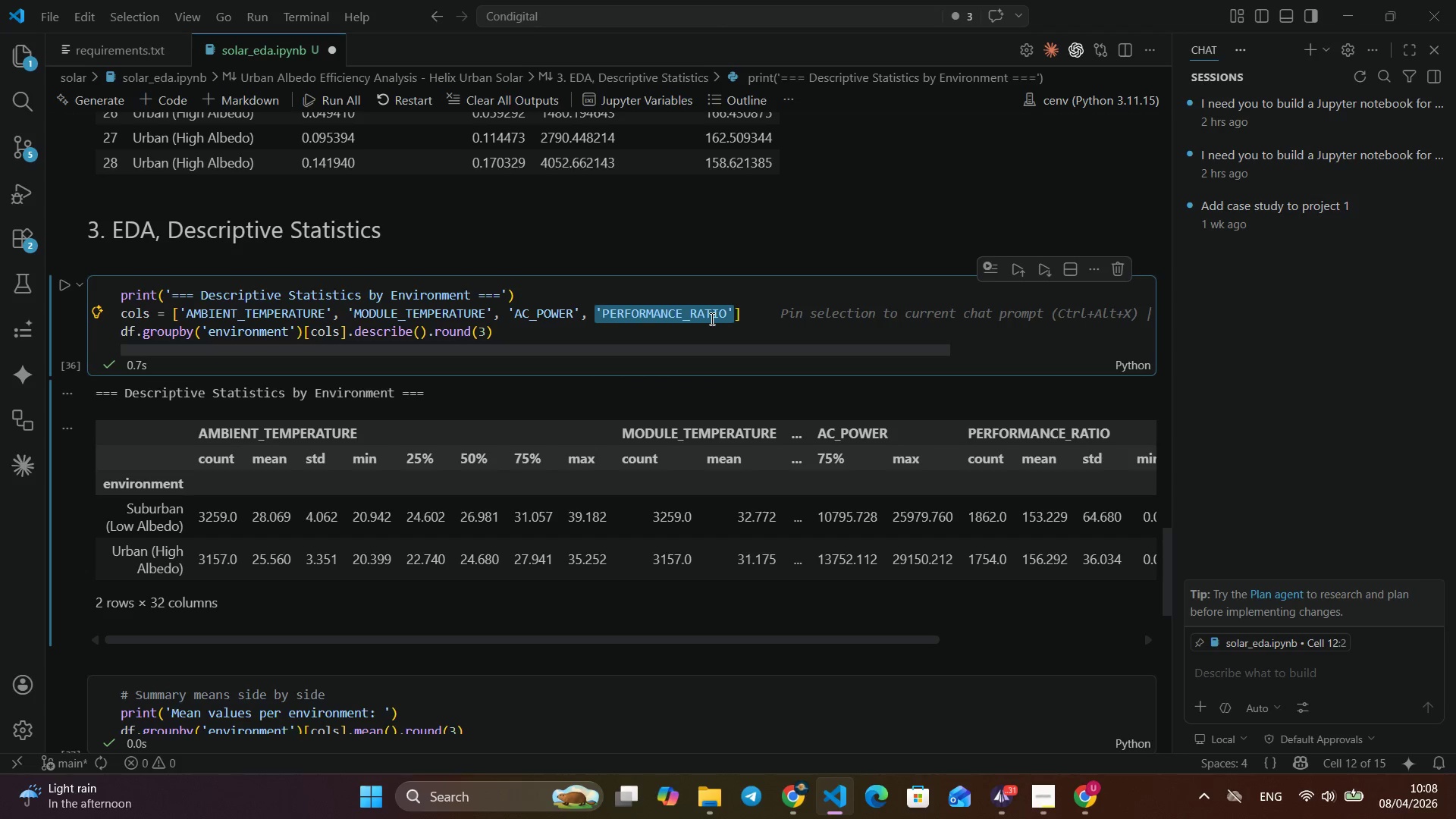 
key(Shift+ArrowRight)
 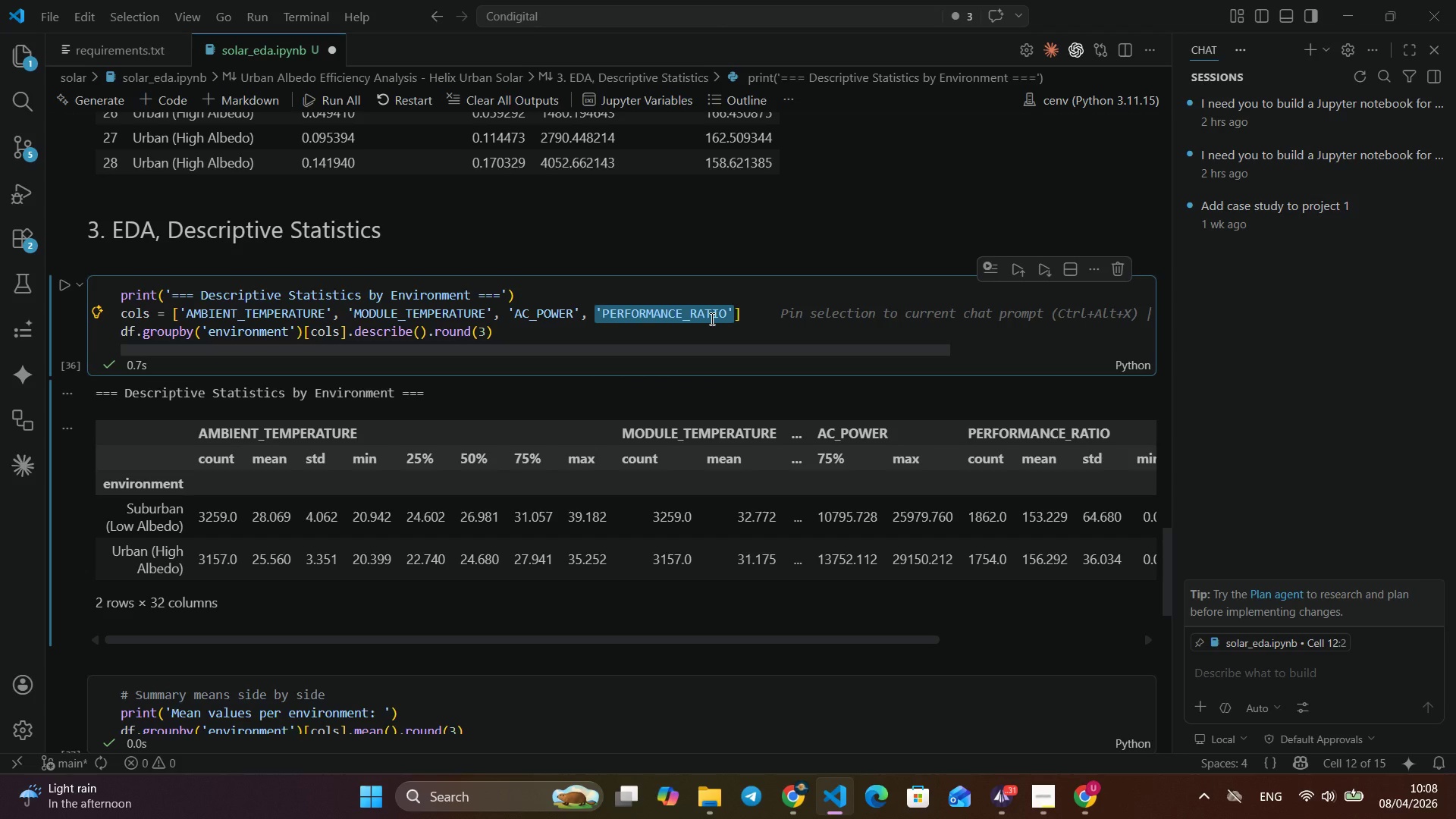 
key(Shift+ArrowRight)
 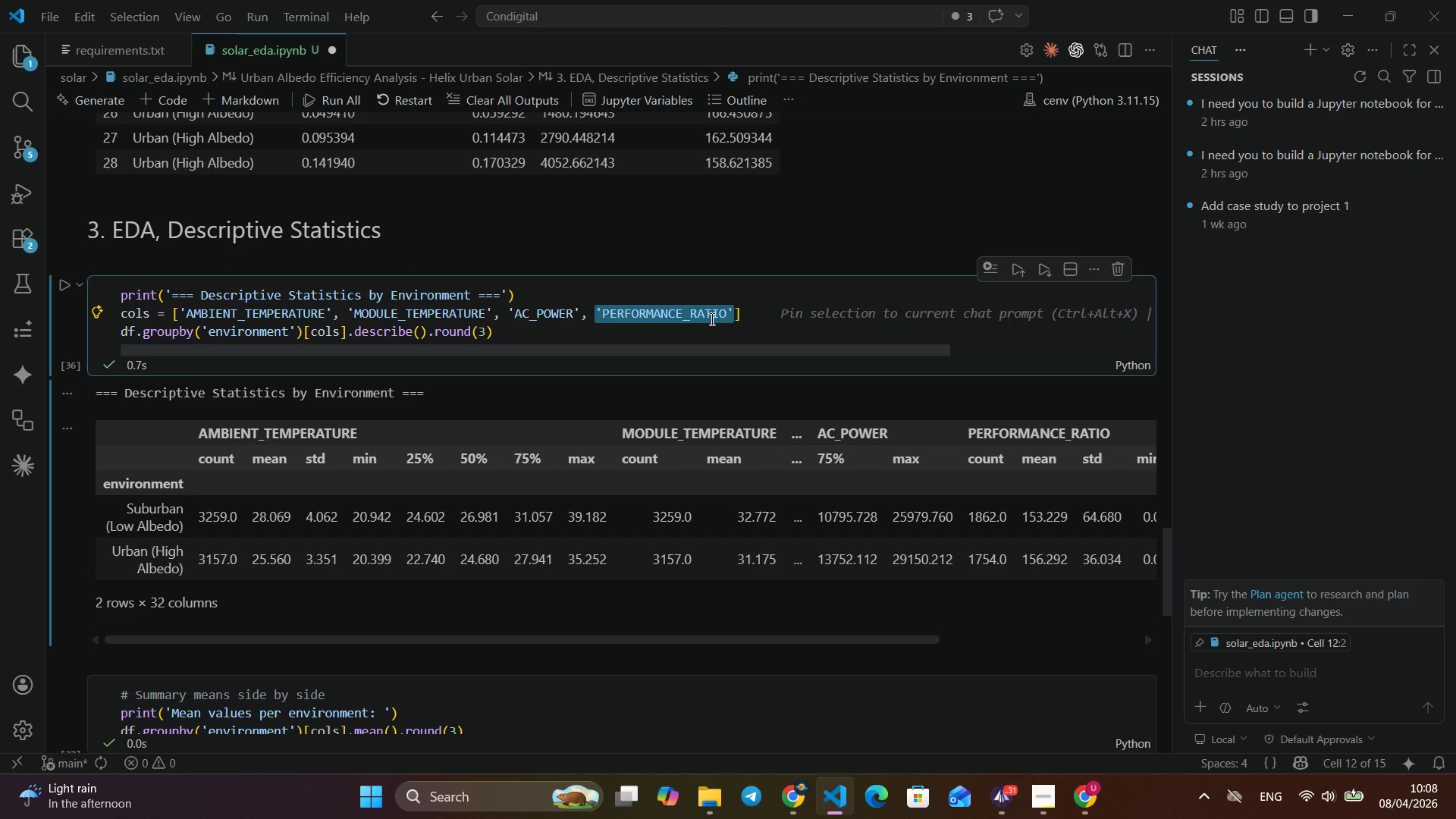 
key(Shift+ArrowRight)
 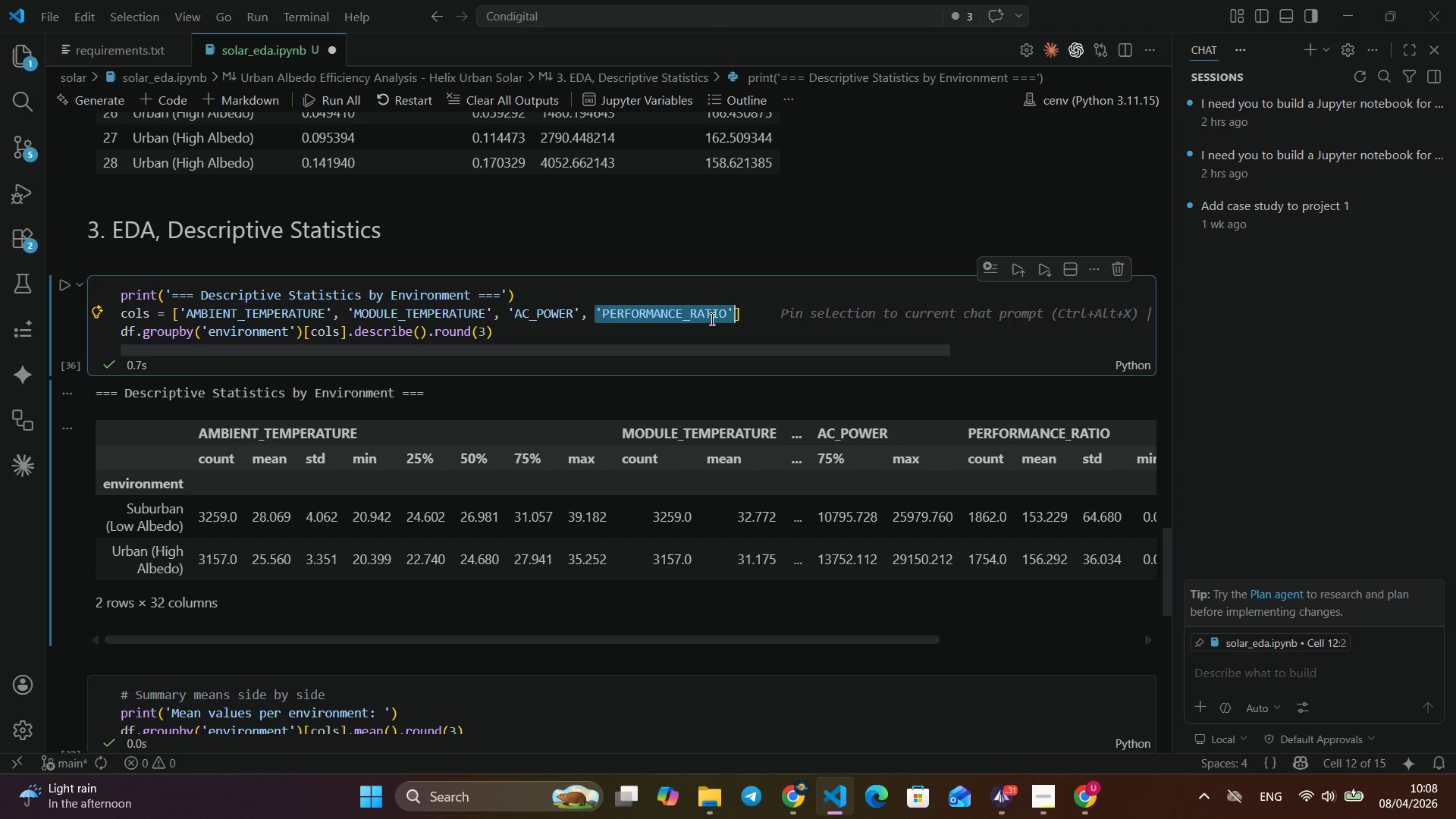 
key(Shift+ArrowRight)
 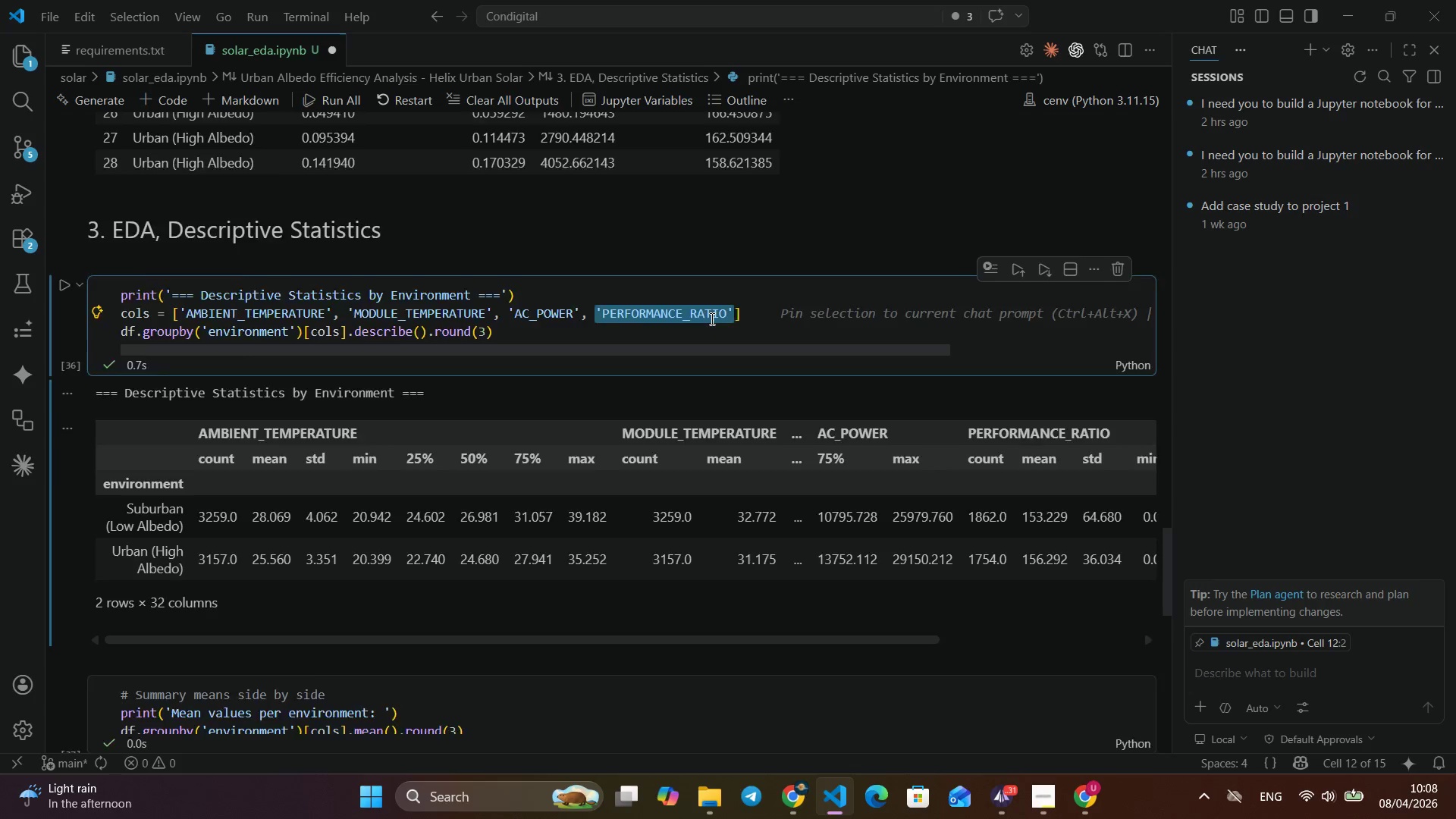 
key(Control+C)
 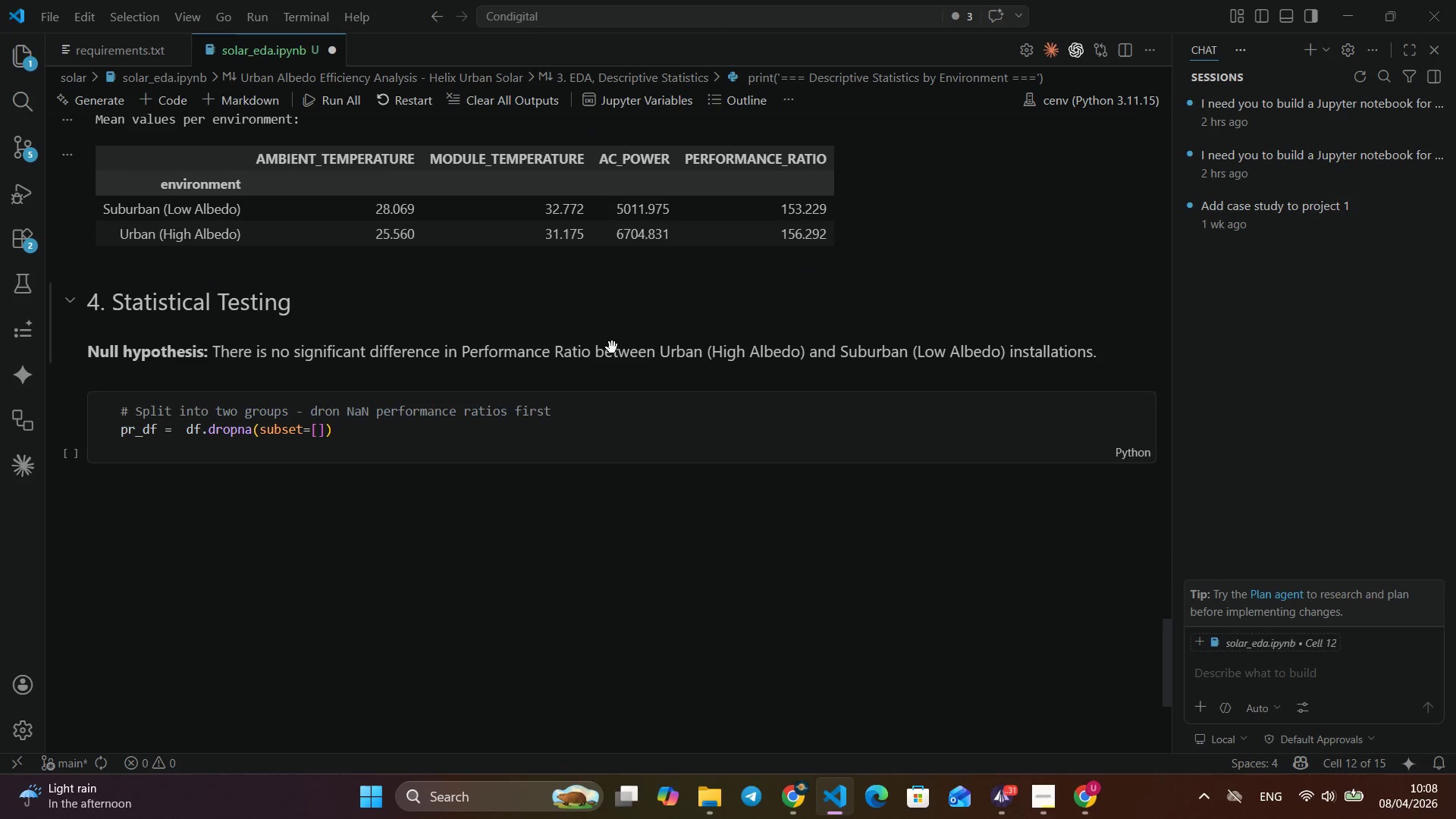 
scroll: coordinate [707, 325], scroll_direction: down, amount: 14.0
 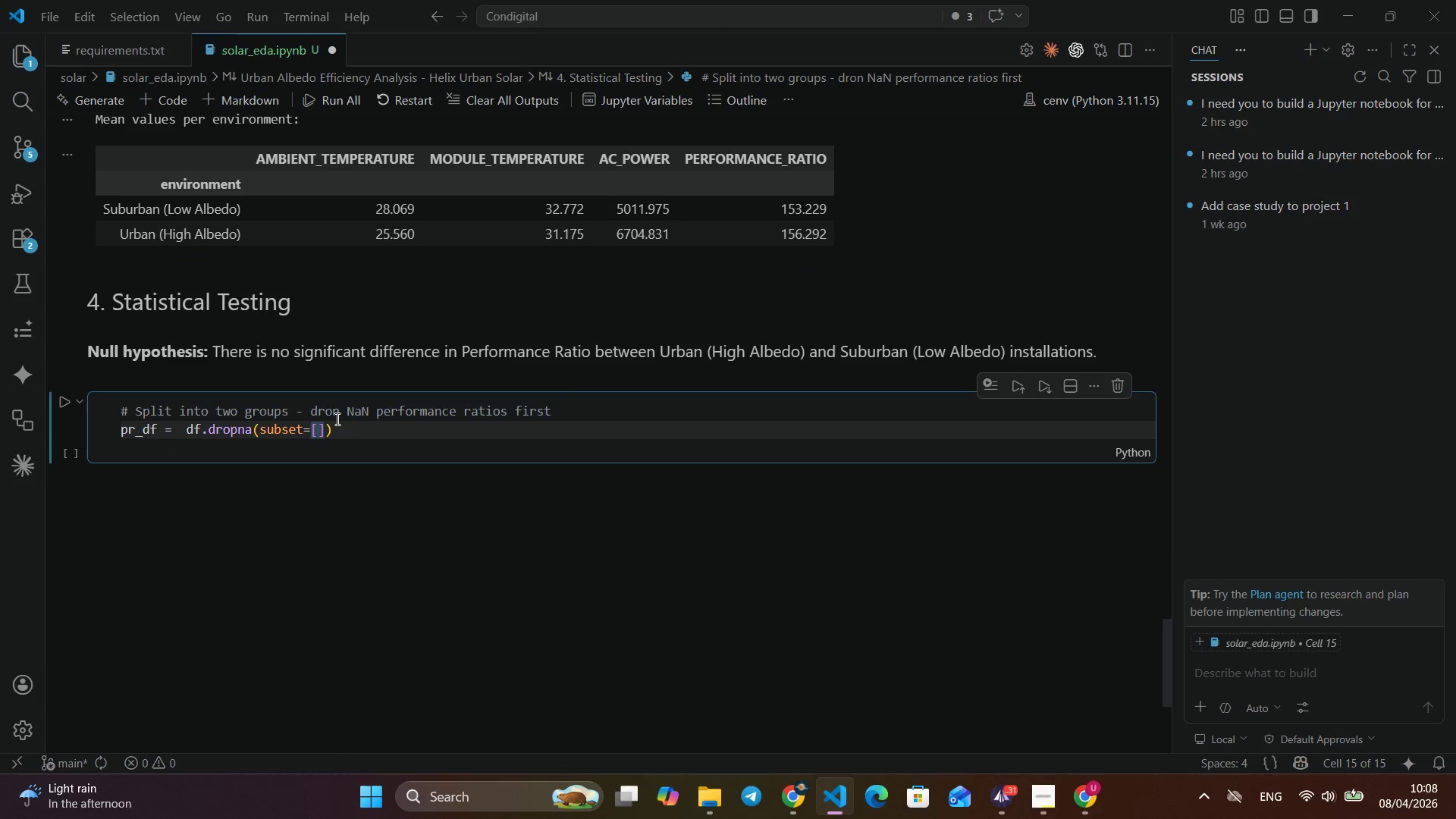 
left_click([317, 423])
 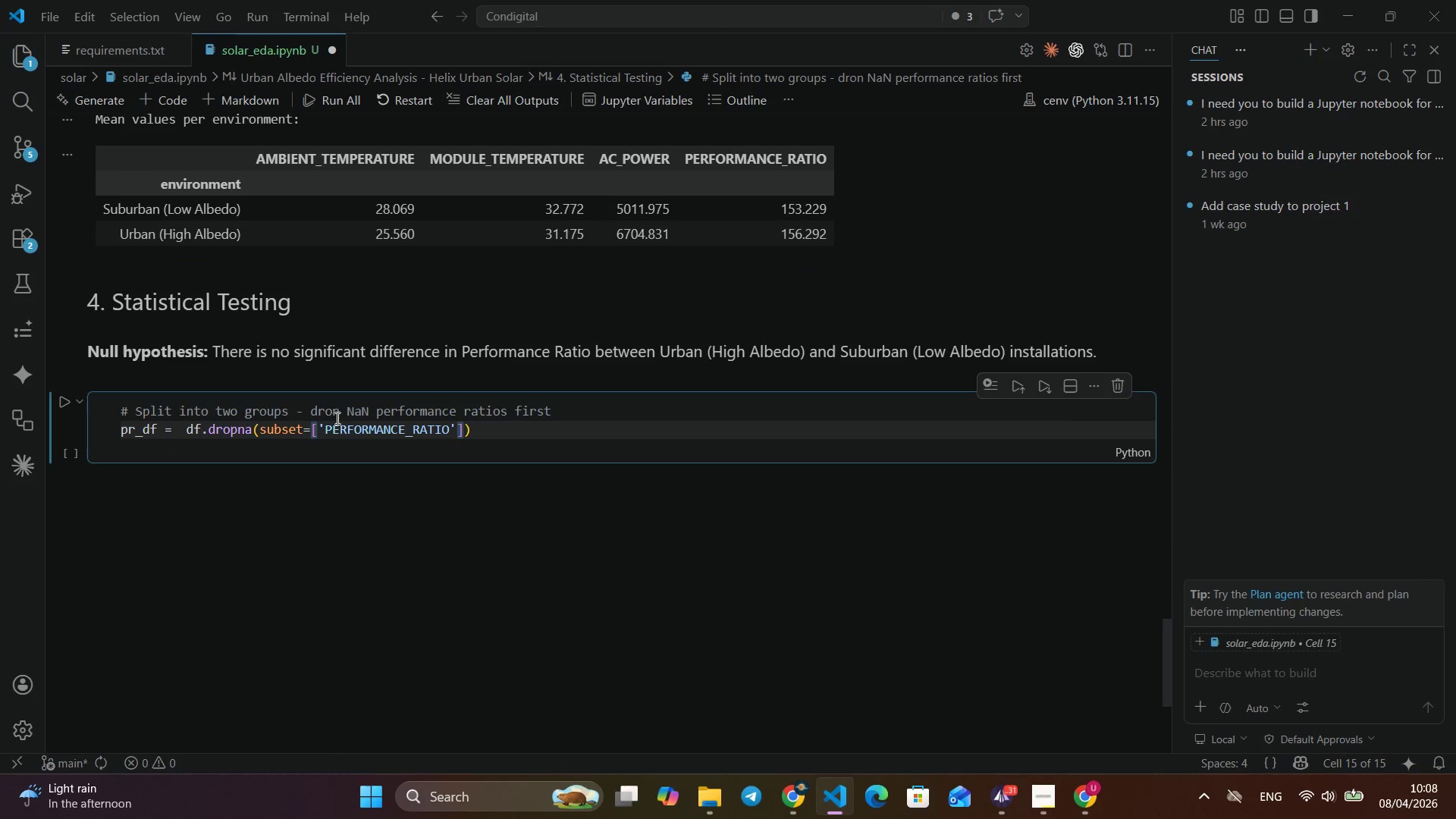 
key(Control+V)
 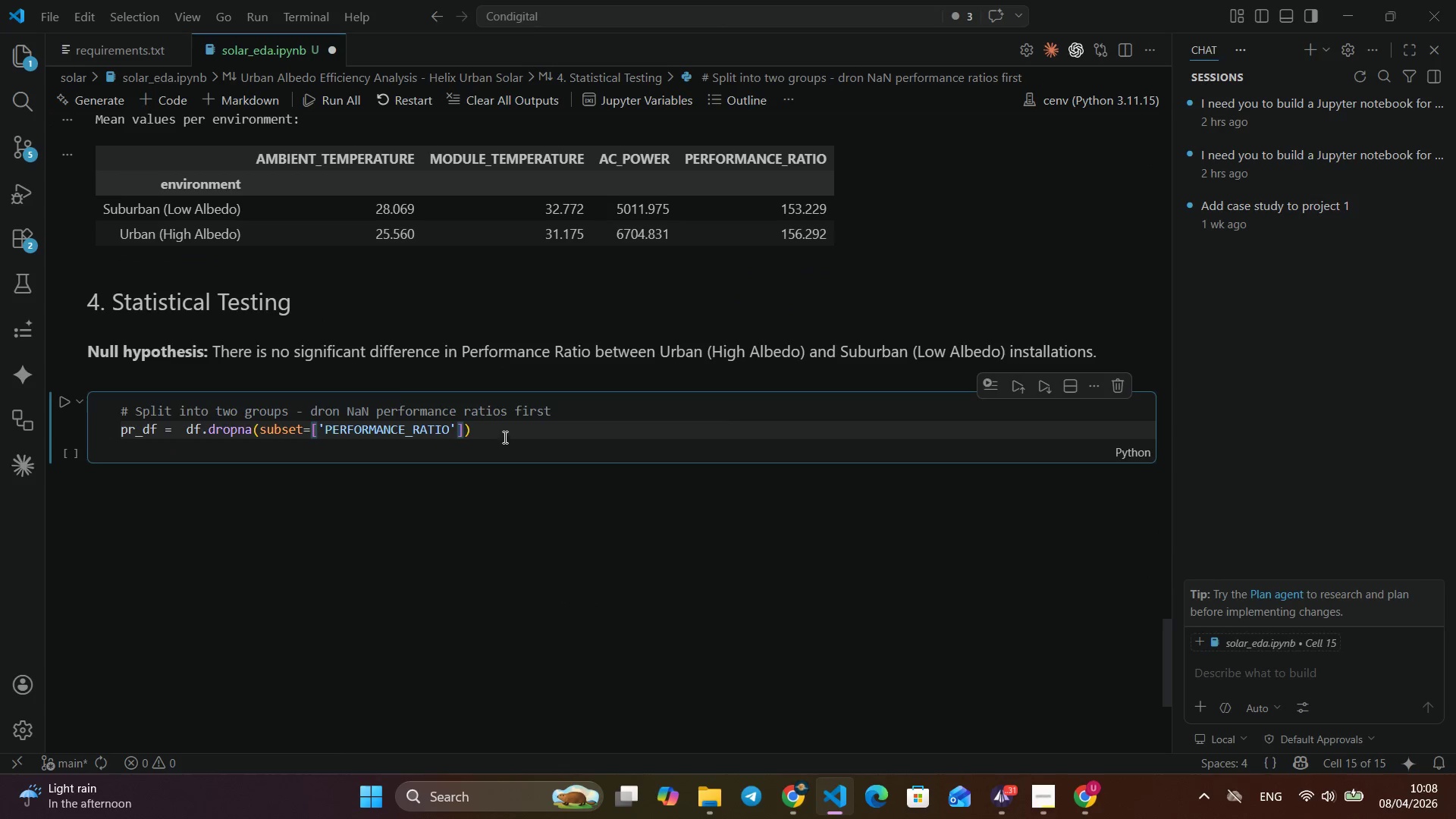 
left_click([507, 432])
 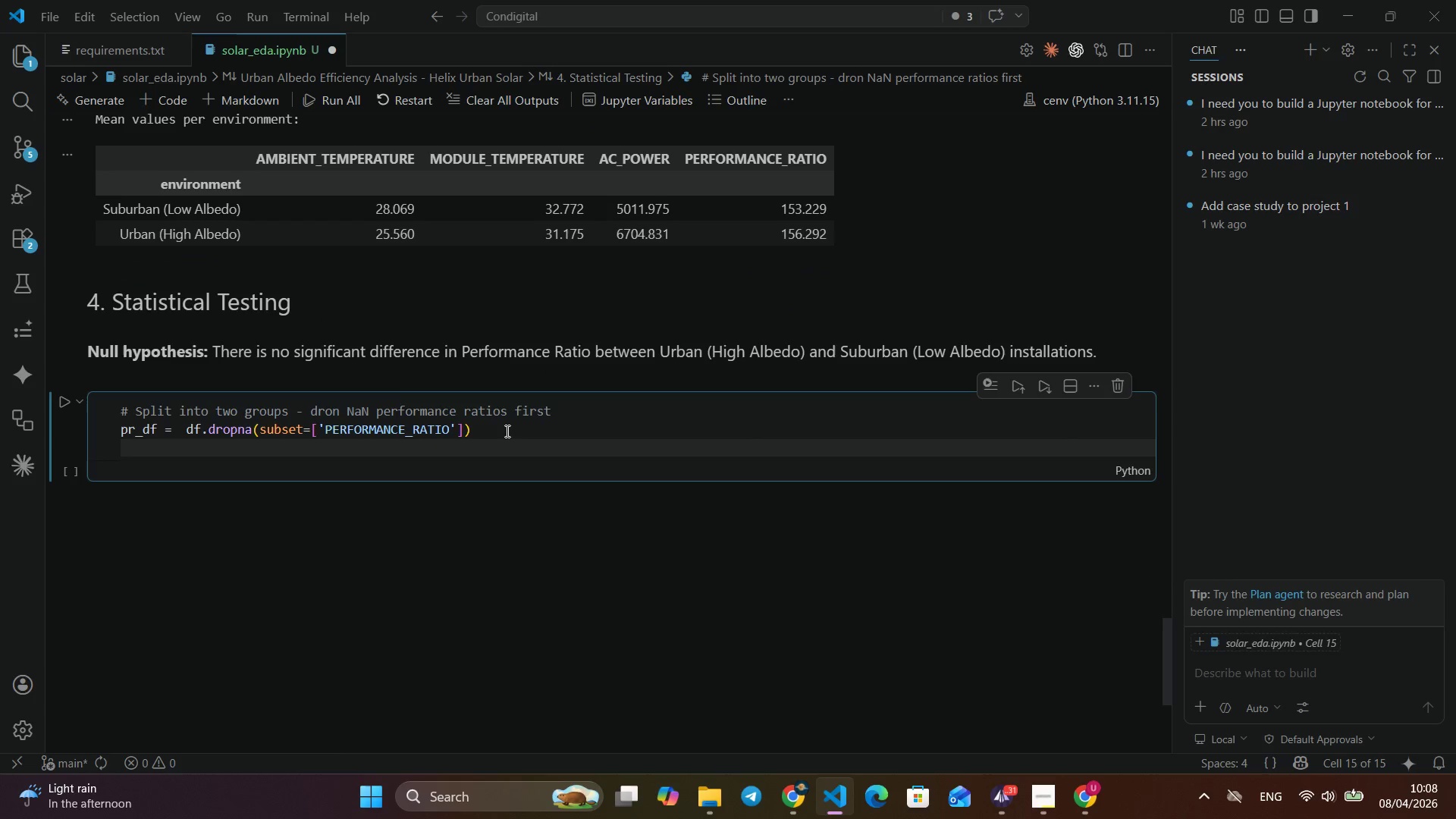 
key(Enter)
 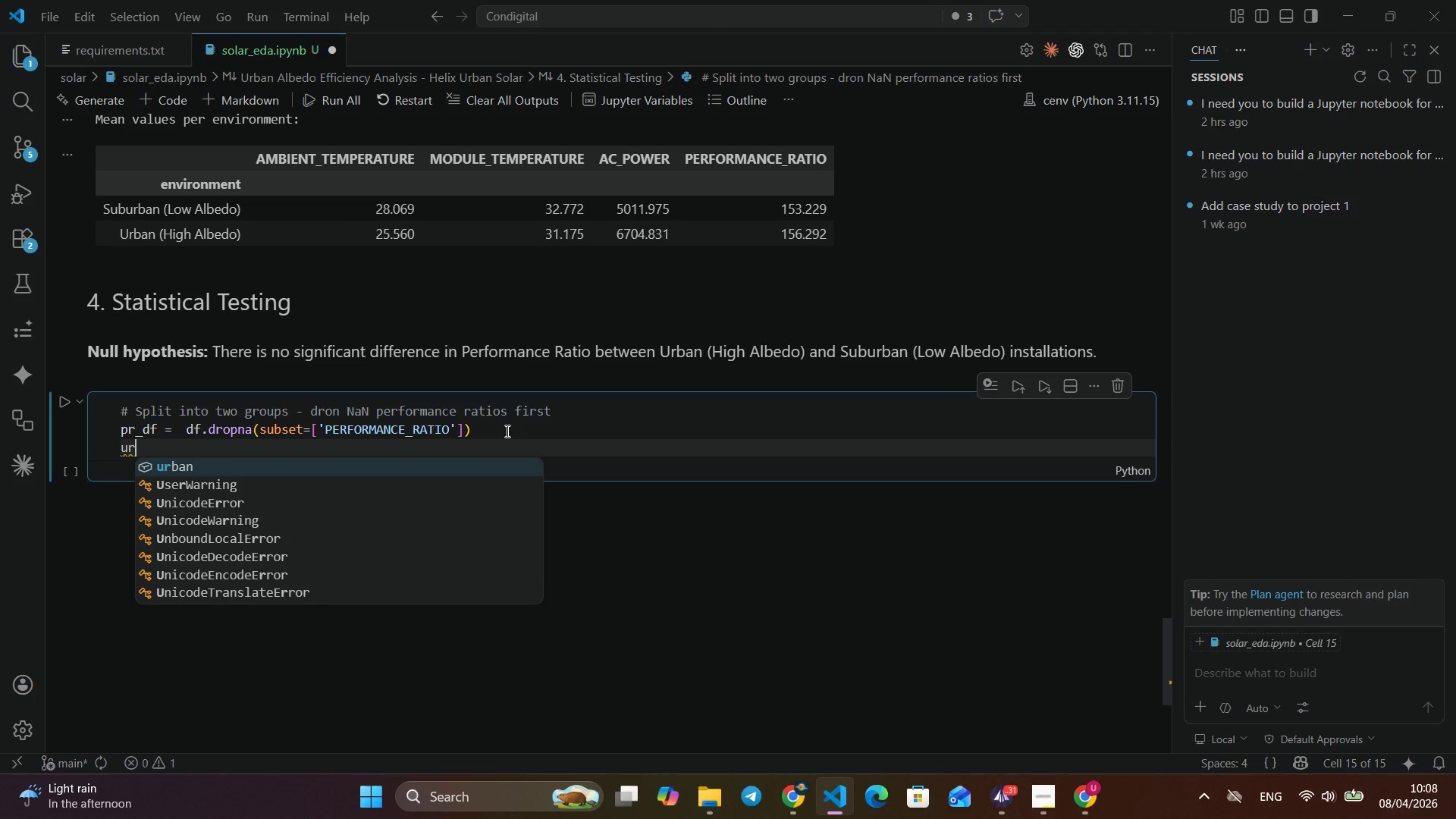 
type(urban    = pr)
 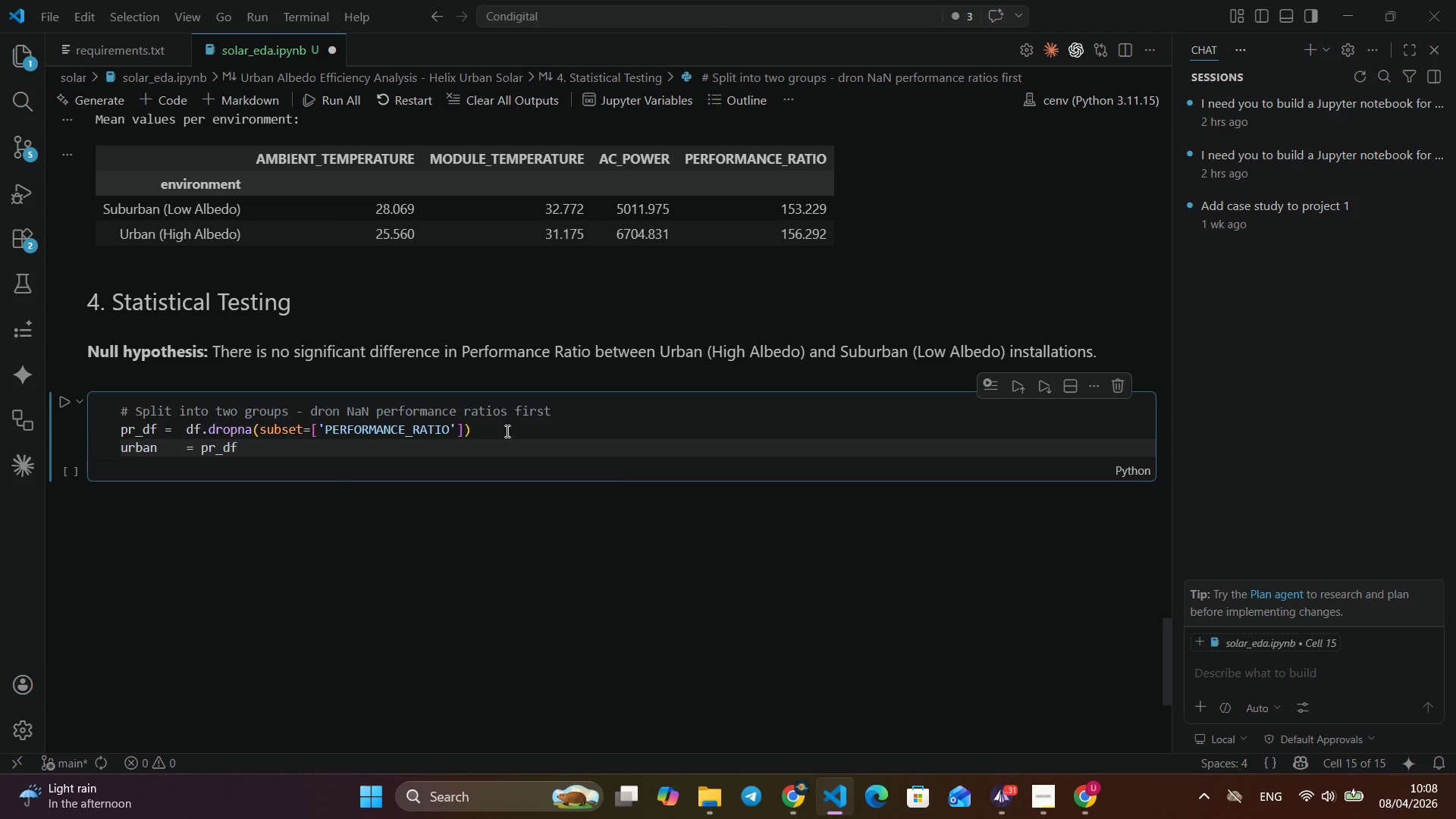 
key(Enter)
 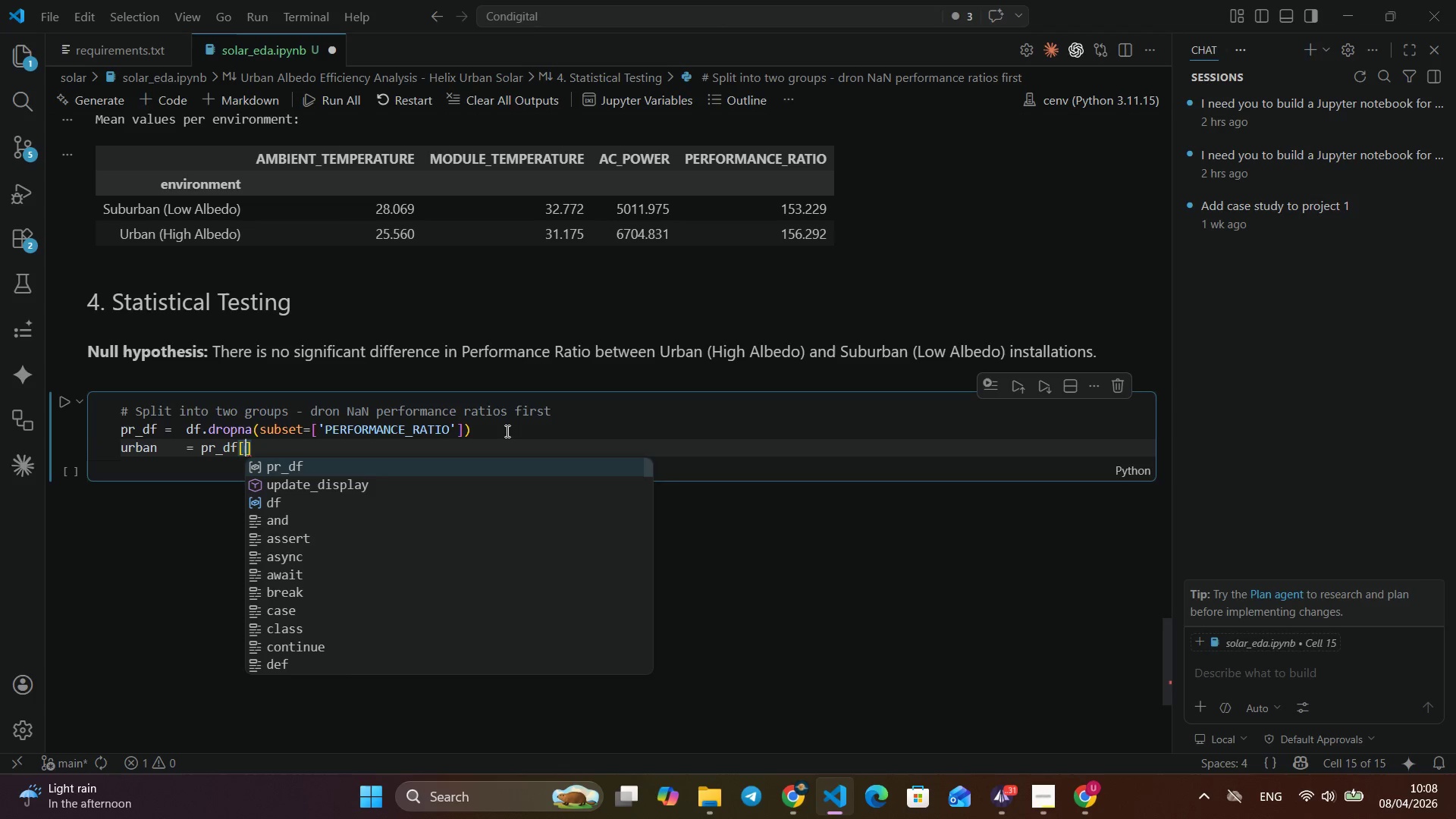 
type([pr)
 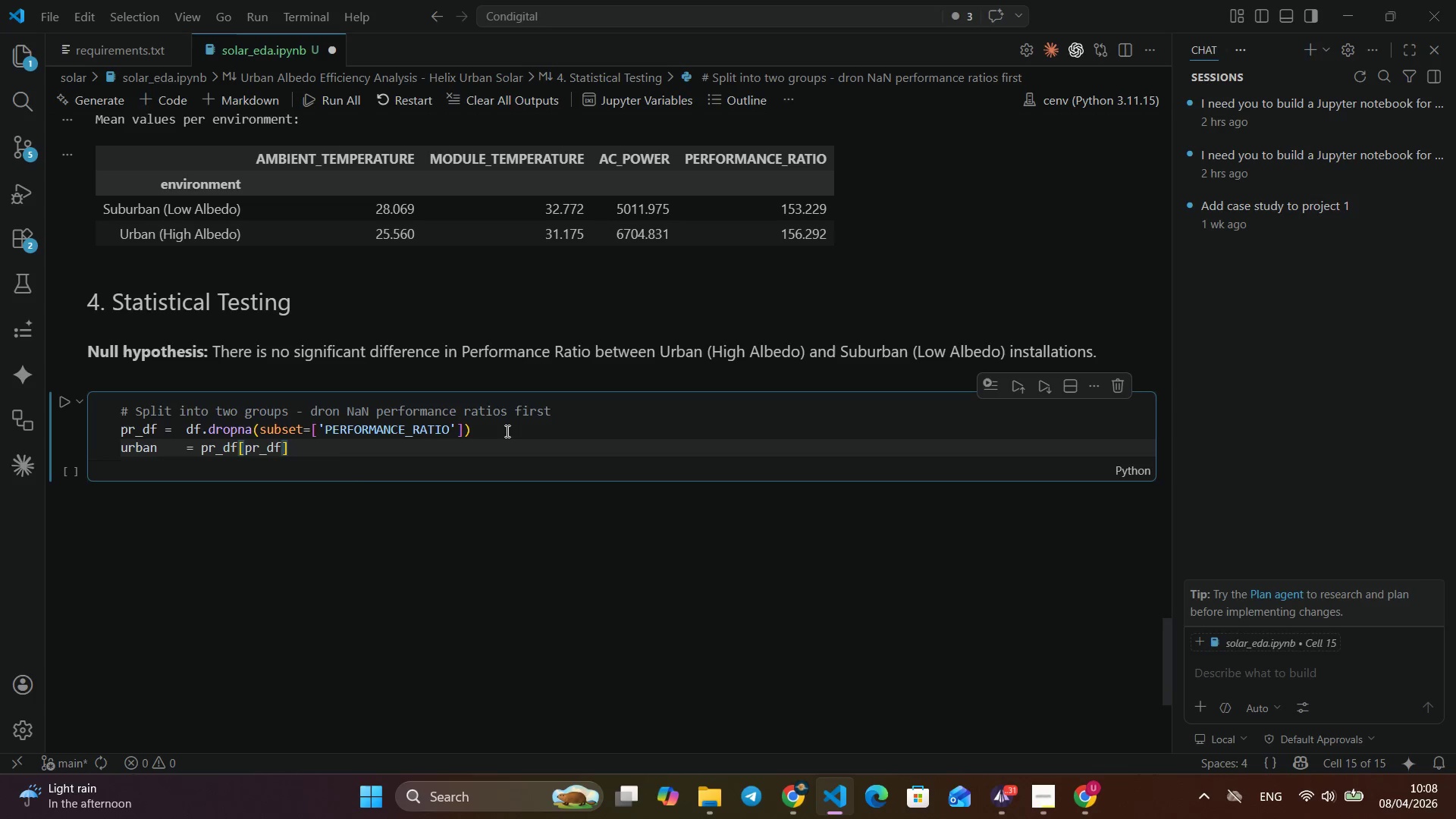 
key(Enter)
 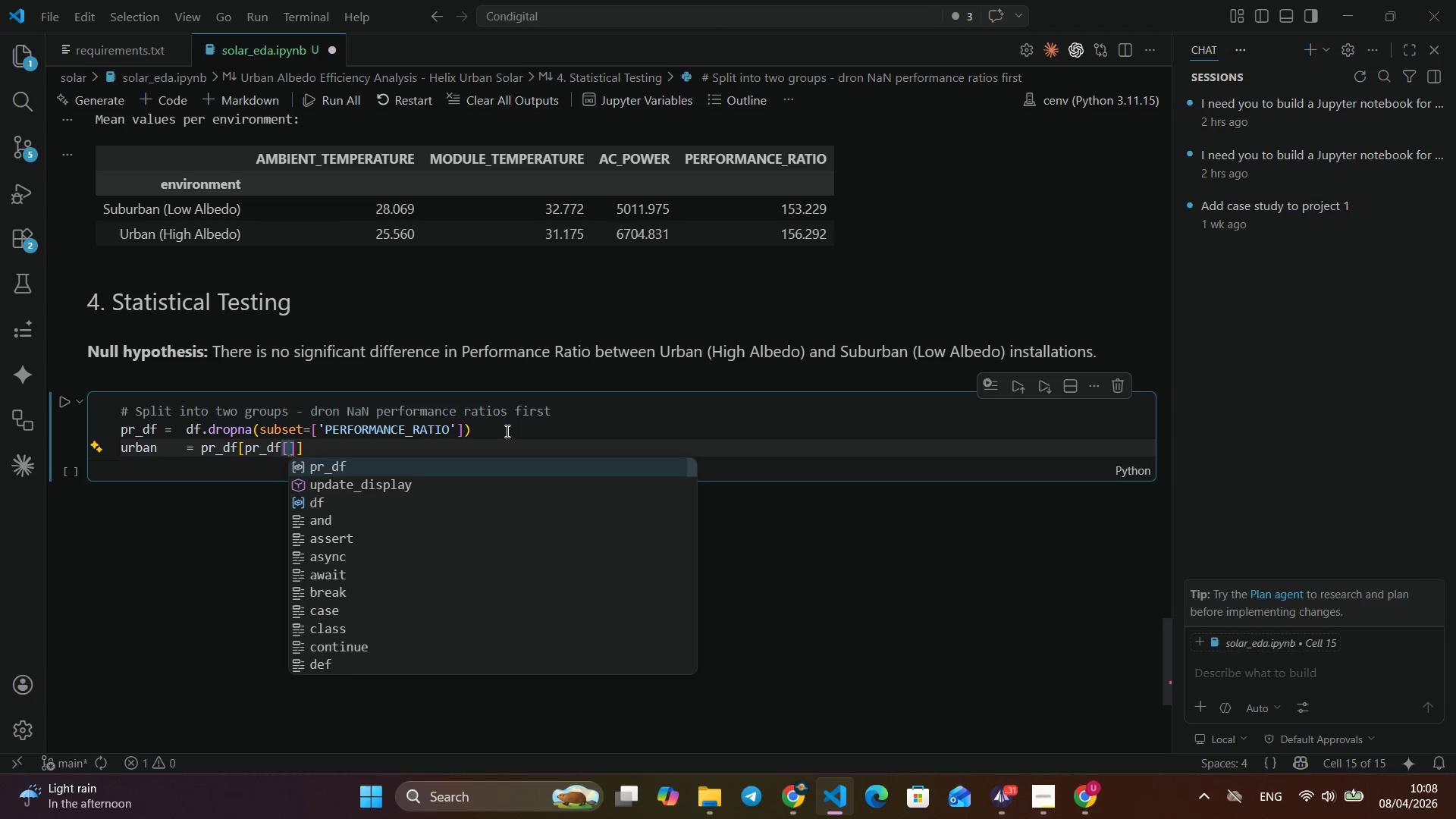 
type(['en)
 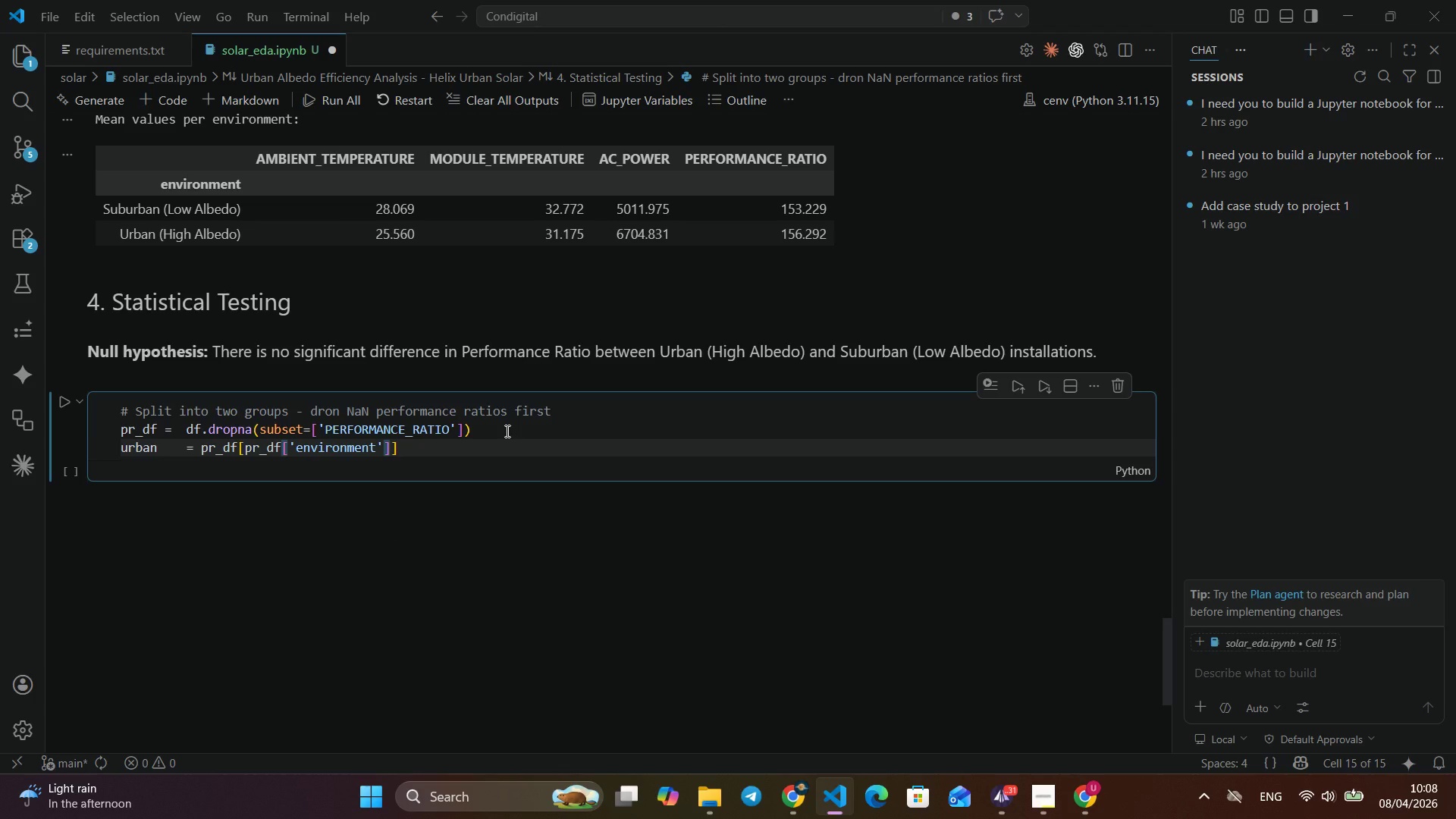 
key(Enter)
 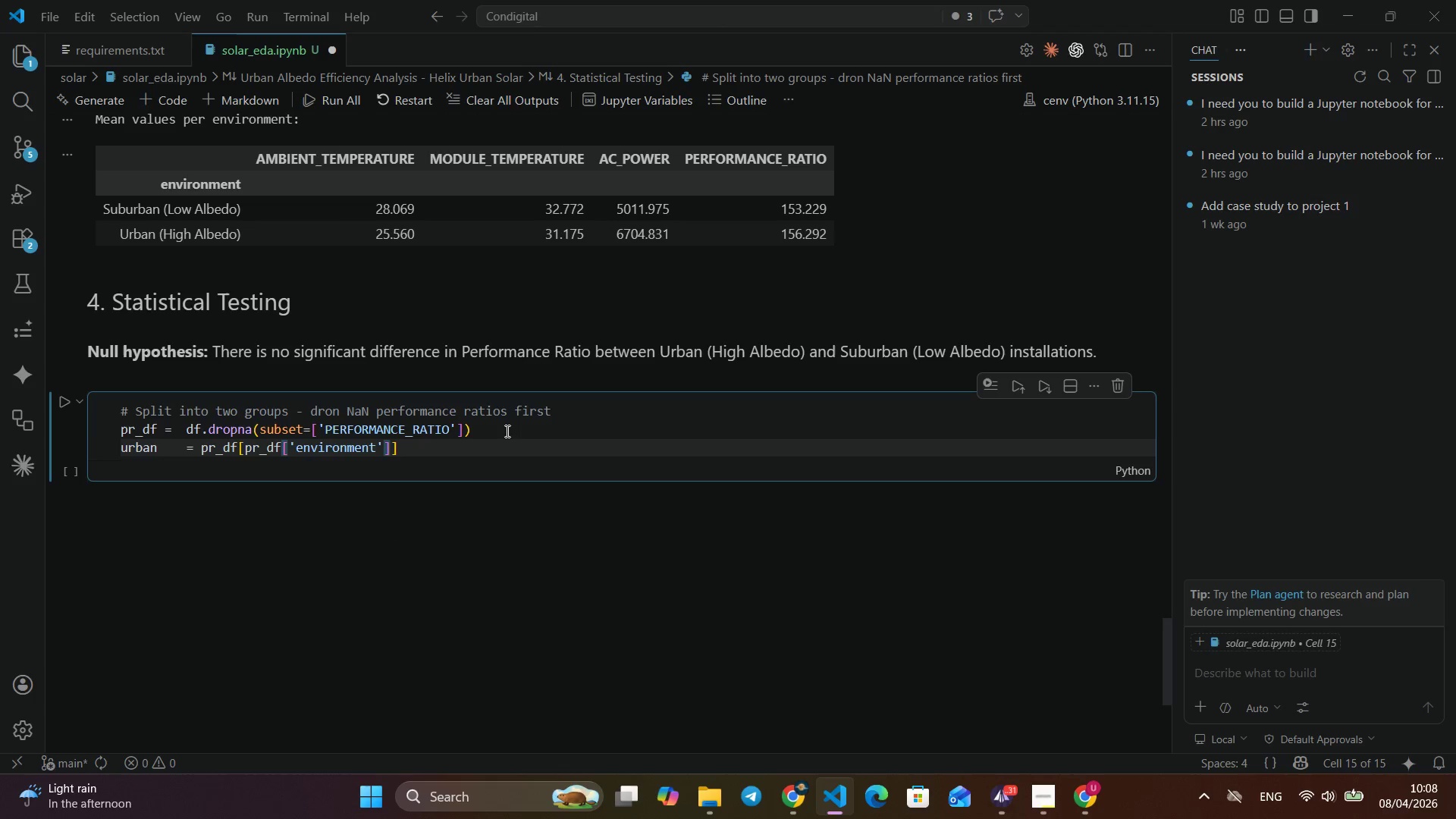 
key(ArrowRight)
 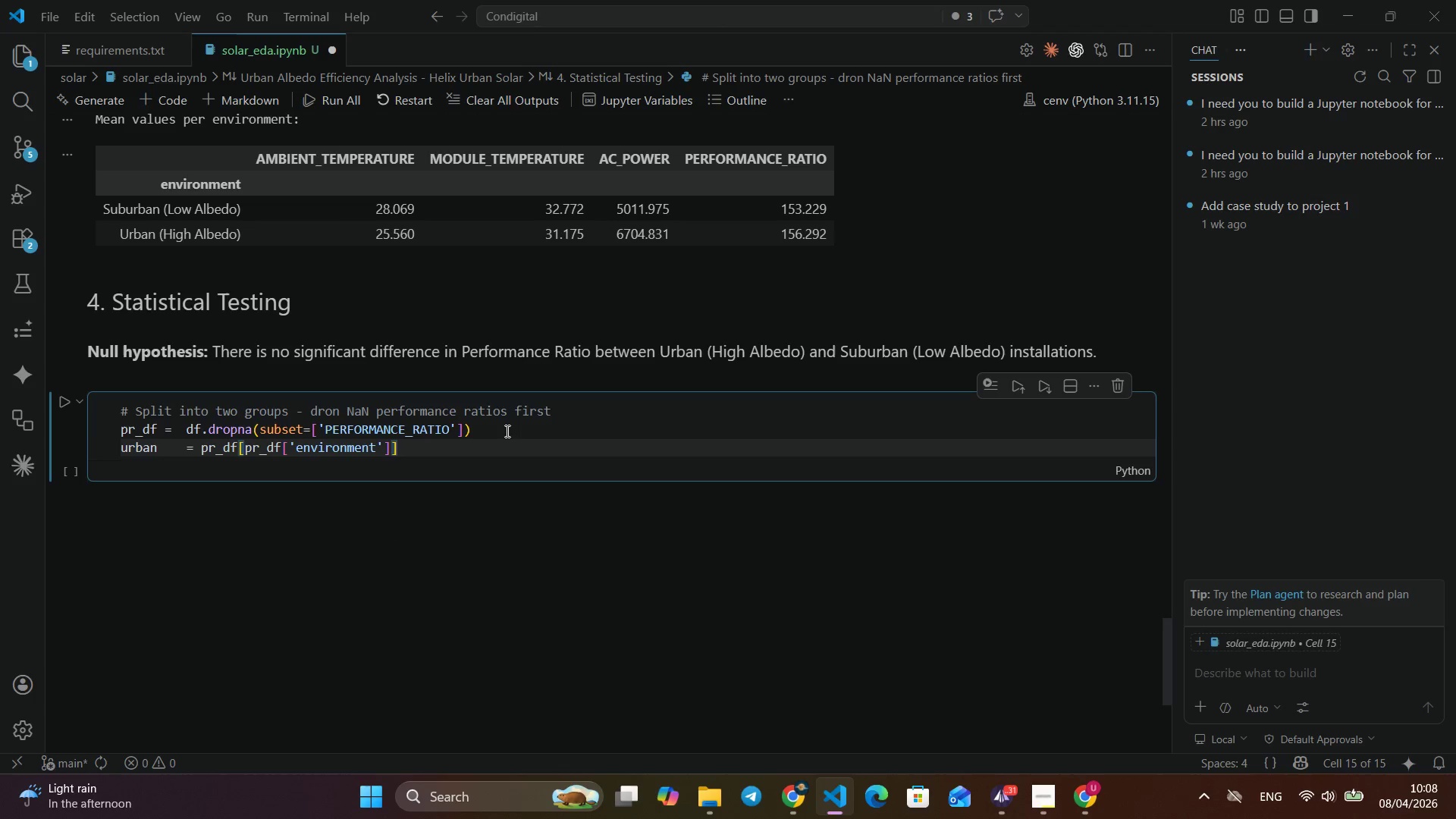 
key(ArrowRight)
 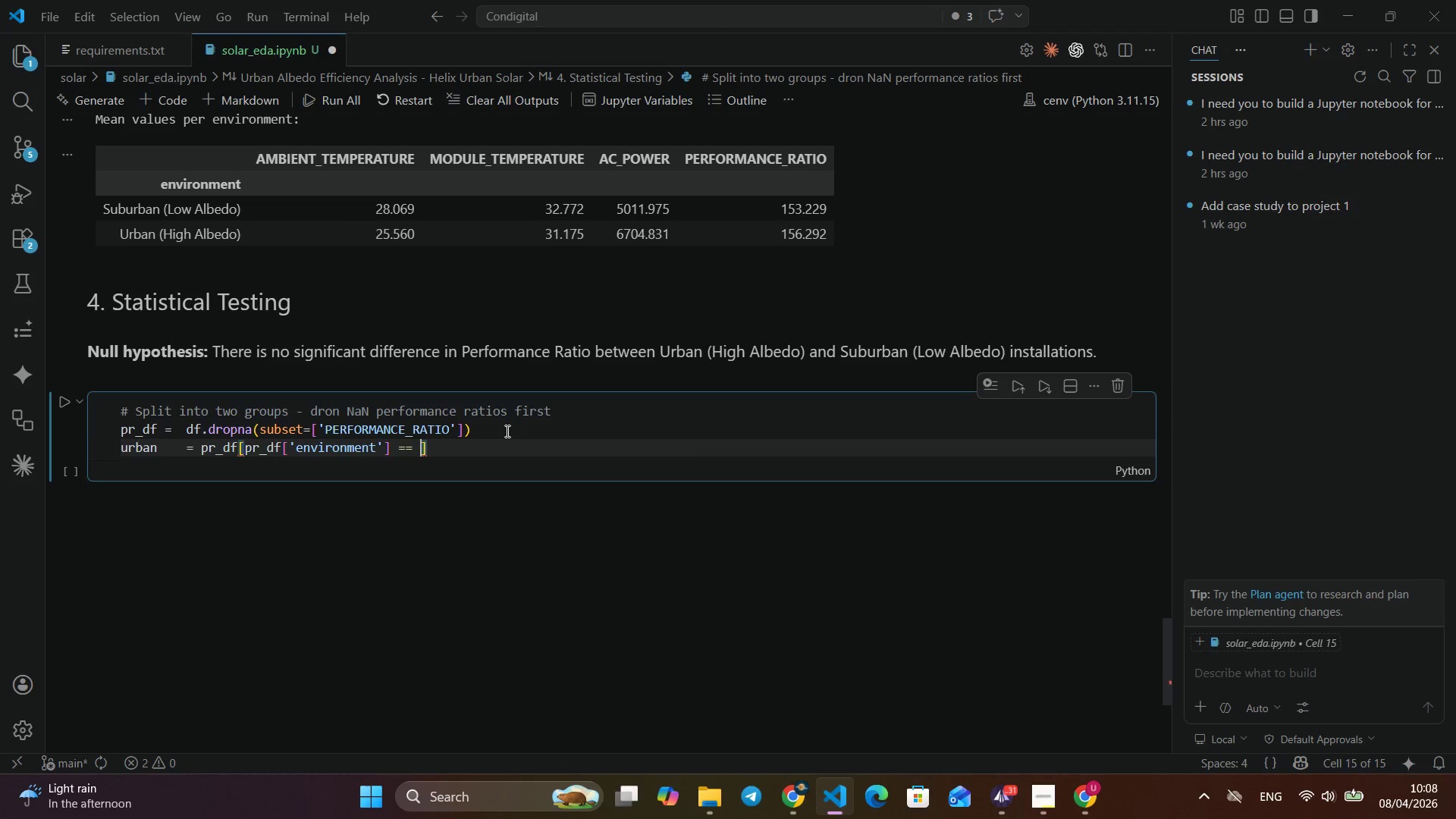 
type( == ")
key(Backspace)
type('Urban (High Albedo)
 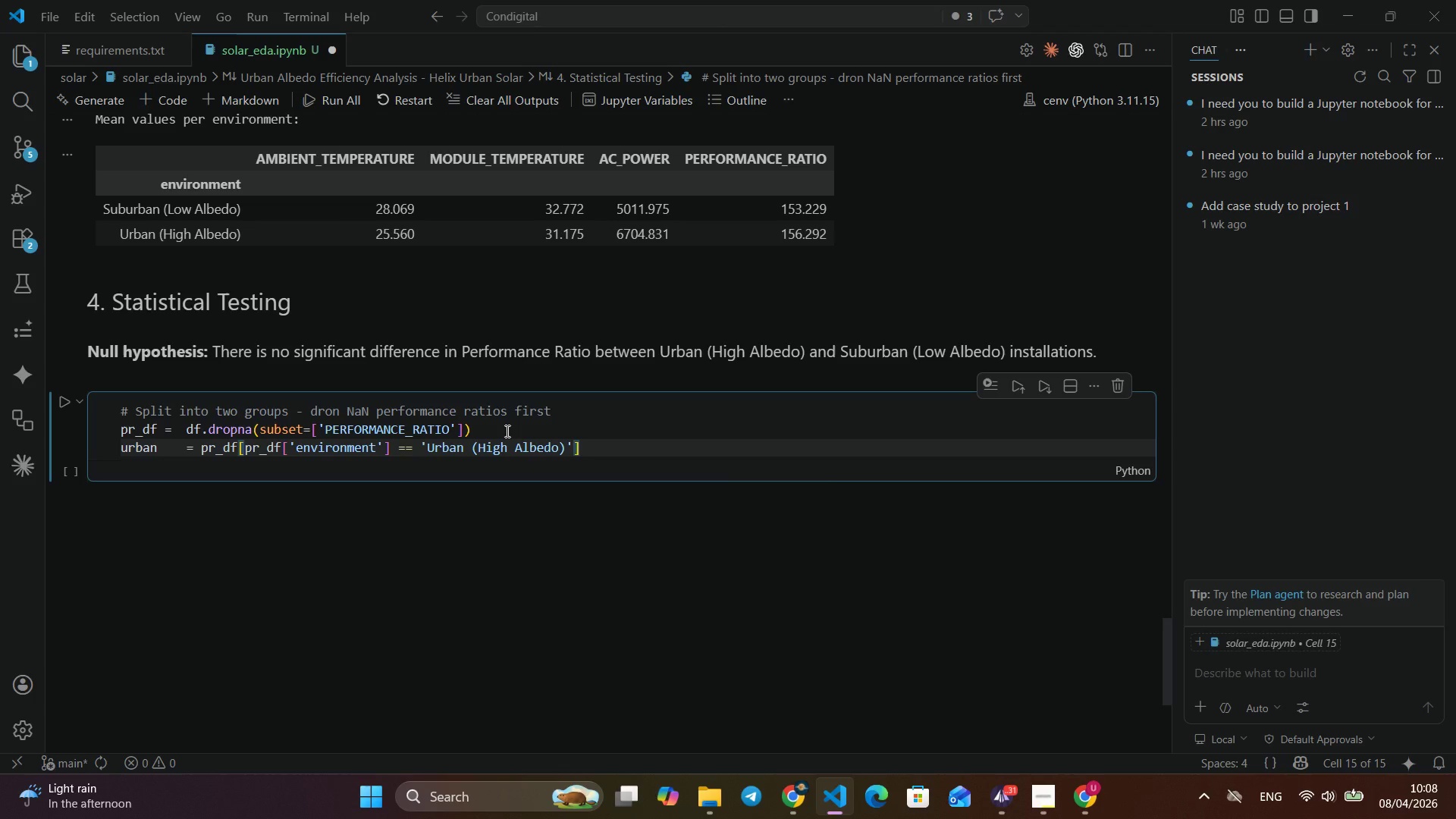 
key(ArrowRight)
 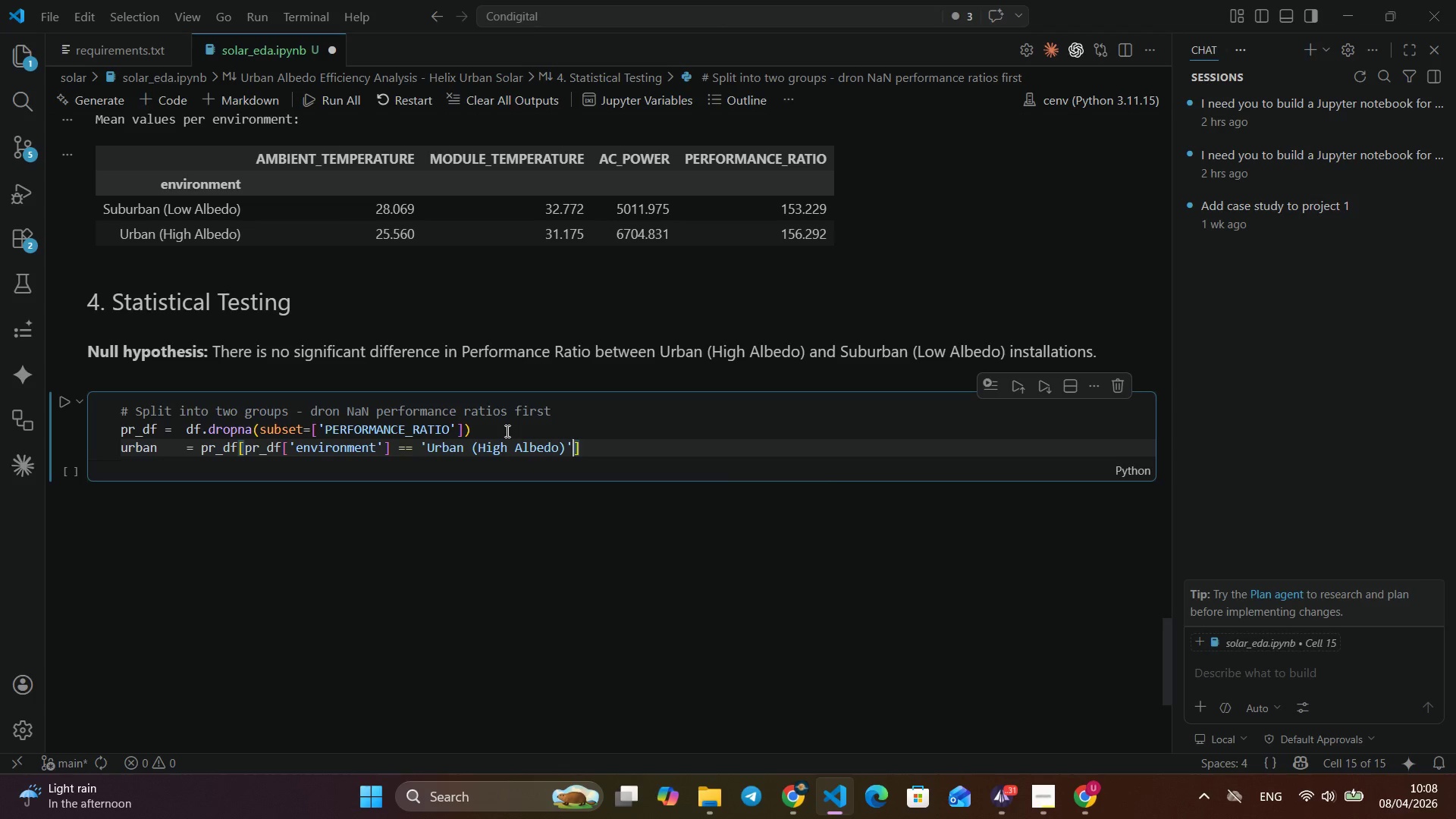 
key(ArrowRight)
 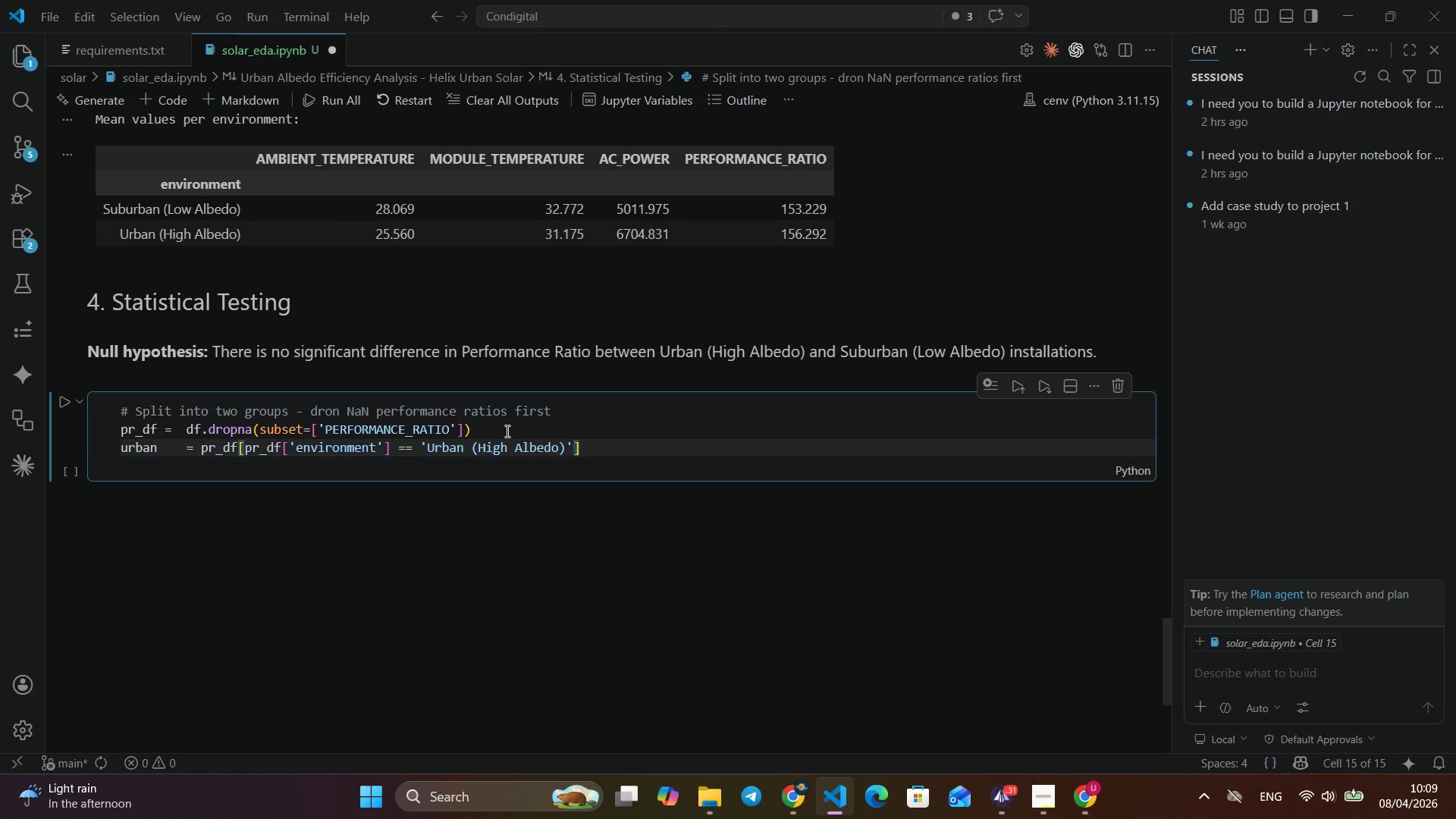 
key(ArrowRight)
 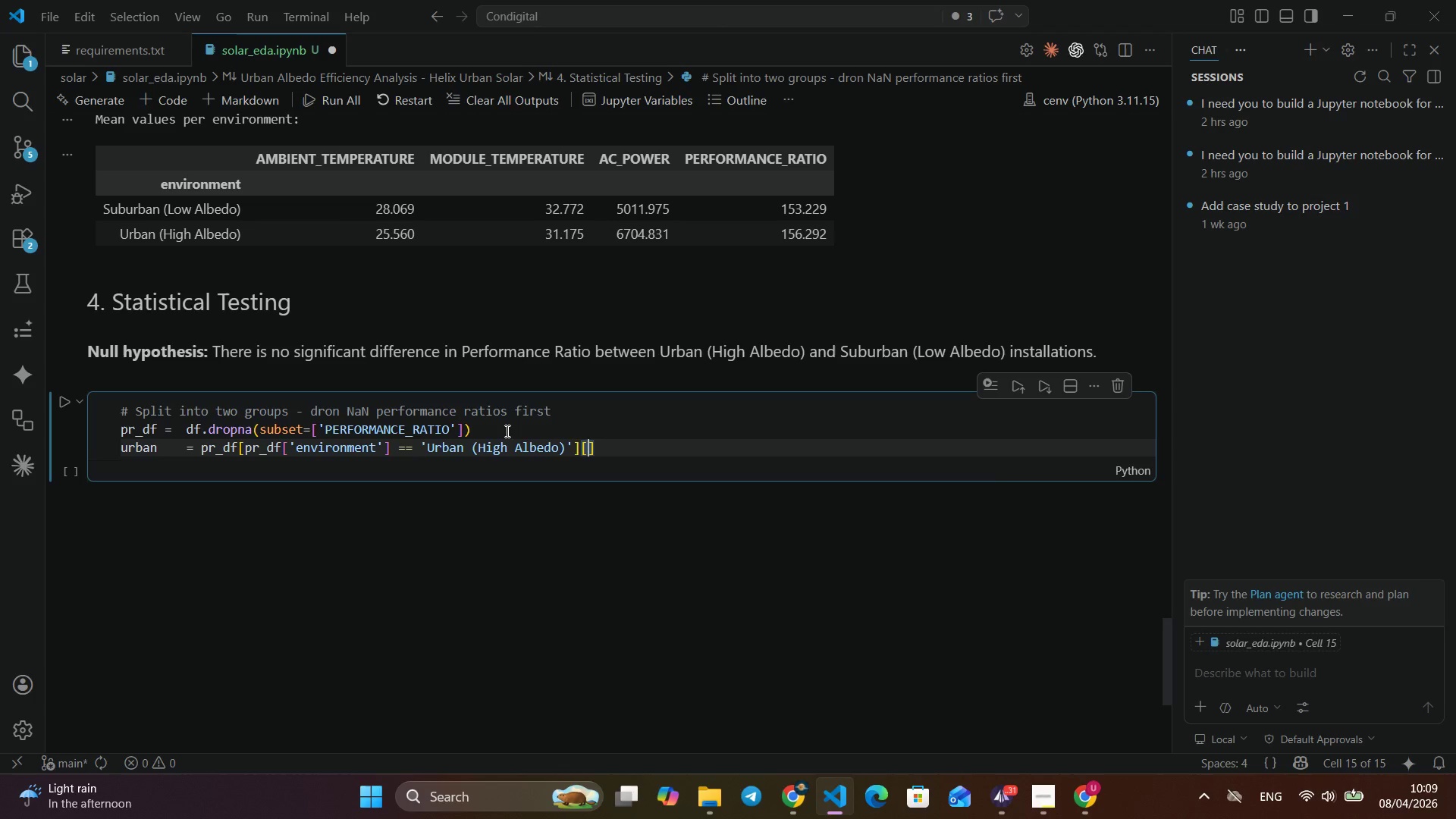 
key(BracketLeft)
 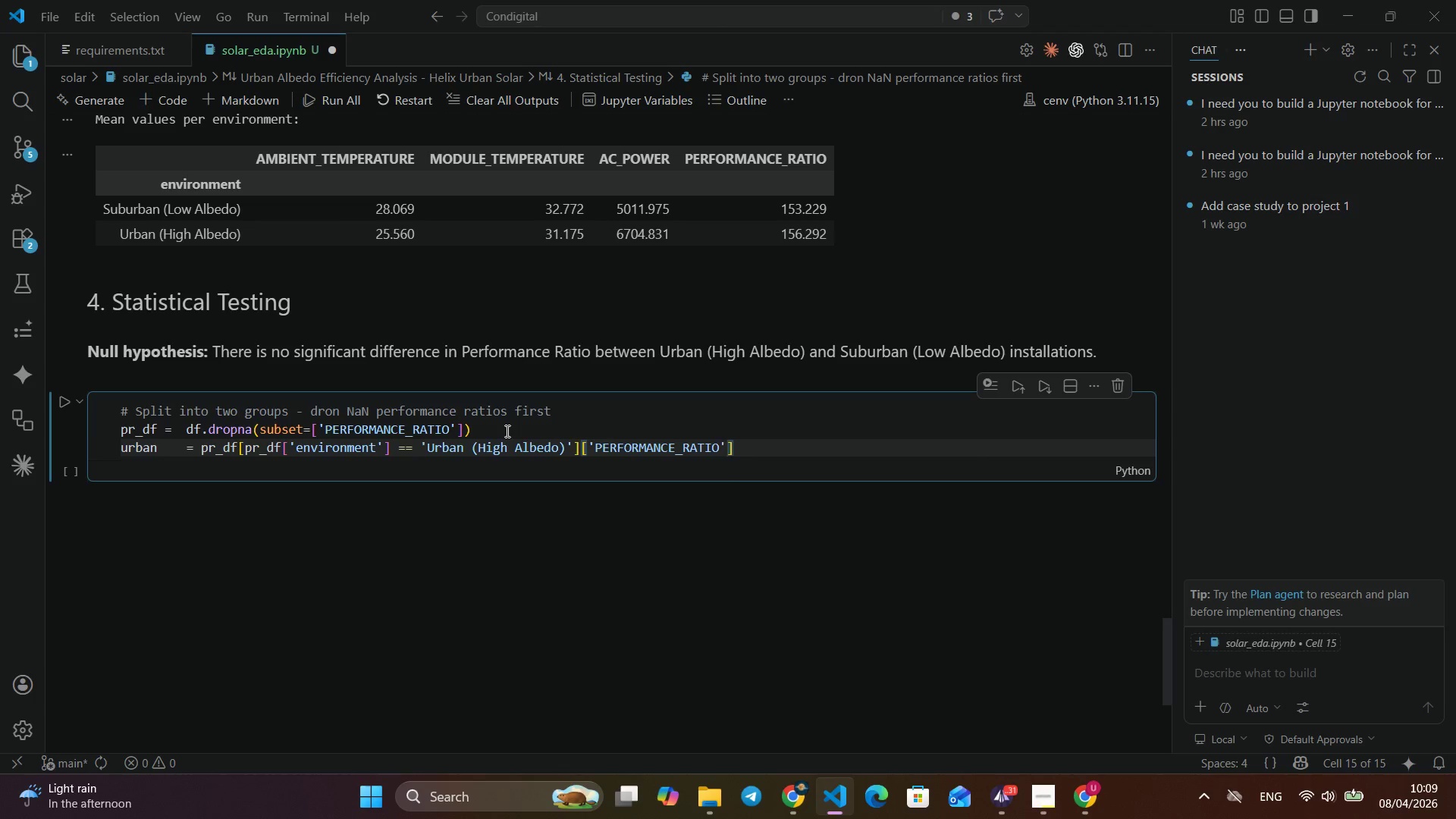 
key(Control+V)
 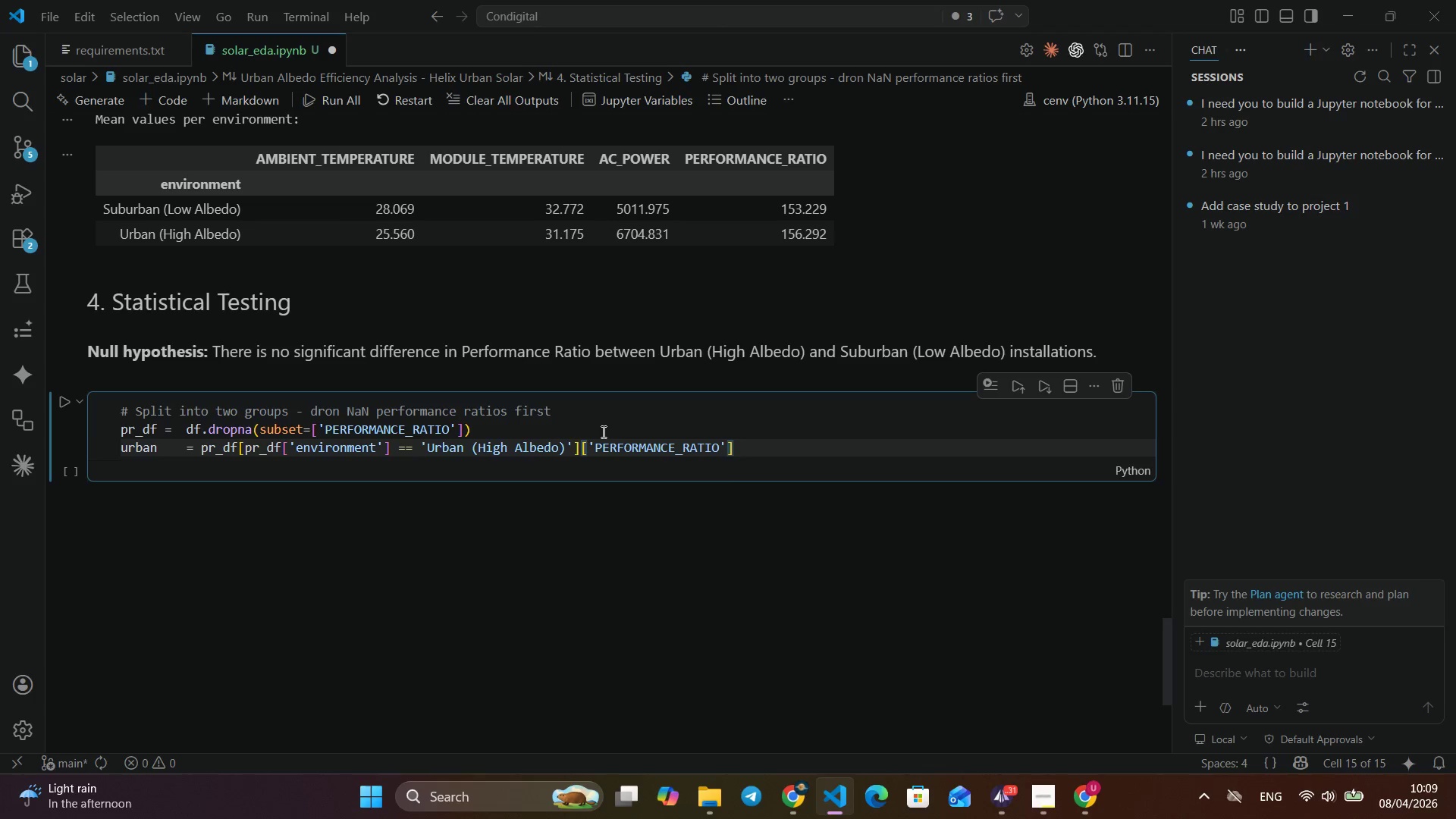 
wait(6.01)
 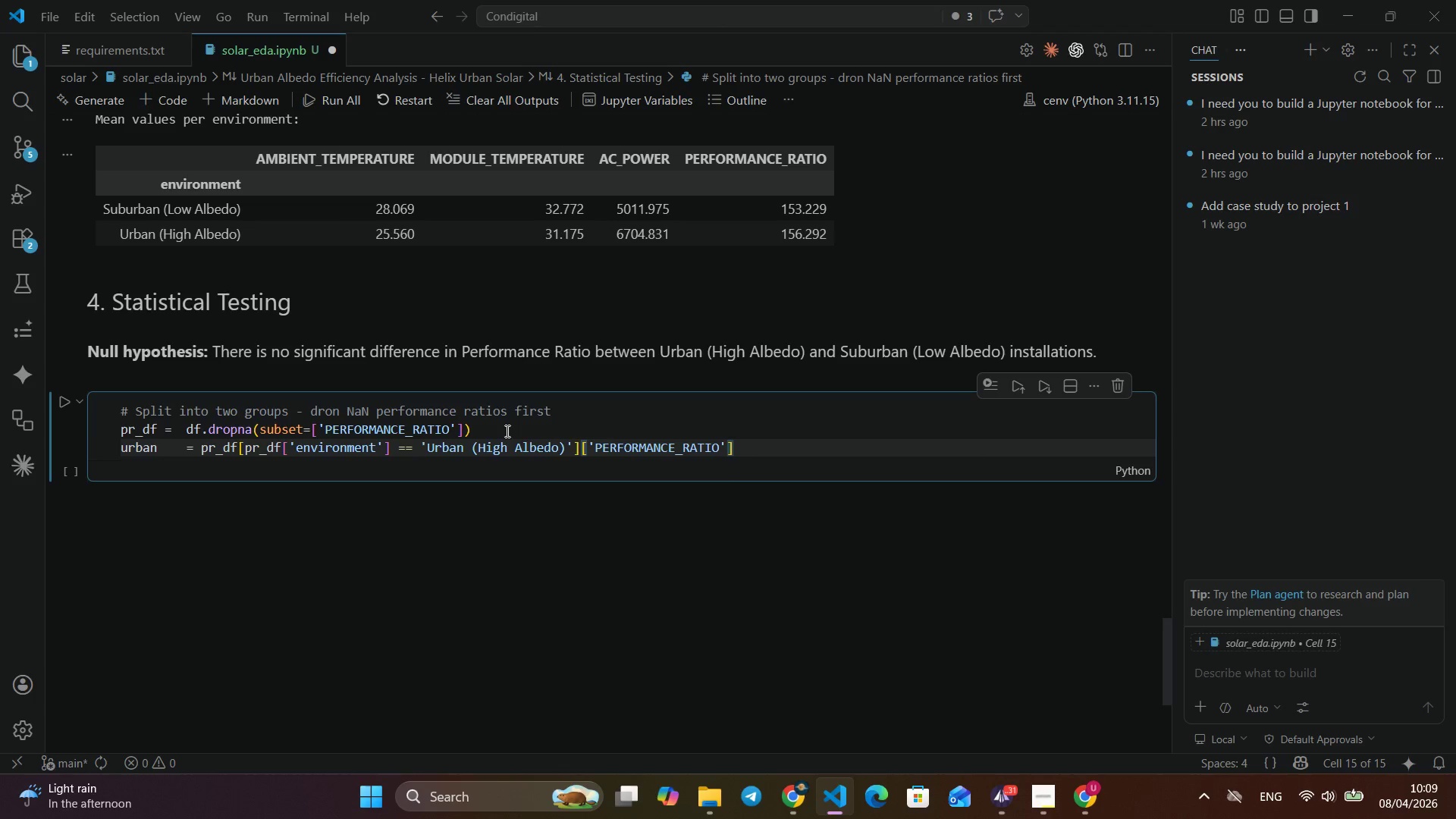 
key(ArrowRight)
 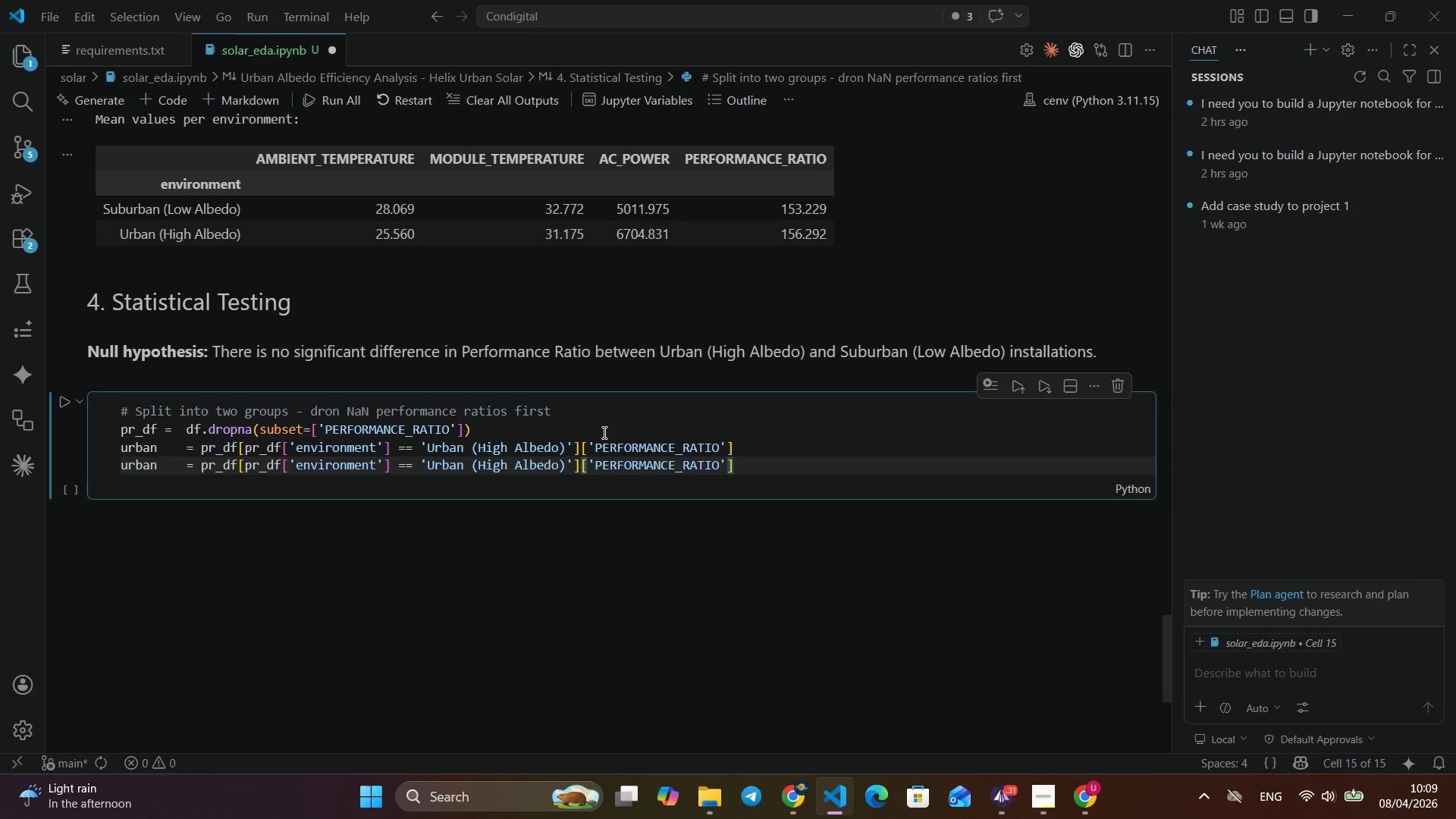 
key(Alt+Shift+ShiftLeft)
 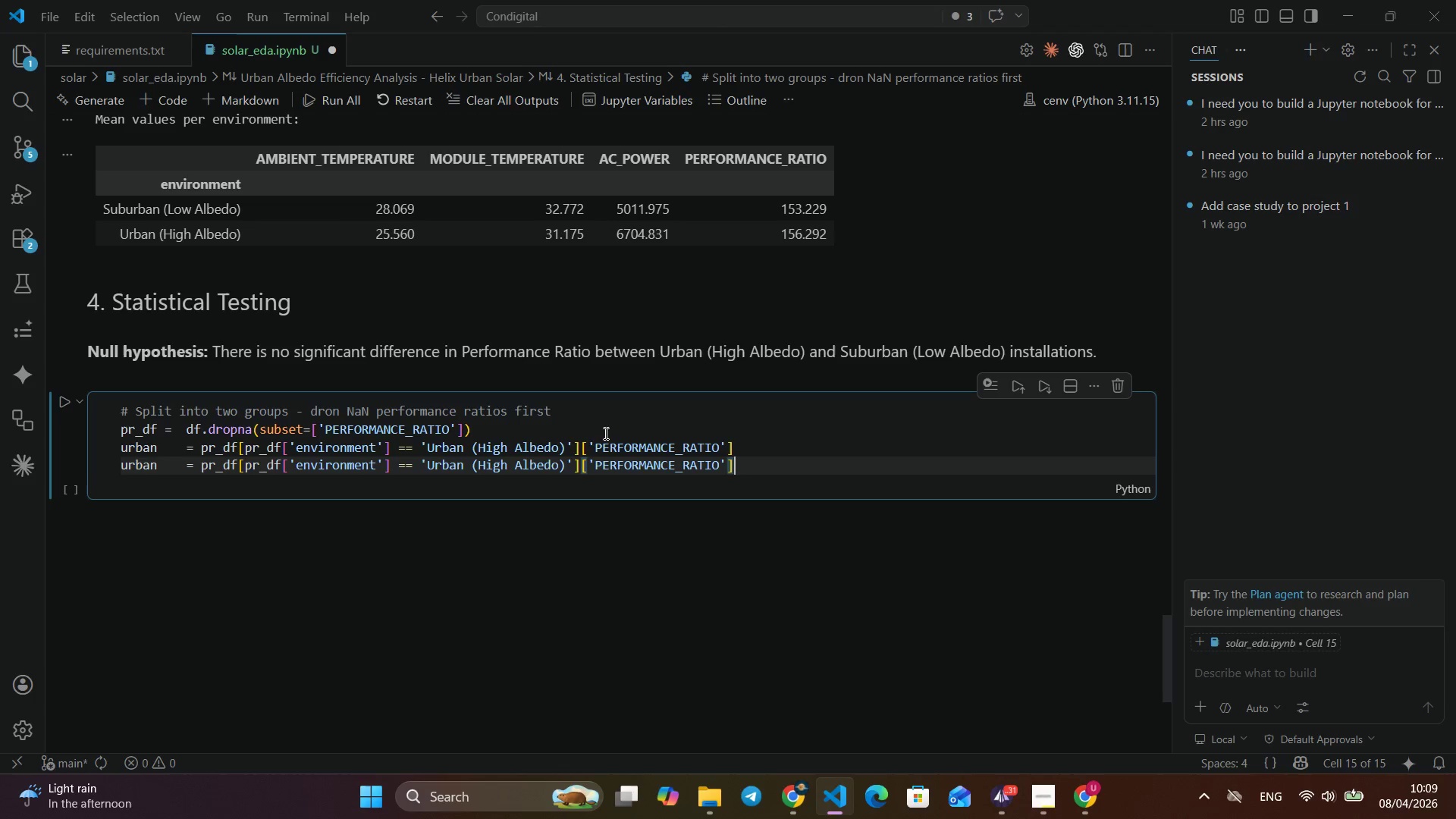 
key(Alt+Shift+ArrowDown)
 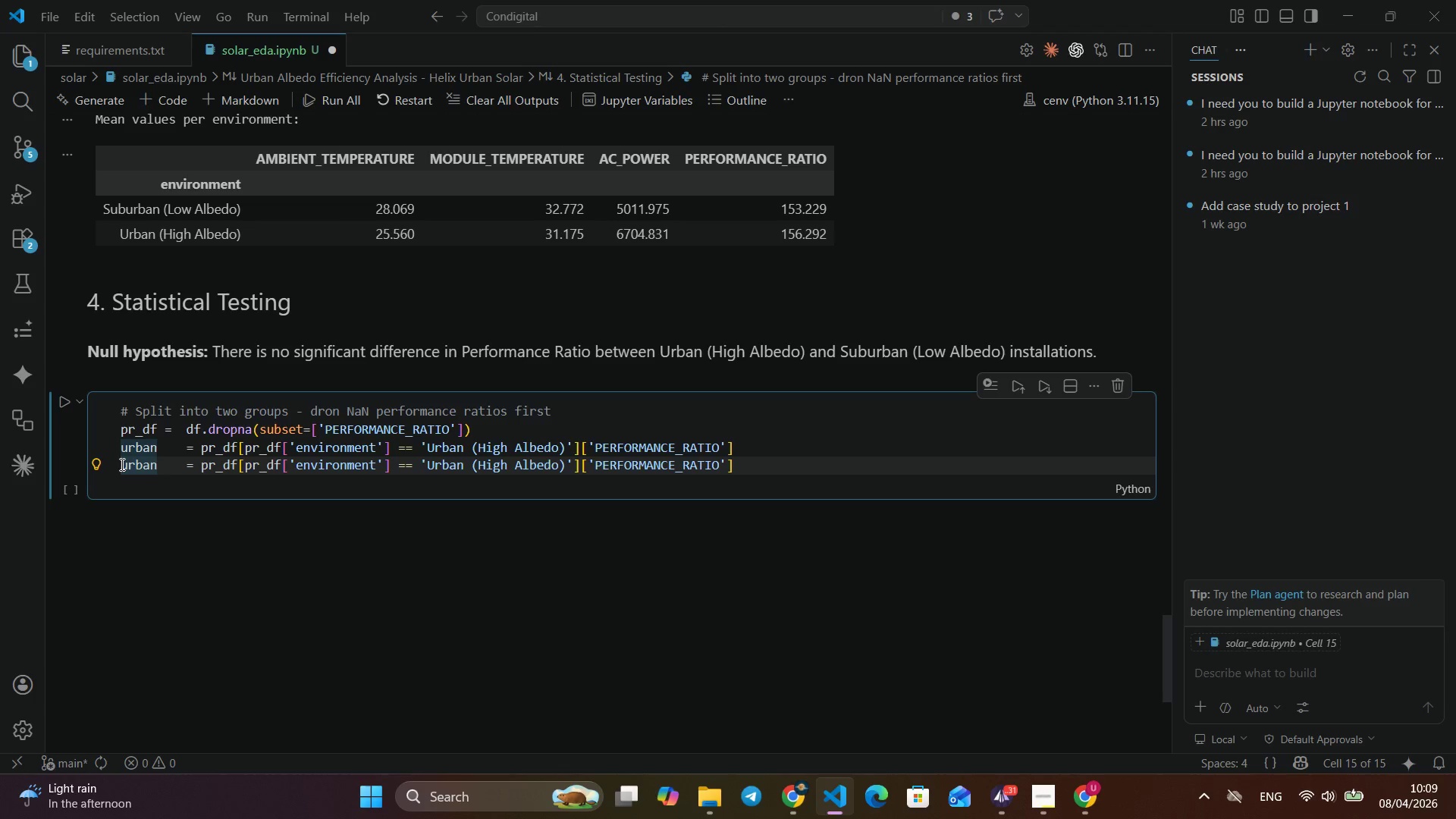 
left_click([121, 464])
 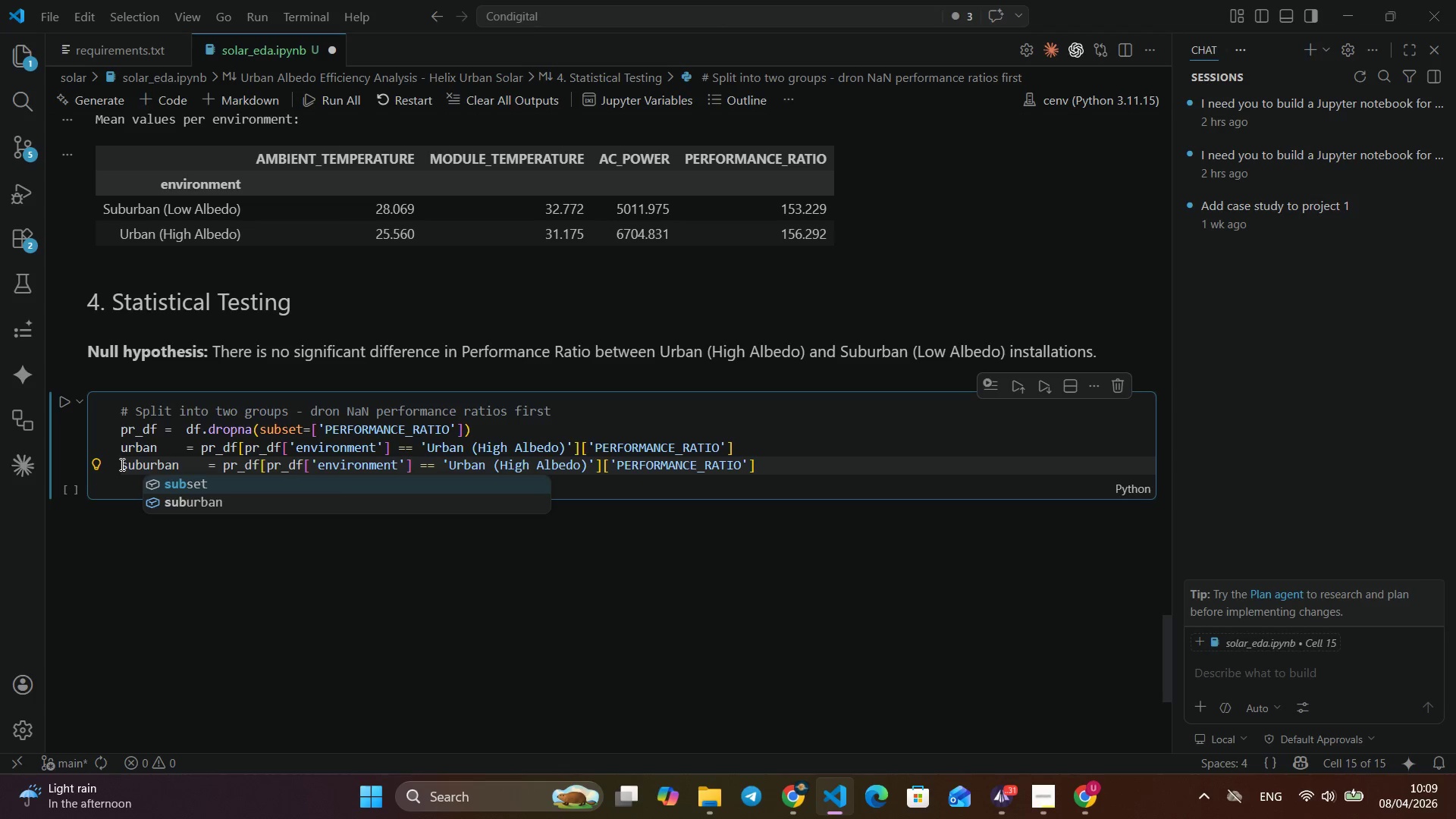 
type(sub)
 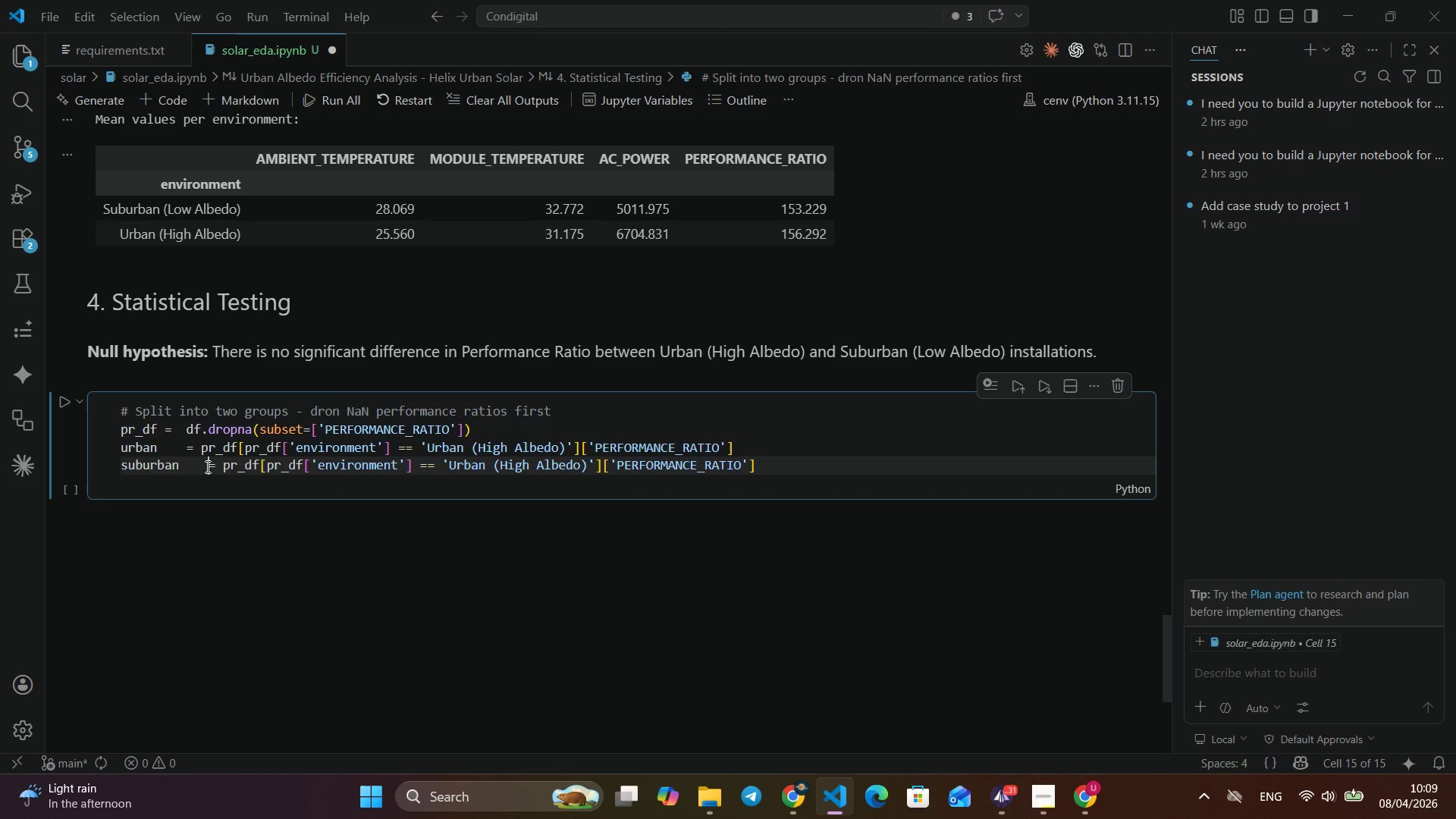 
left_click([206, 466])
 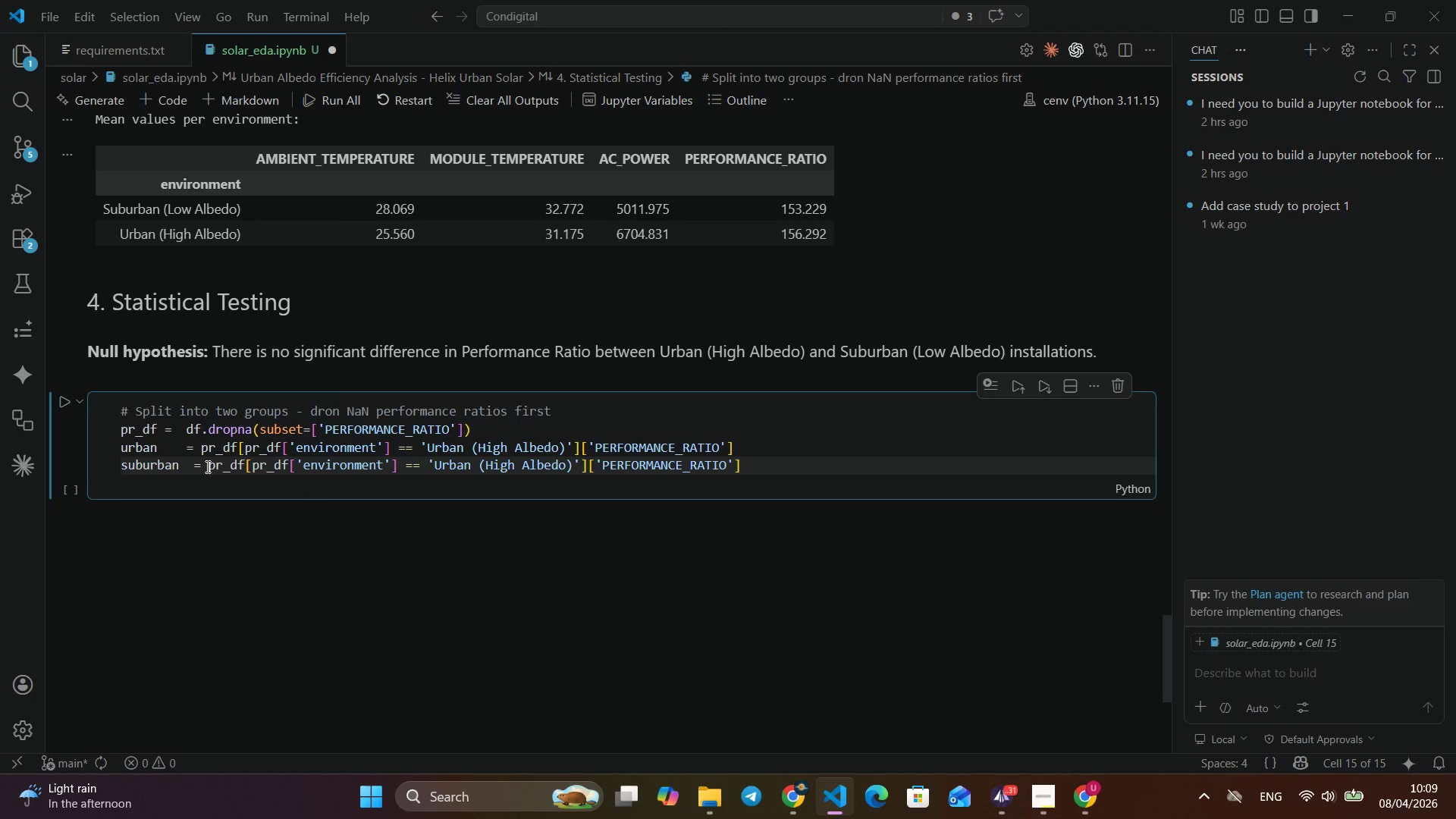 
key(Backspace)
 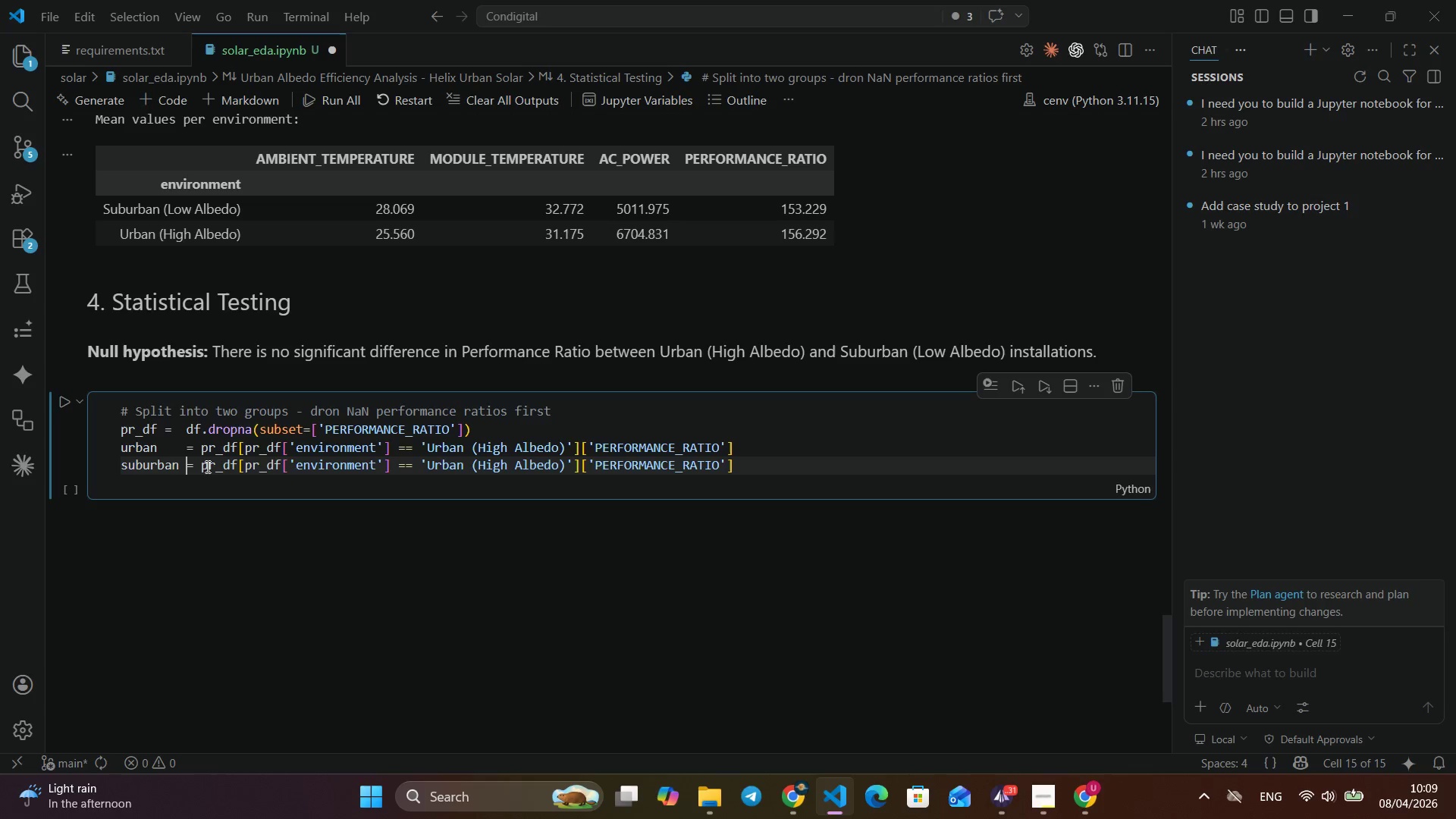 
key(Backspace)
 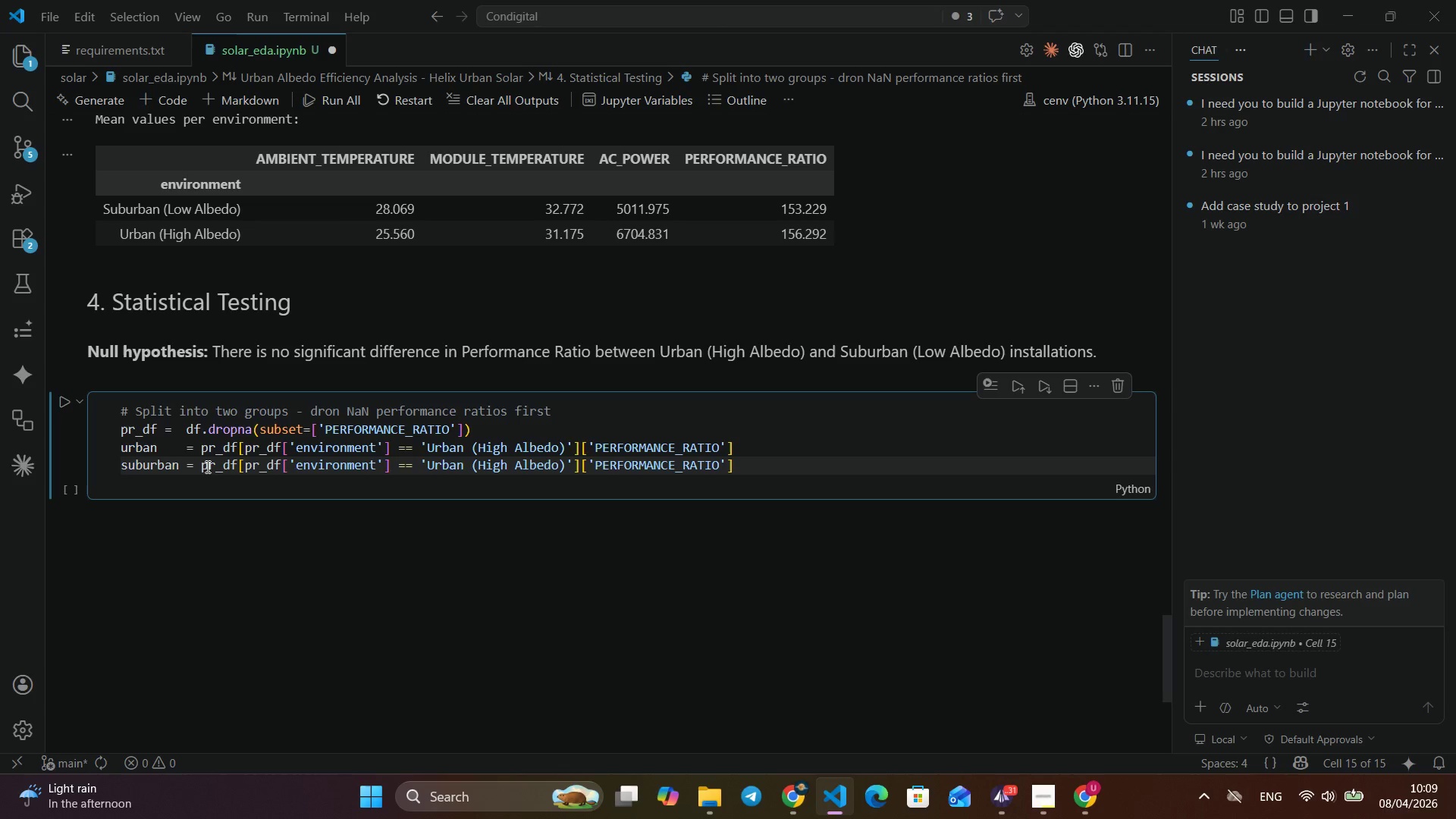 
key(Backspace)
 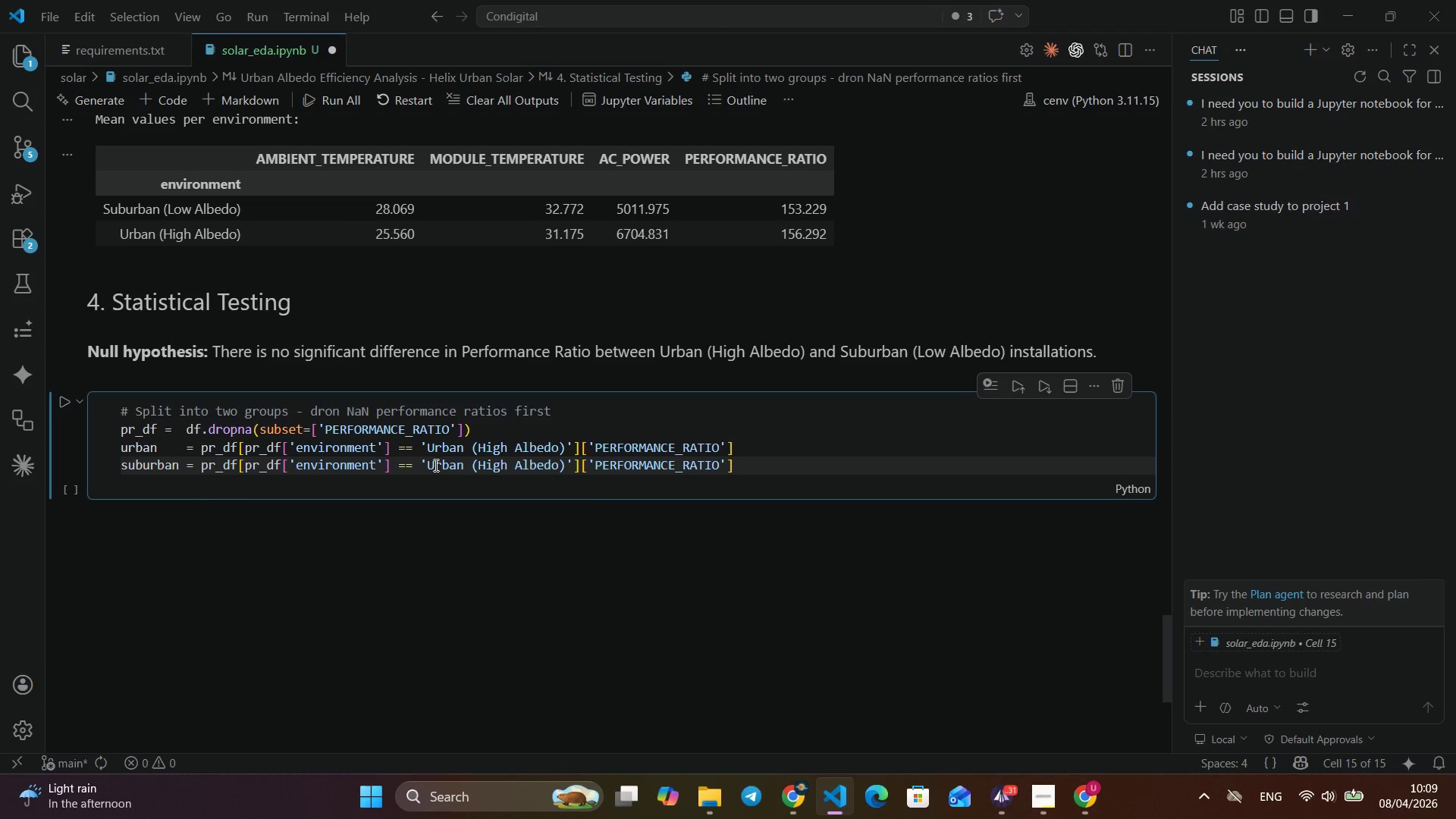 
left_click([435, 465])
 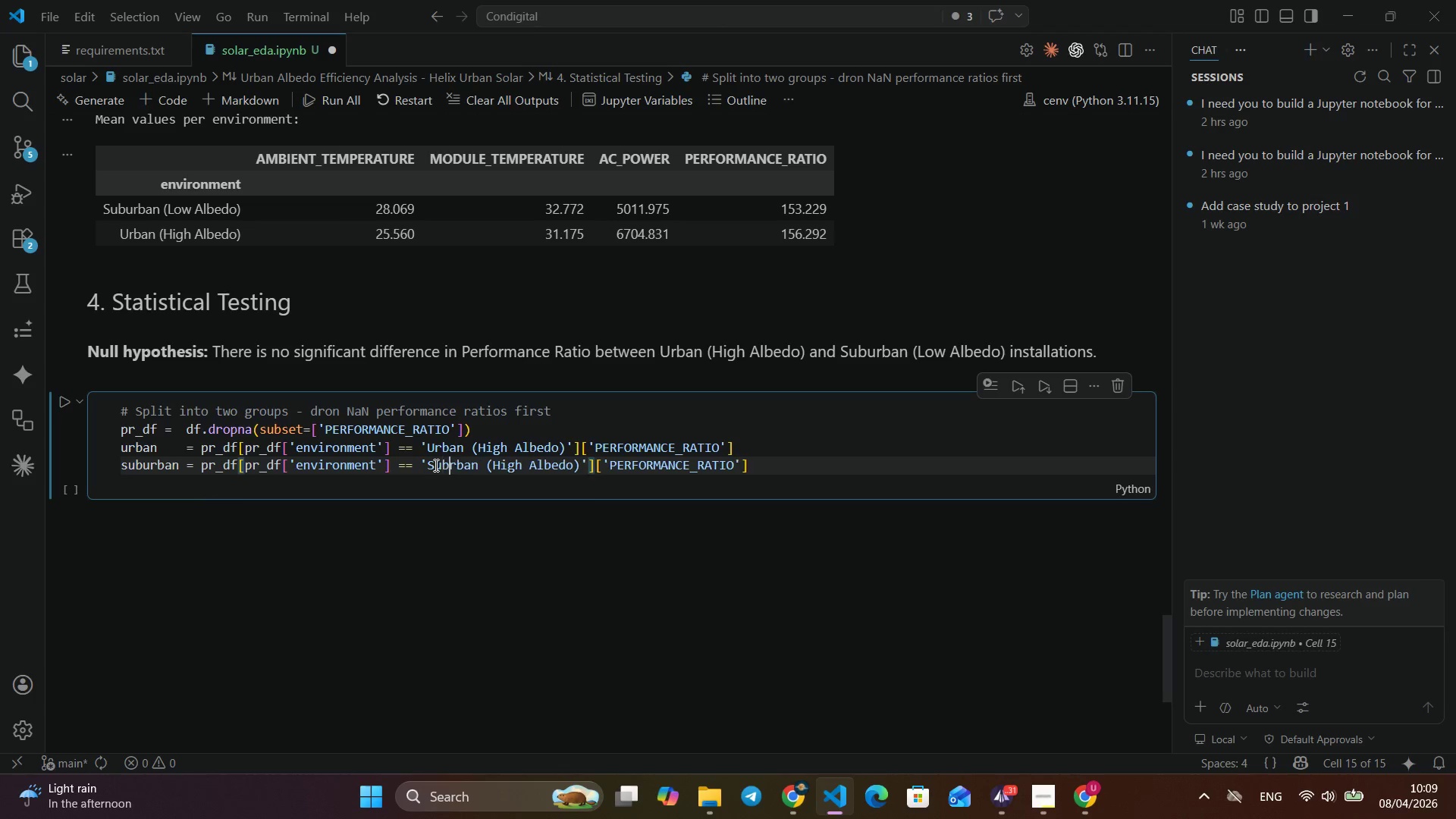 
key(Backspace)
type(Subu)
 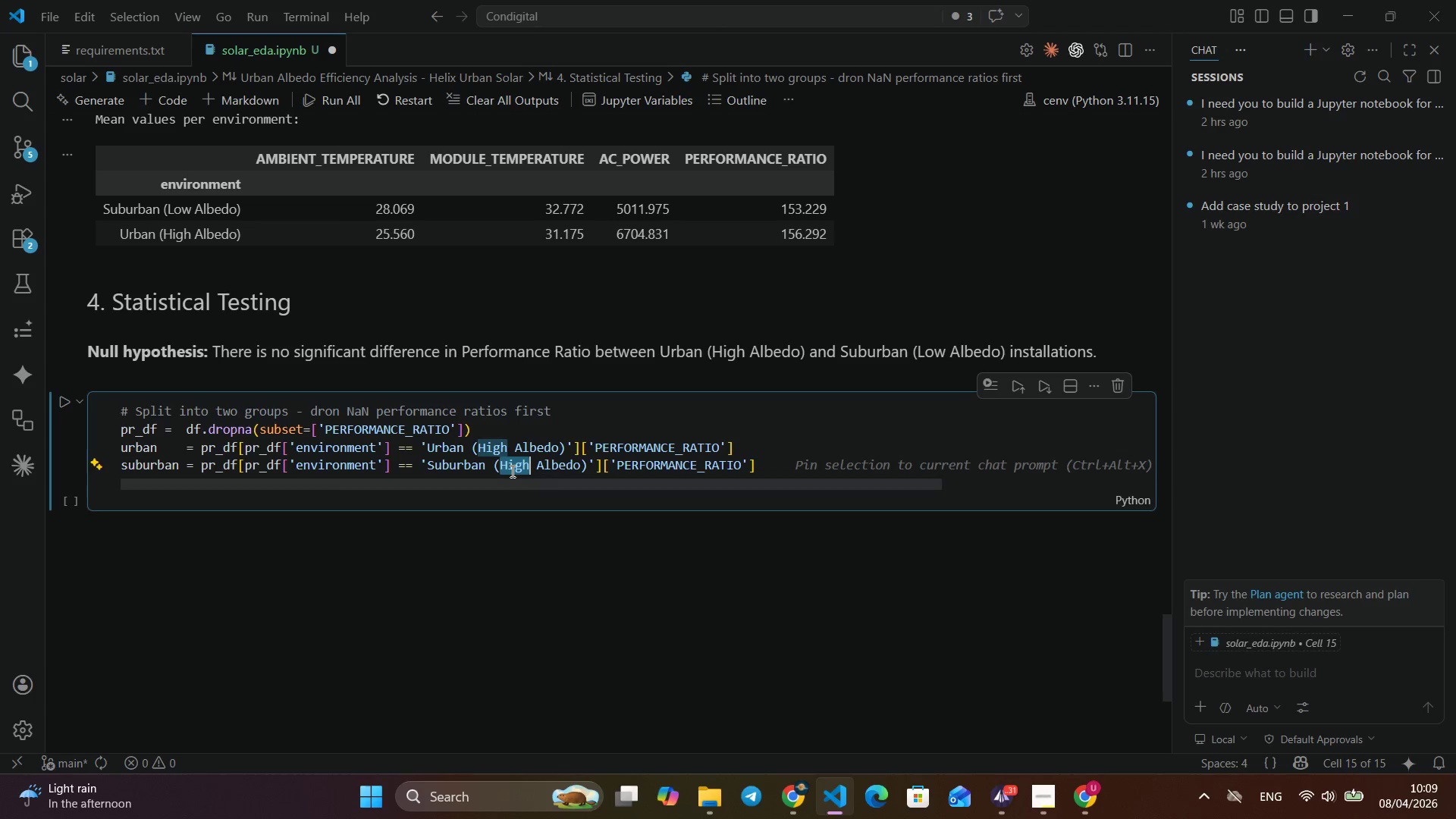 
double_click([511, 471])
 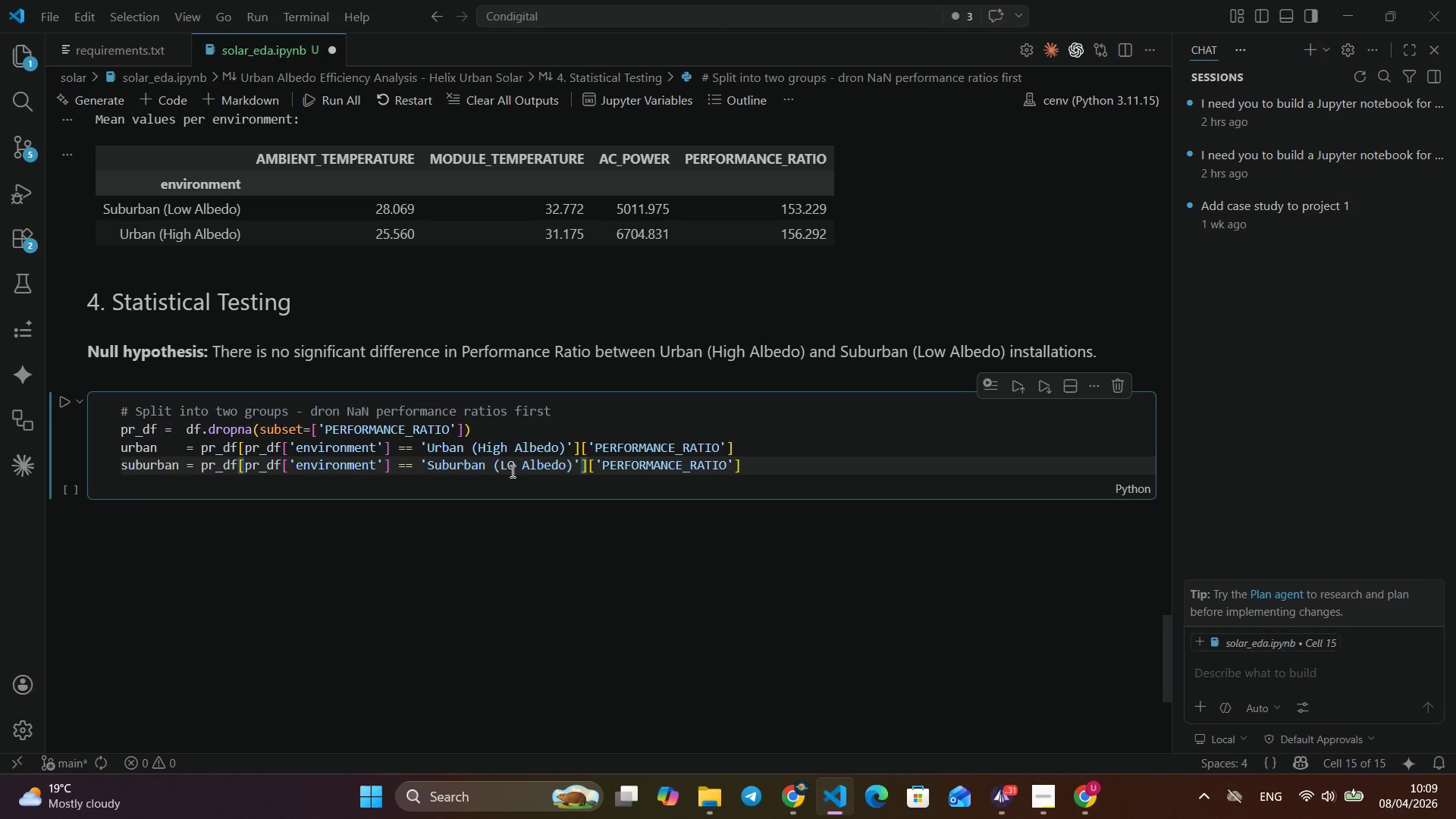 
type(LO)
key(Backspace)
type(ow)
 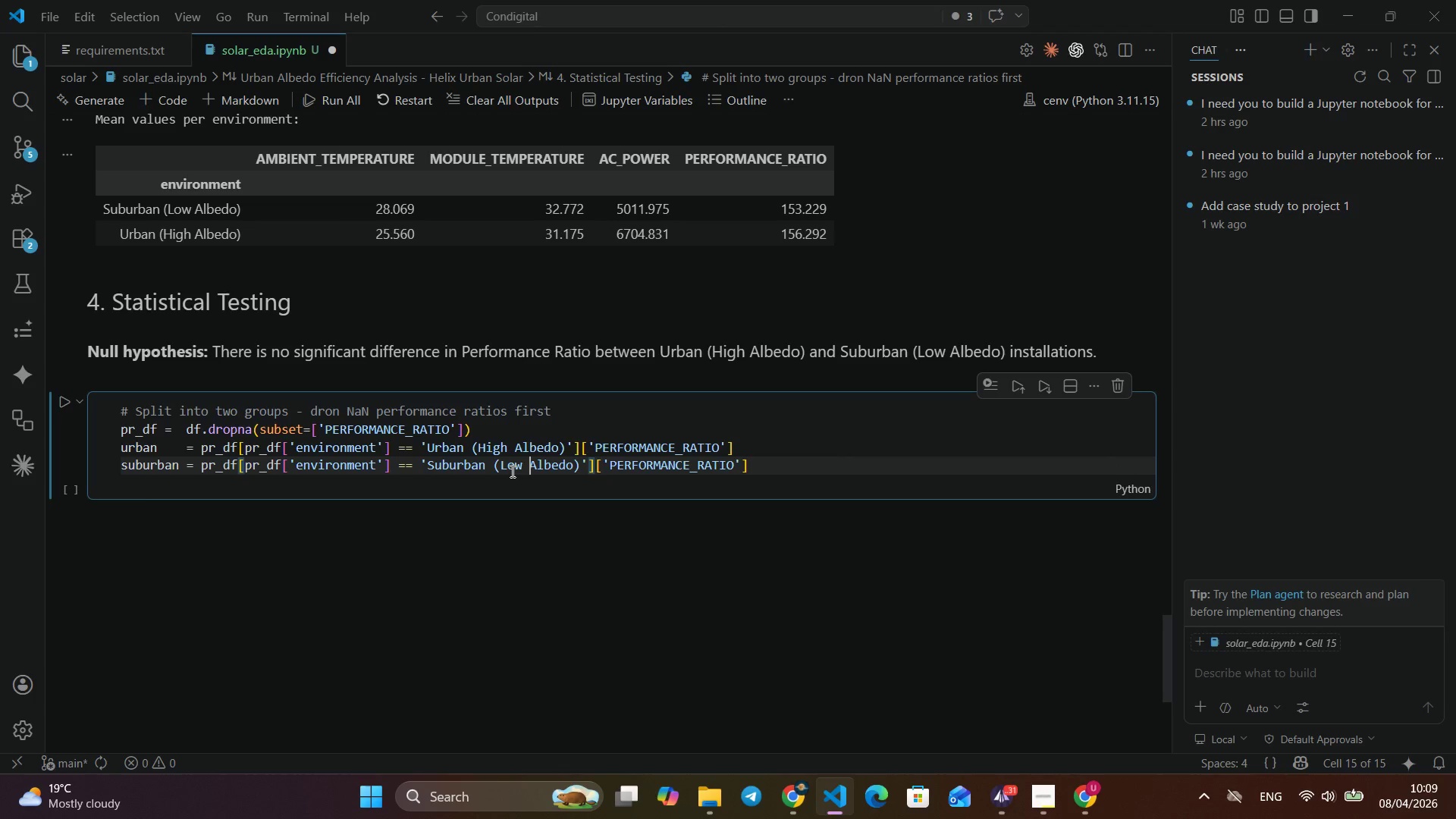 
hold_key(key=ArrowRight, duration=0.94)
 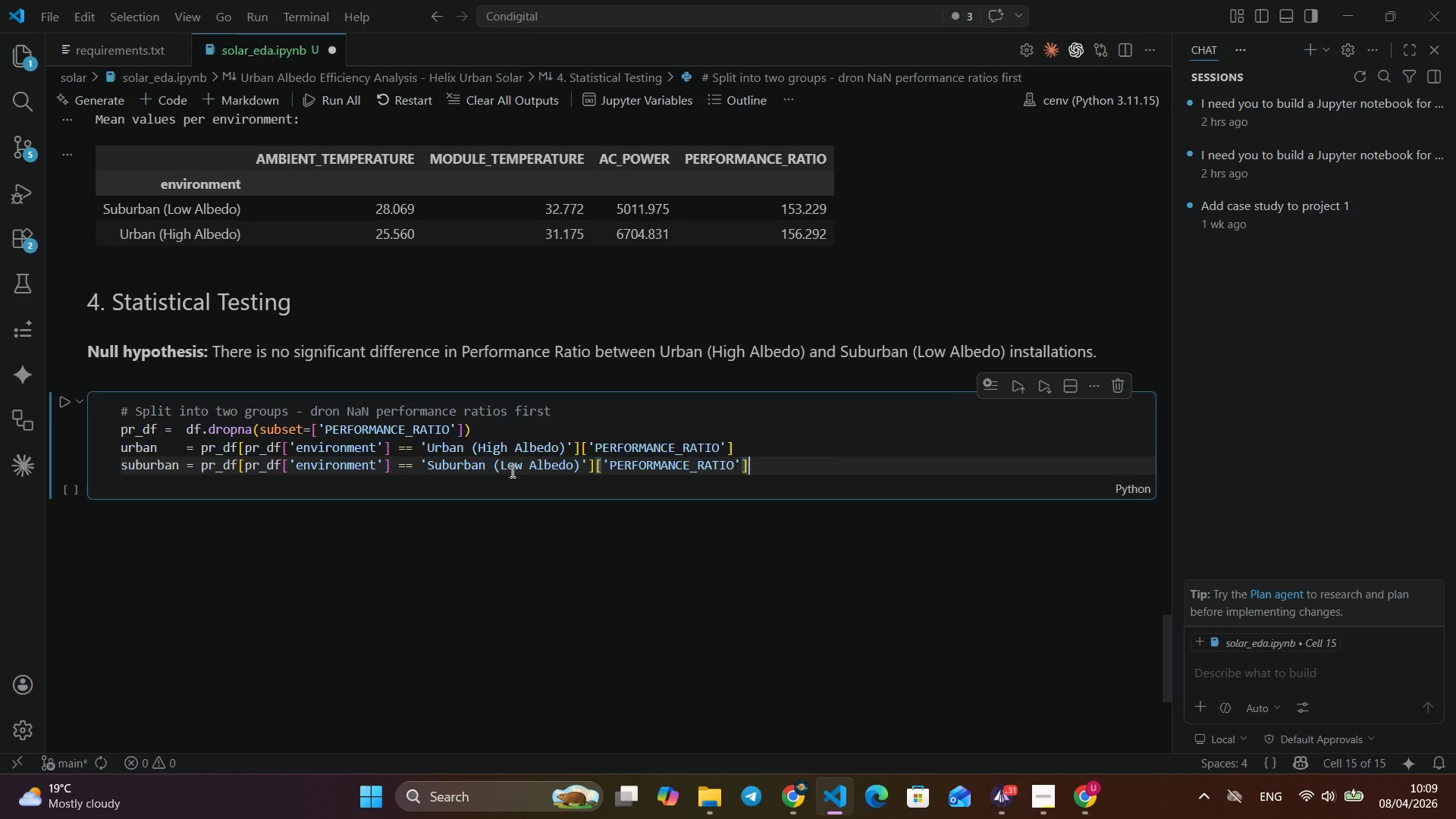 
hold_key(key=ArrowRight, duration=0.62)
 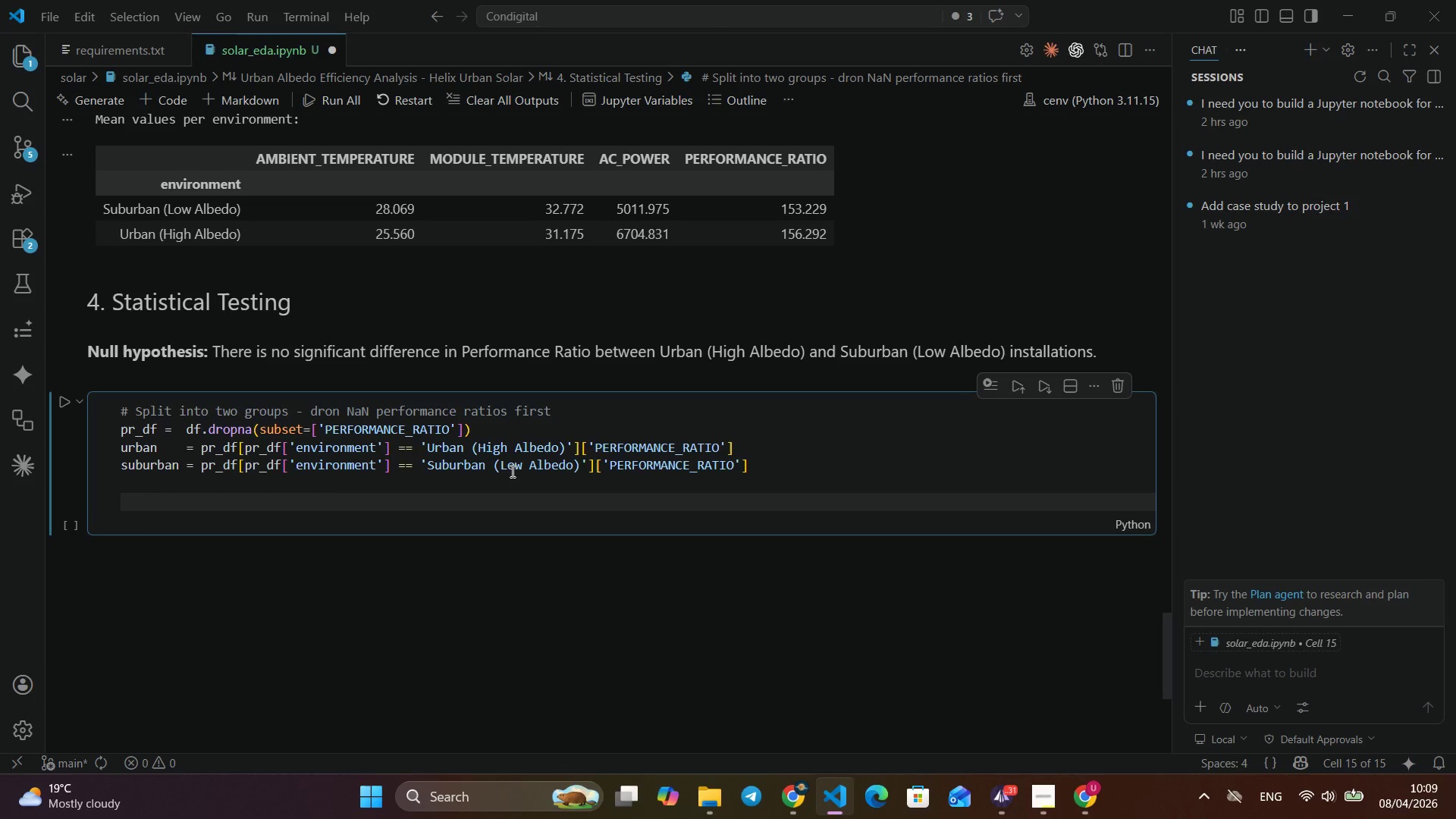 
key(Enter)
 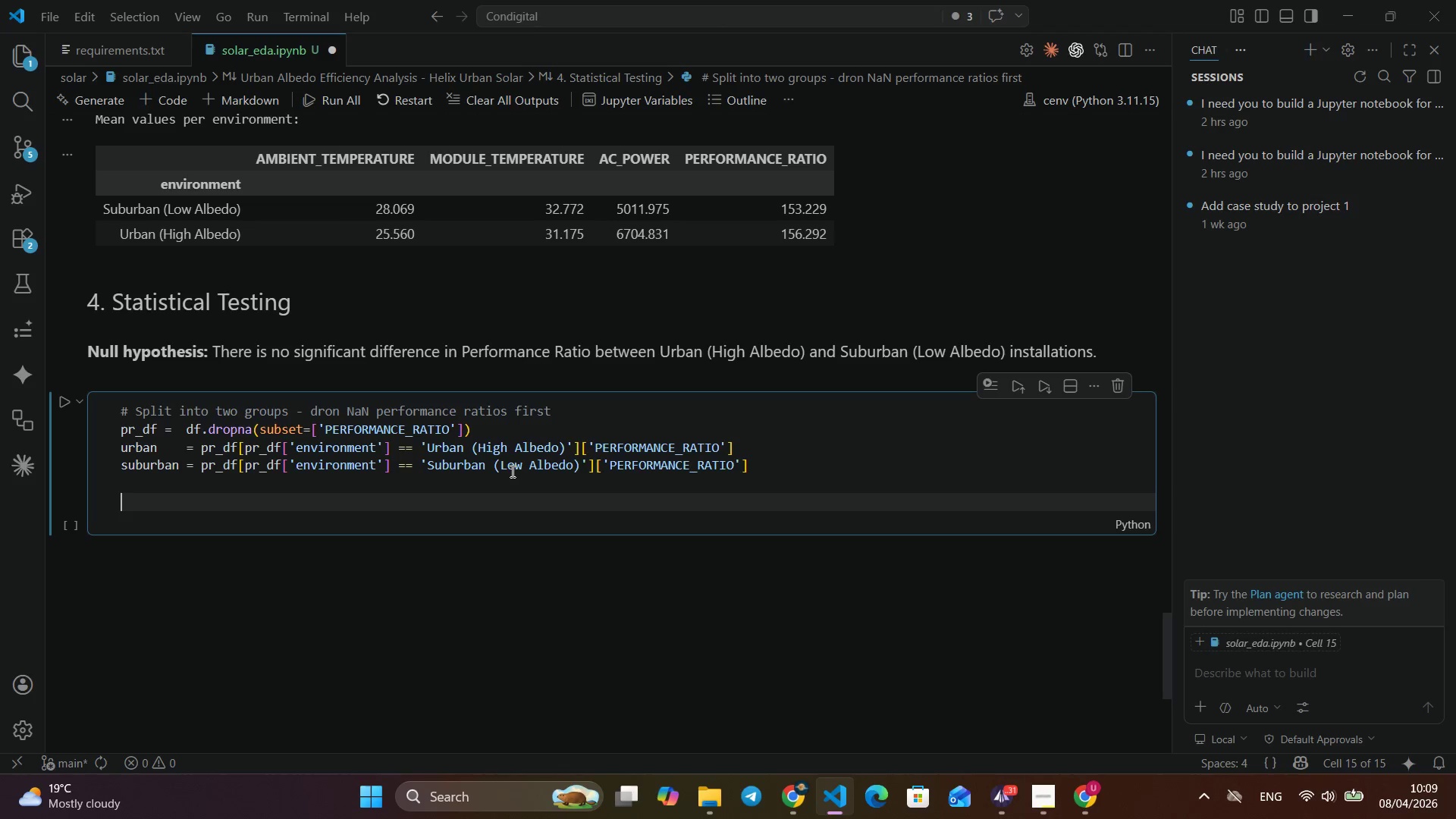 
key(Enter)
 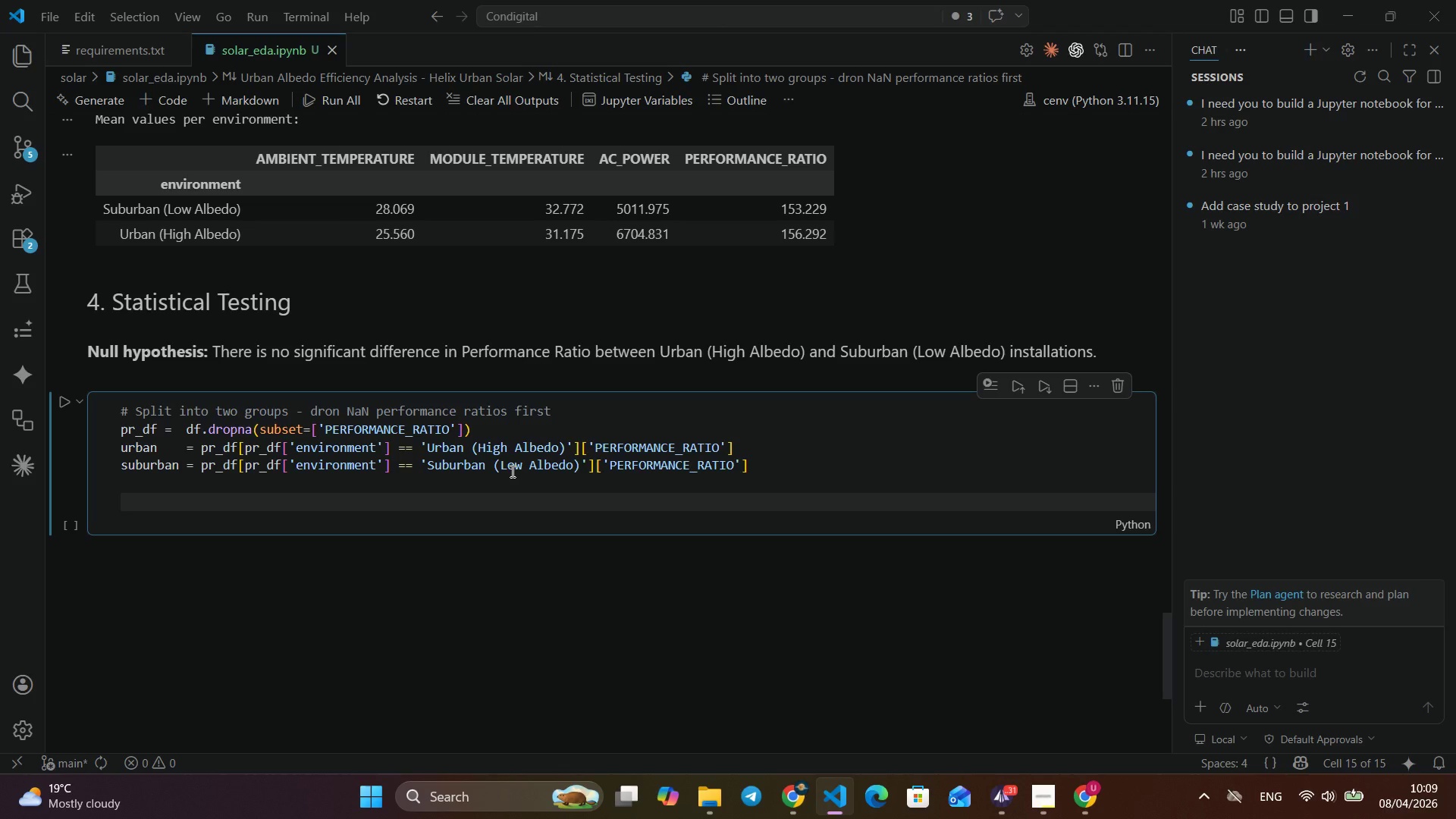 
key(Control+S)
 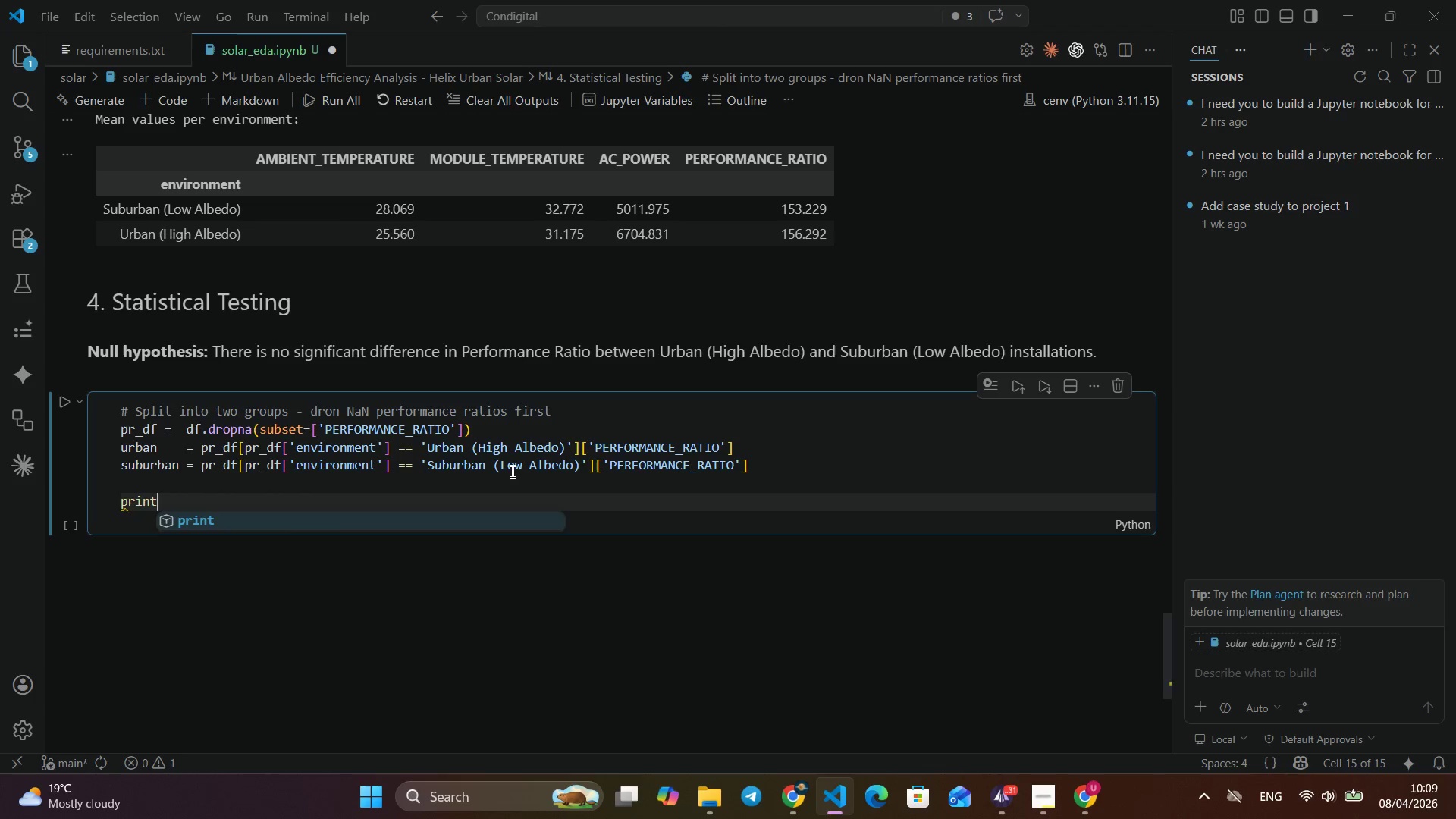 
type(print9f)
key(Backspace)
key(Backspace)
type(*)
key(Backspace)
type((f'Urban samples)
key(Backspace)
type(L)
key(Backspace)
type(:{len(ur)
 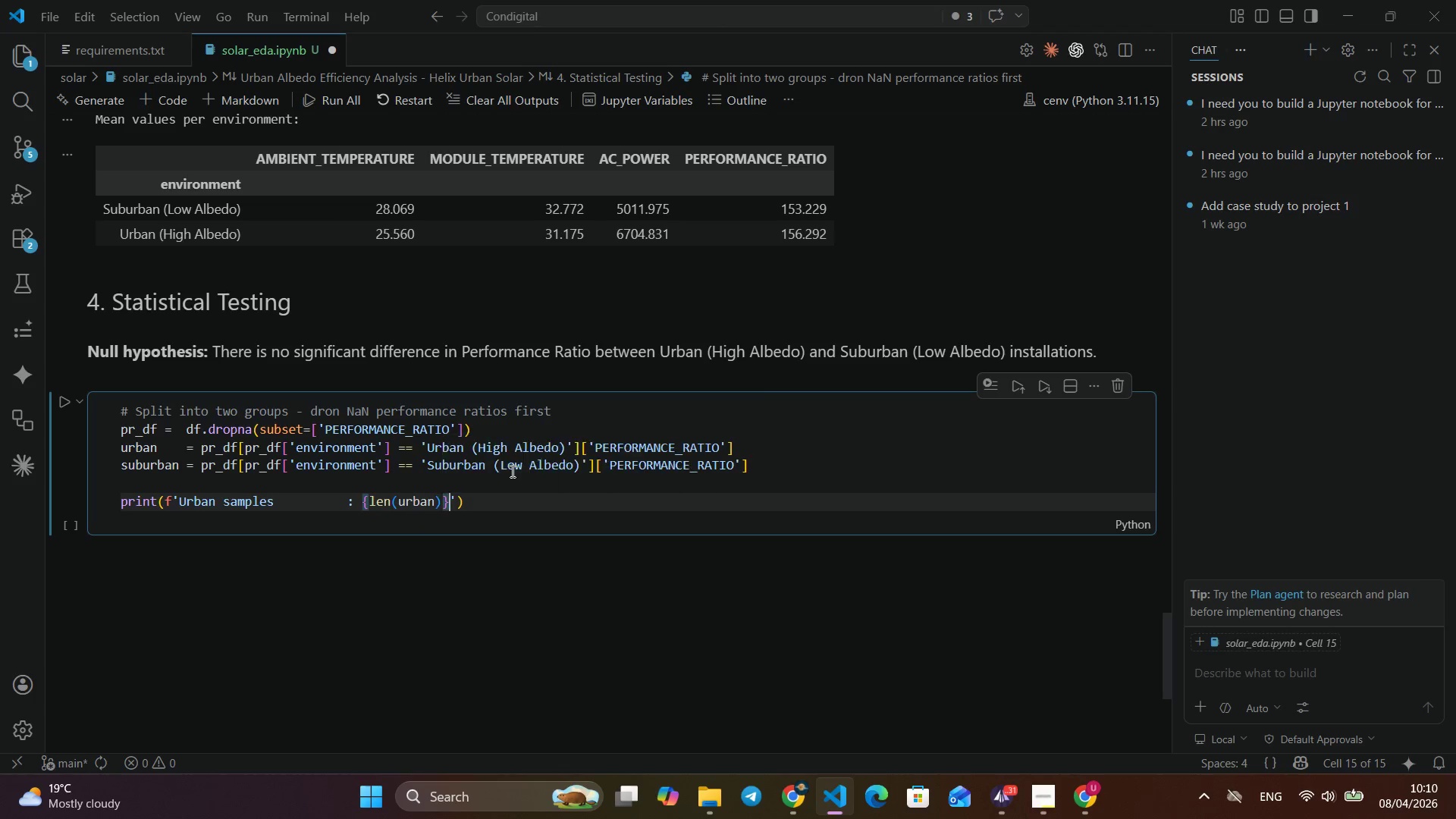 
key(Enter)
 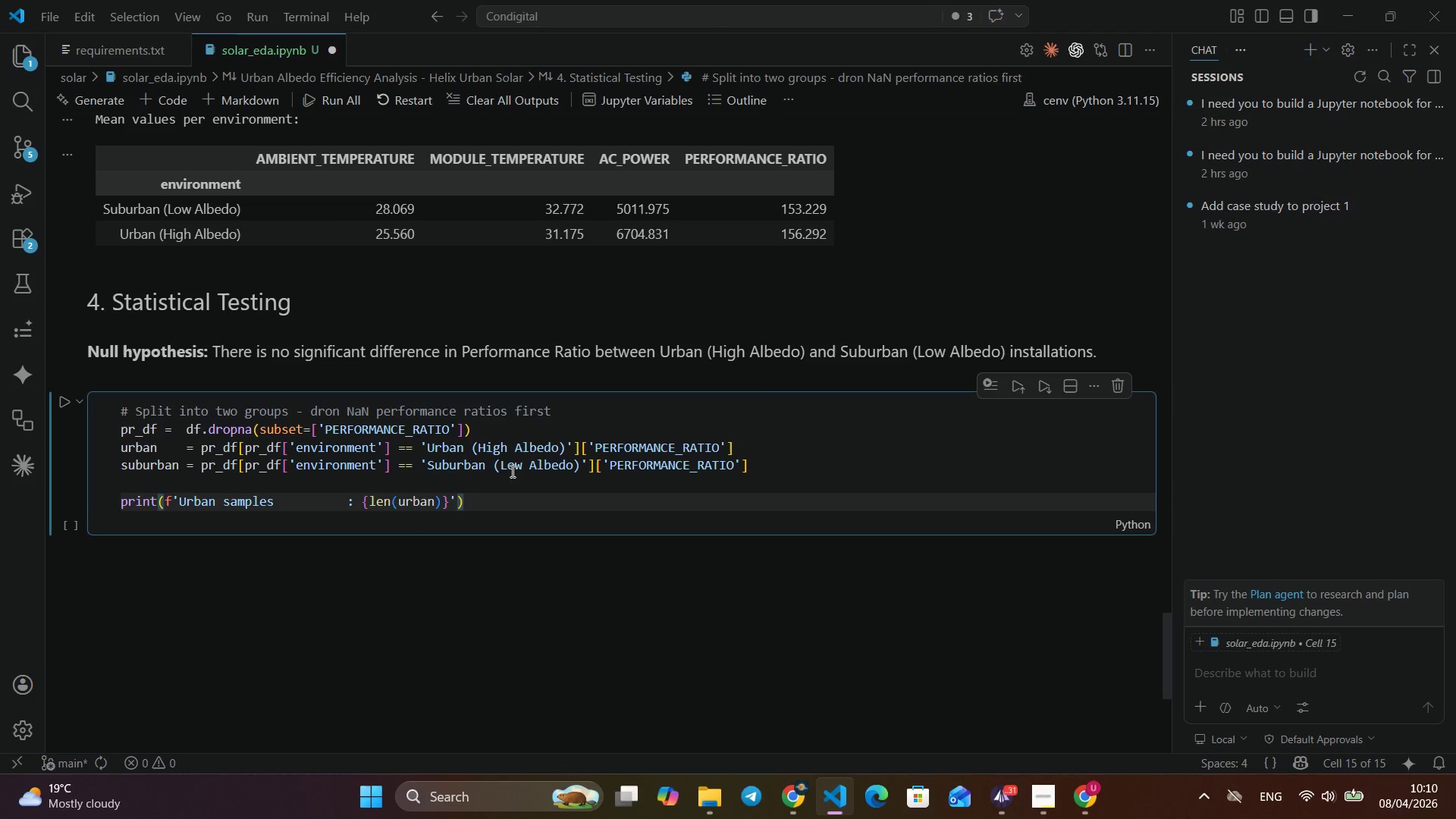 
key(ArrowRight)
 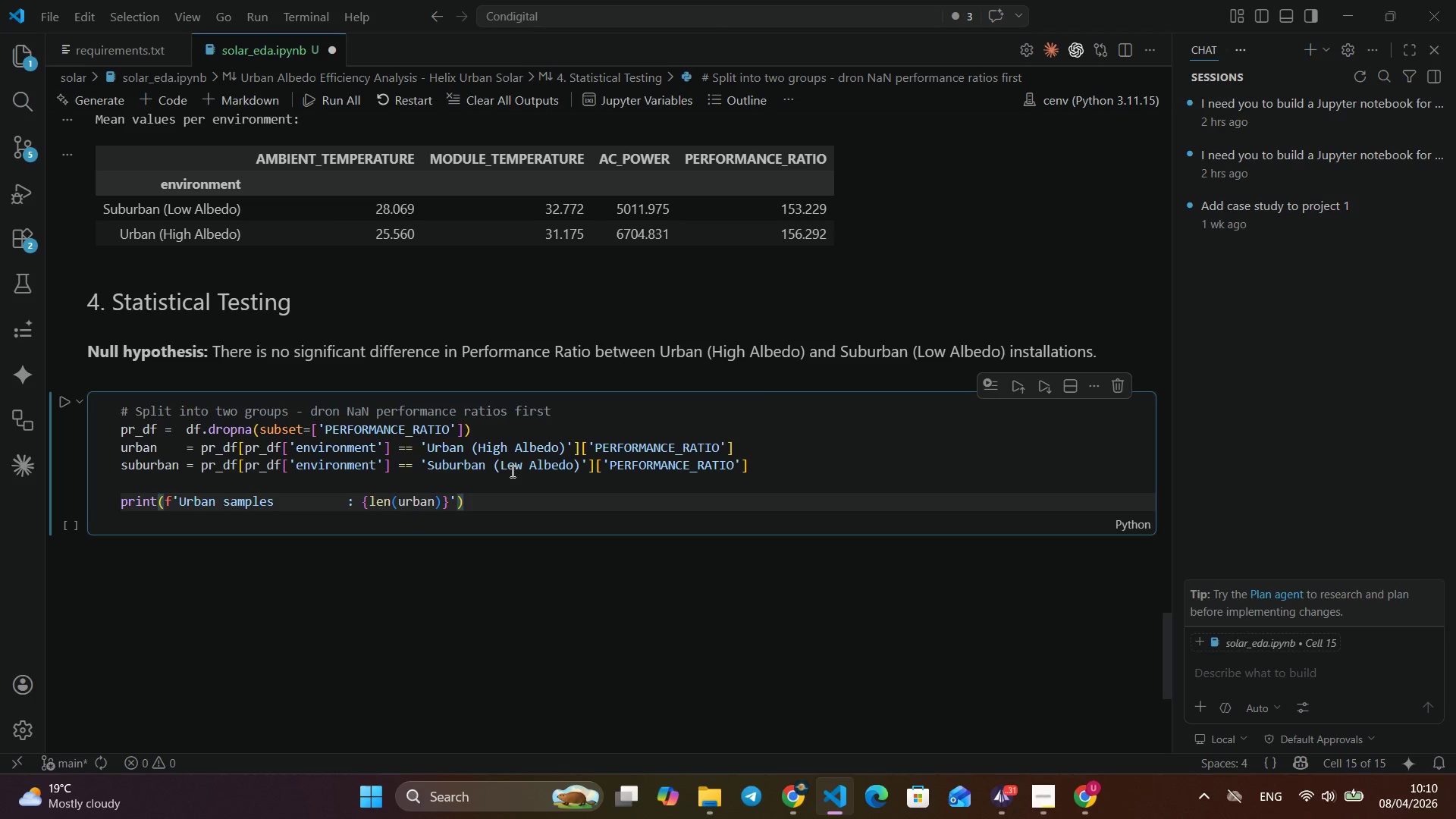 
key(ArrowRight)
 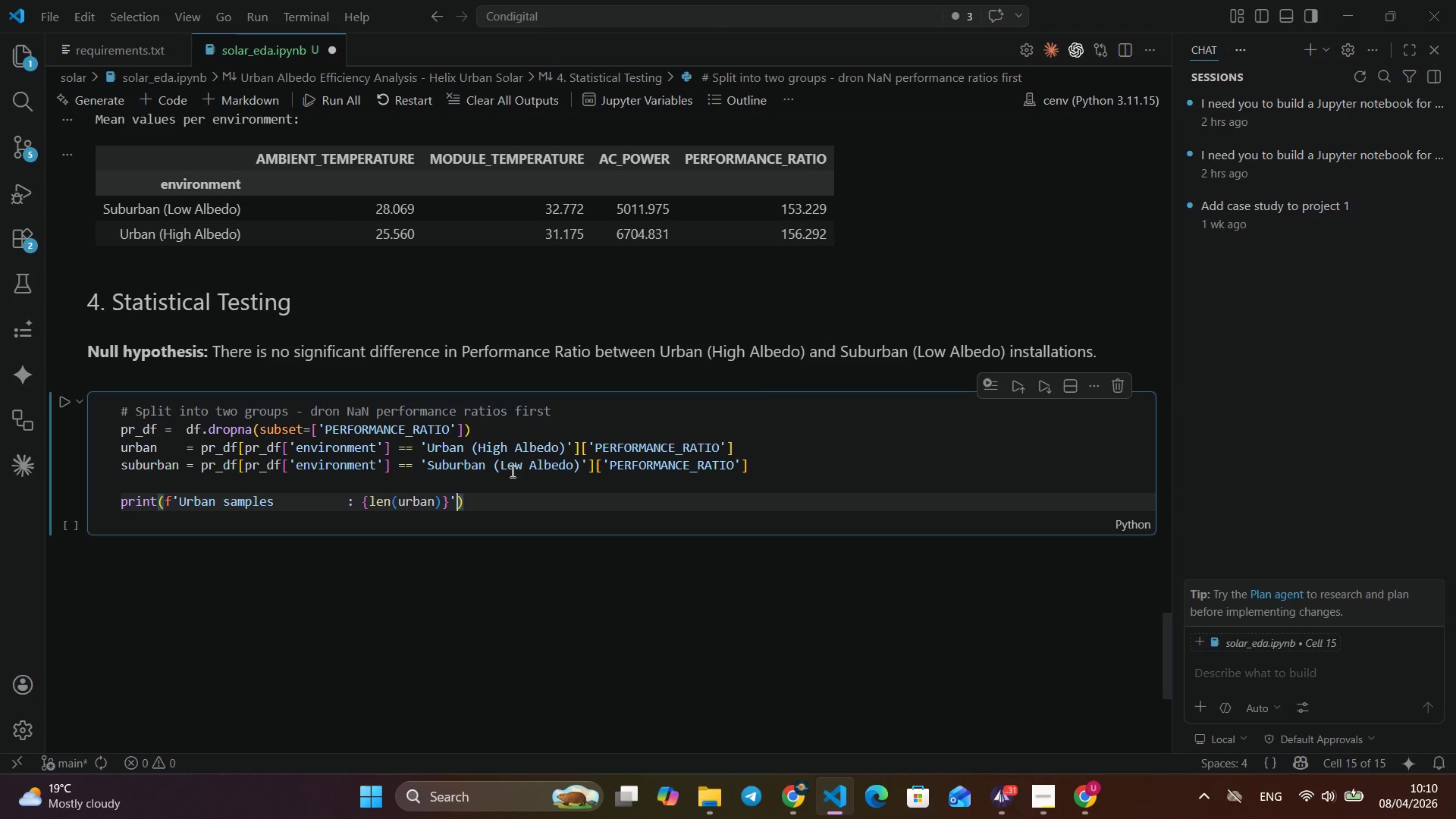 
key(ArrowRight)
 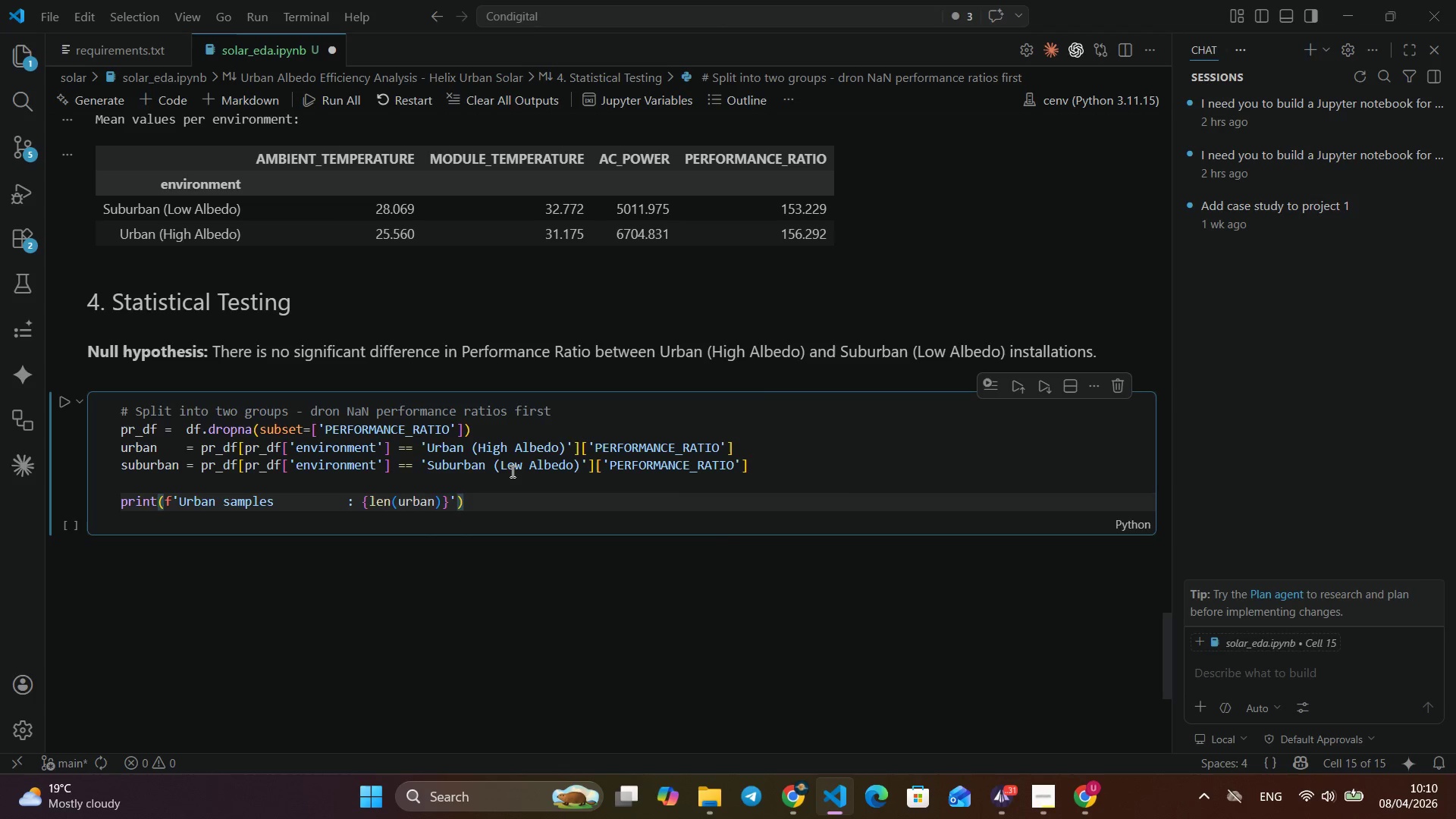 
key(ArrowRight)
 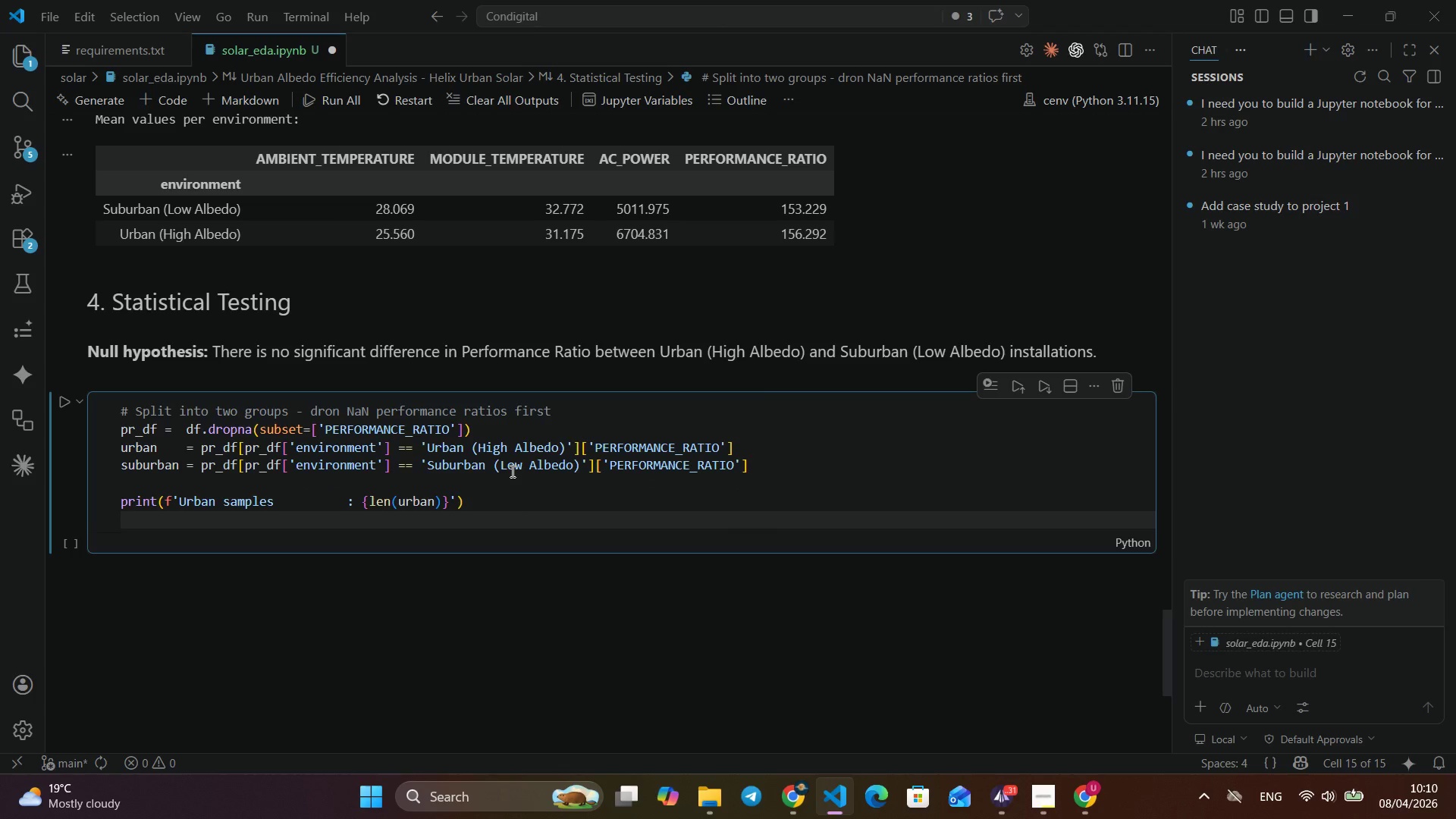 
key(Enter)
 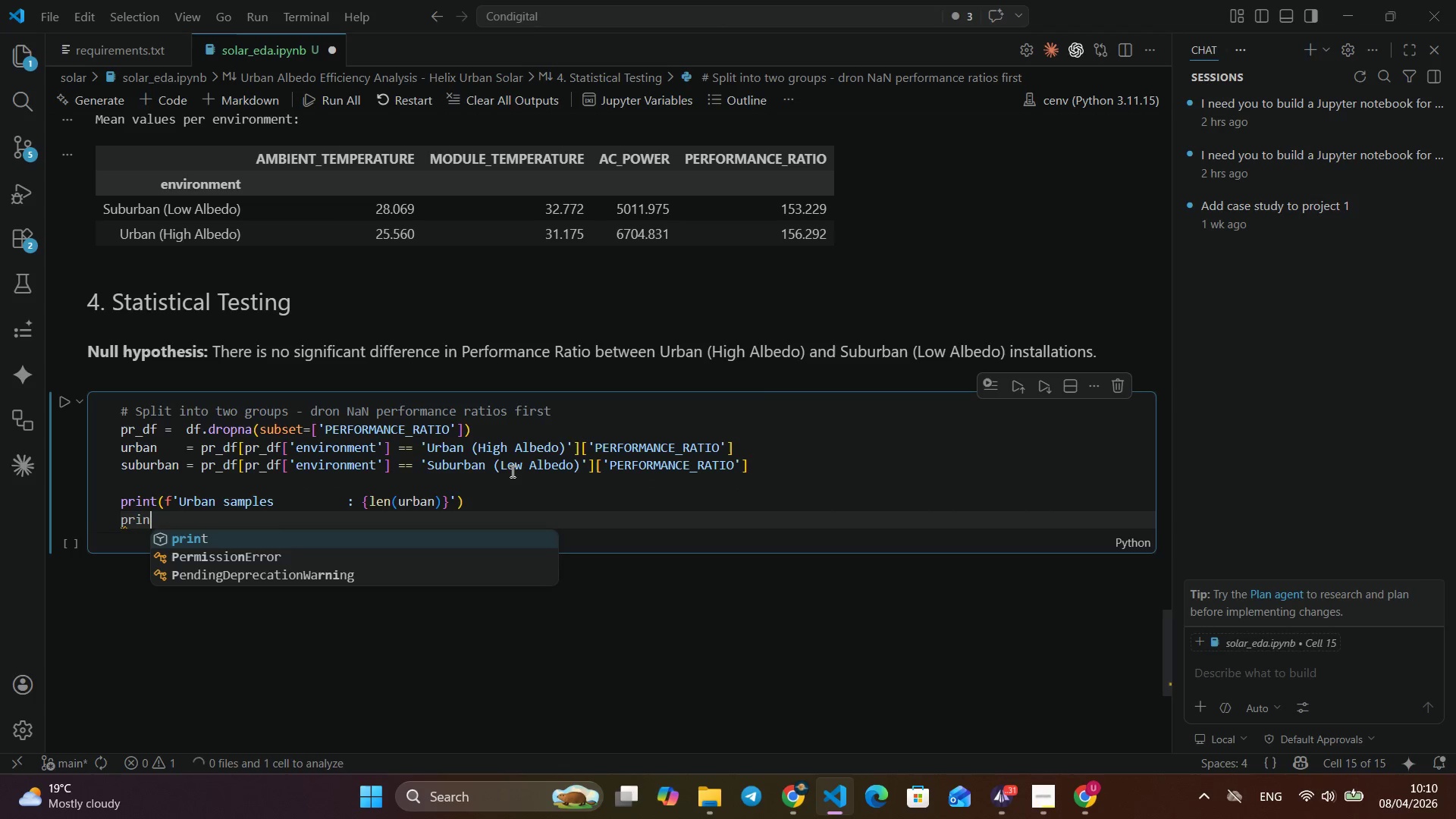 
type(prin)
 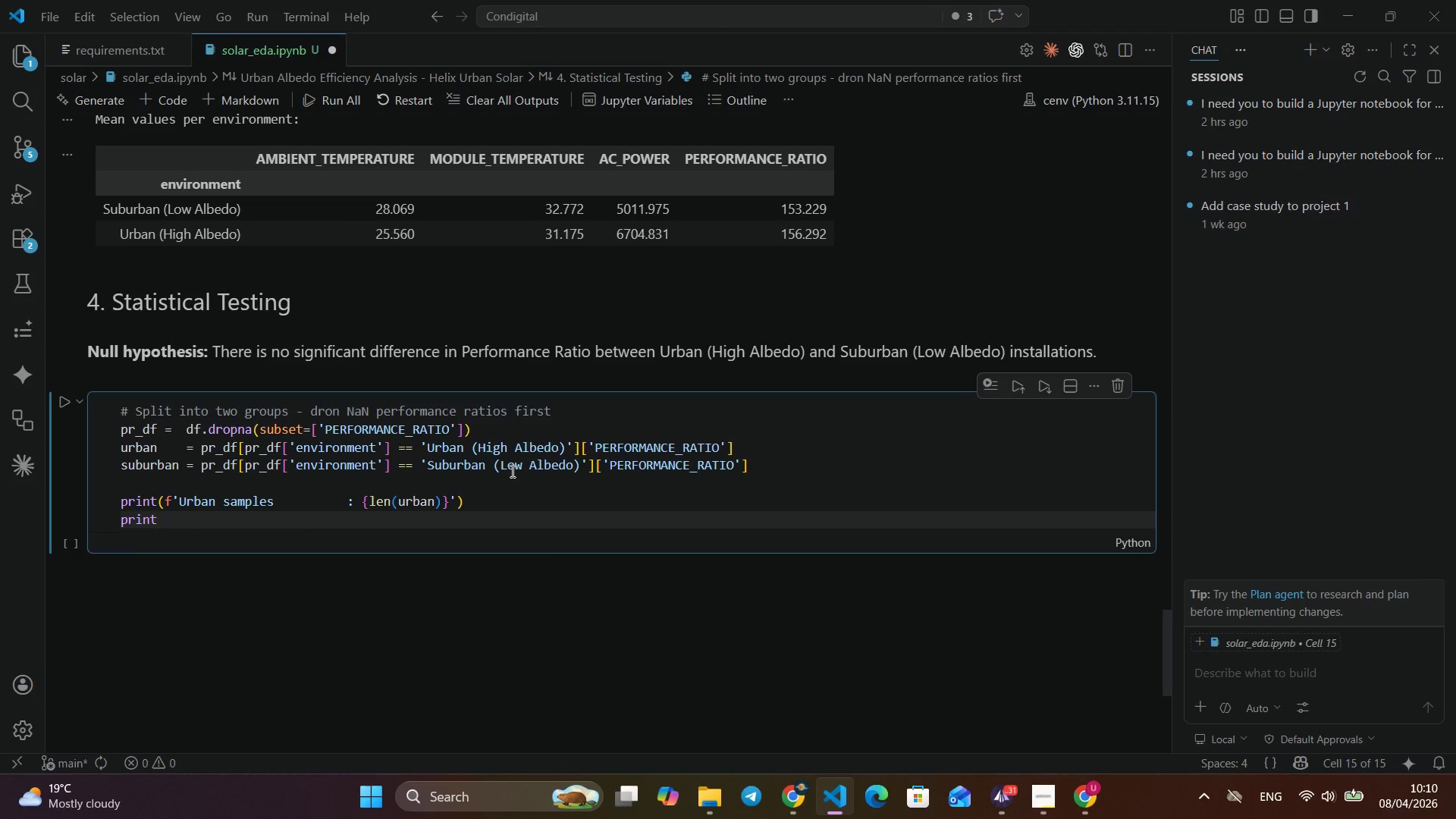 
key(Enter)
 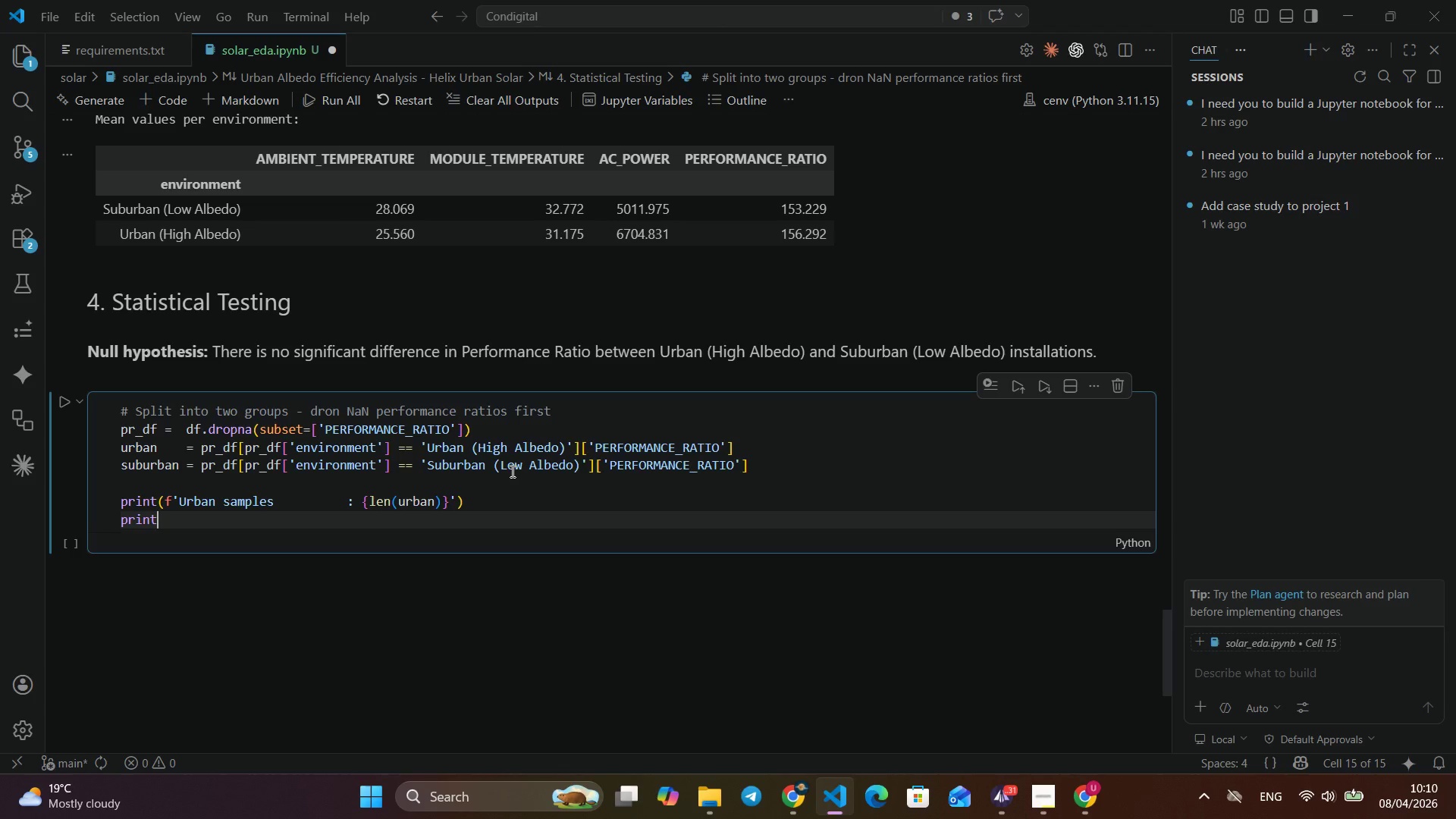 
wait(25.92)
 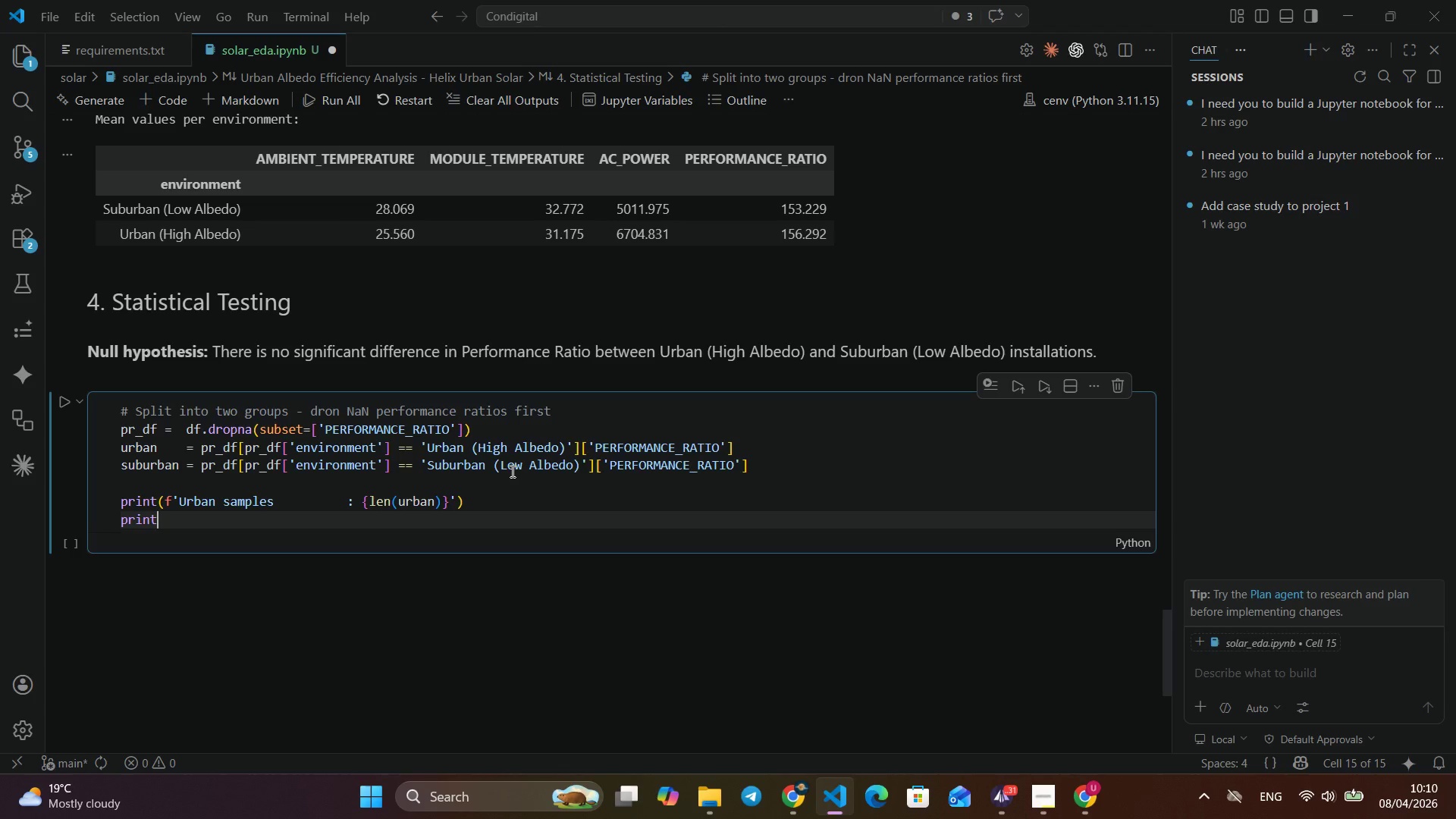 
type((f'Suburban)
 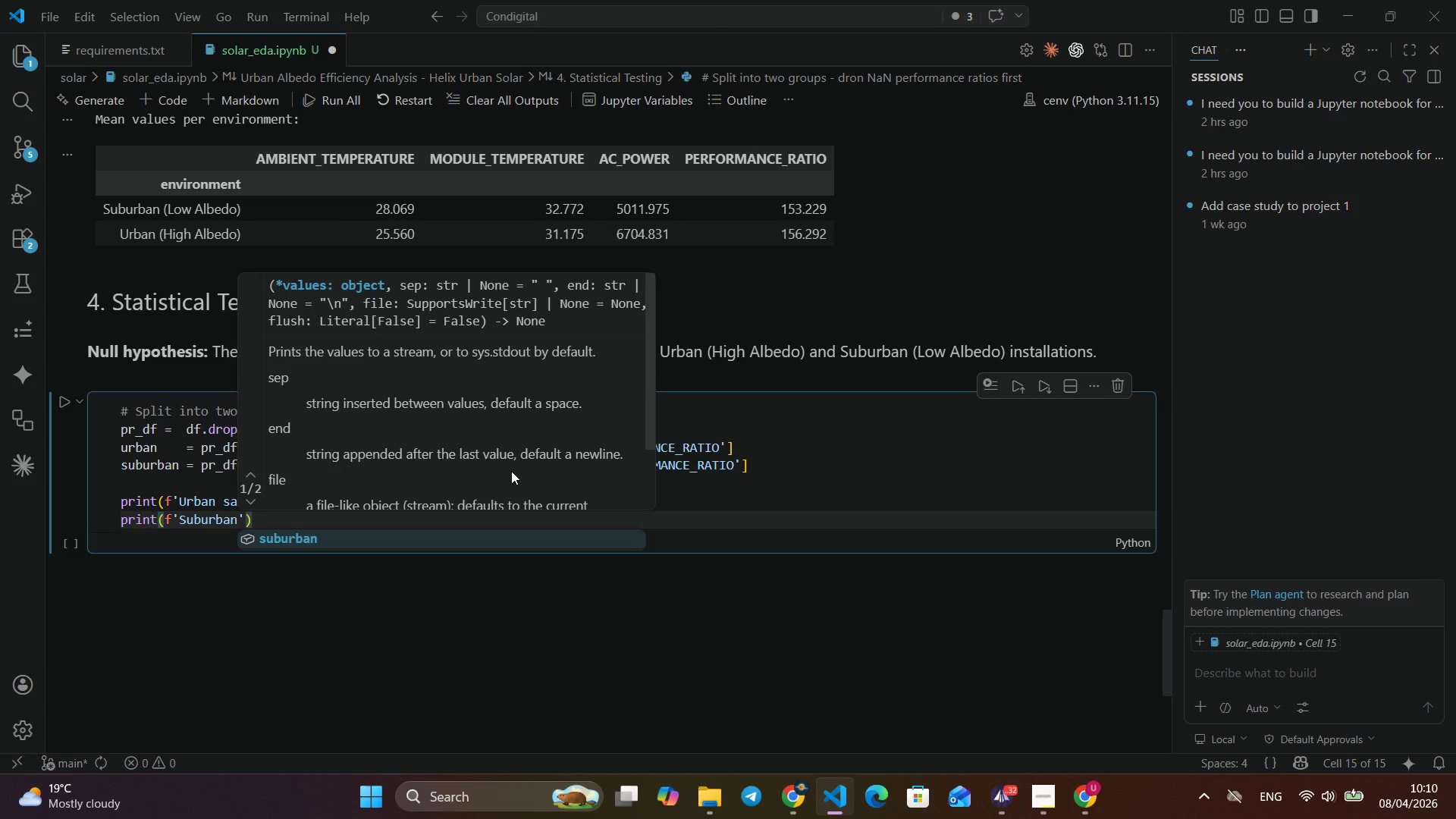 
wait(5.03)
 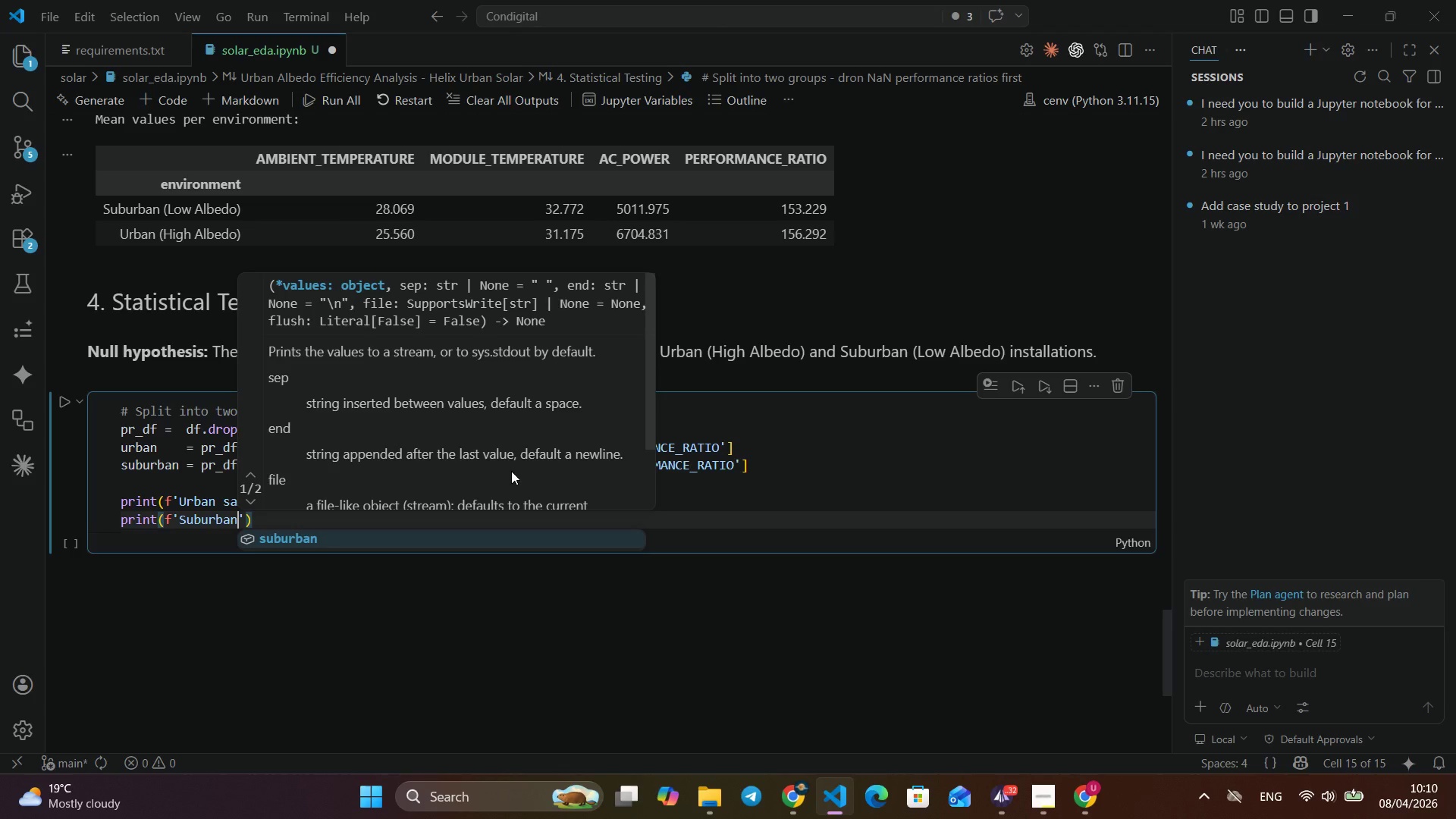 
type( samples   )
 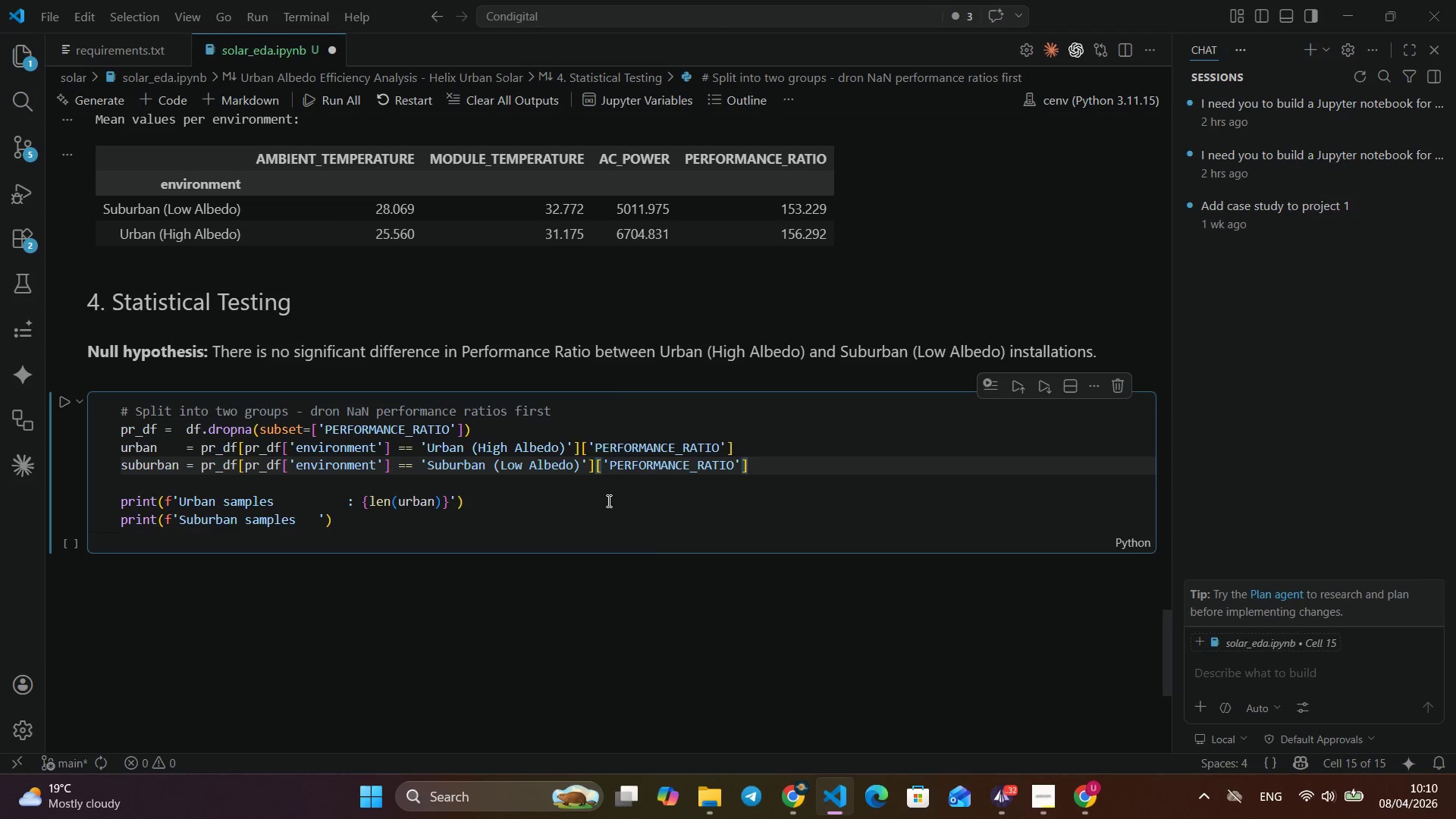 
left_click([877, 460])
 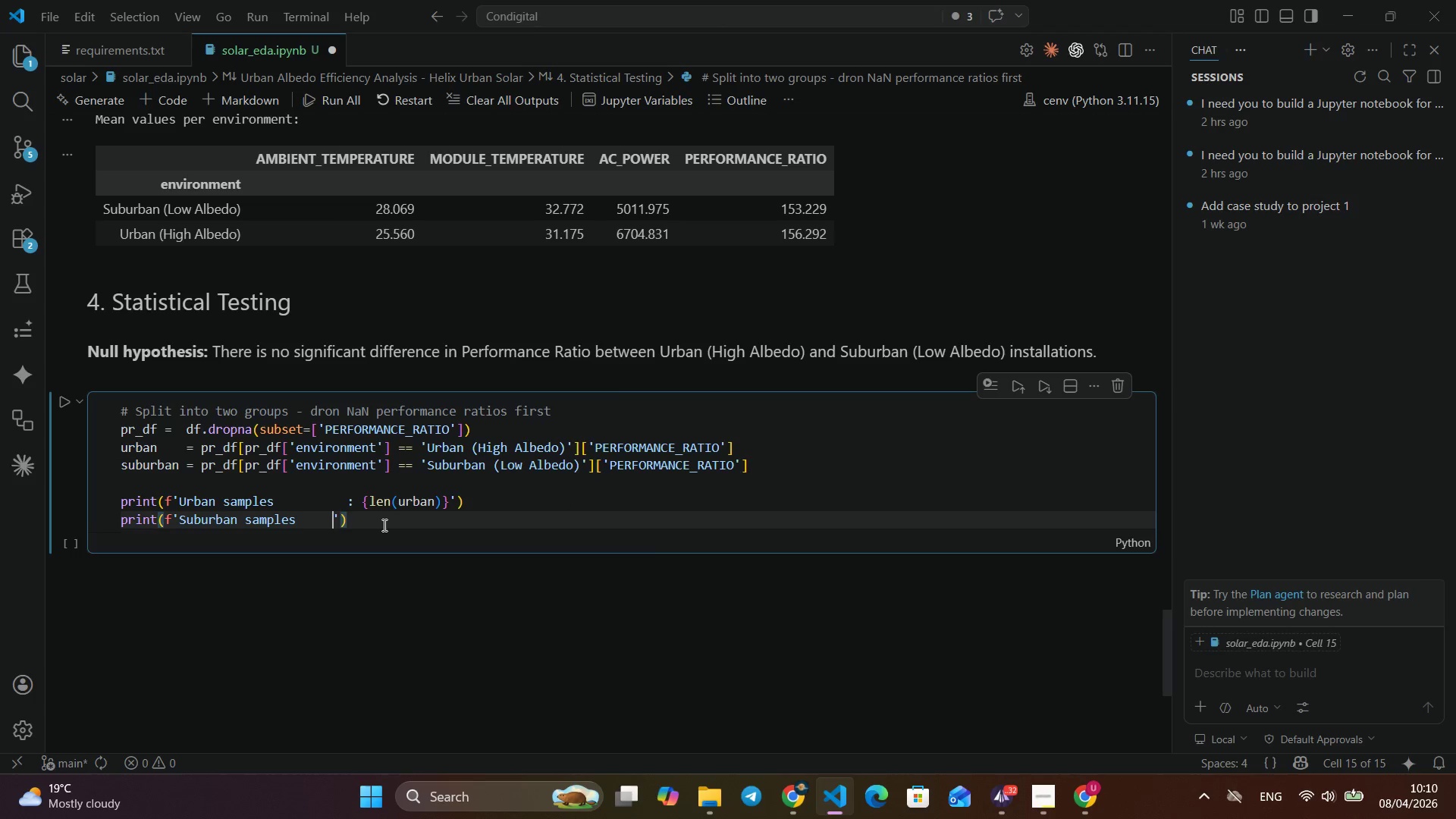 
left_click([318, 516])
 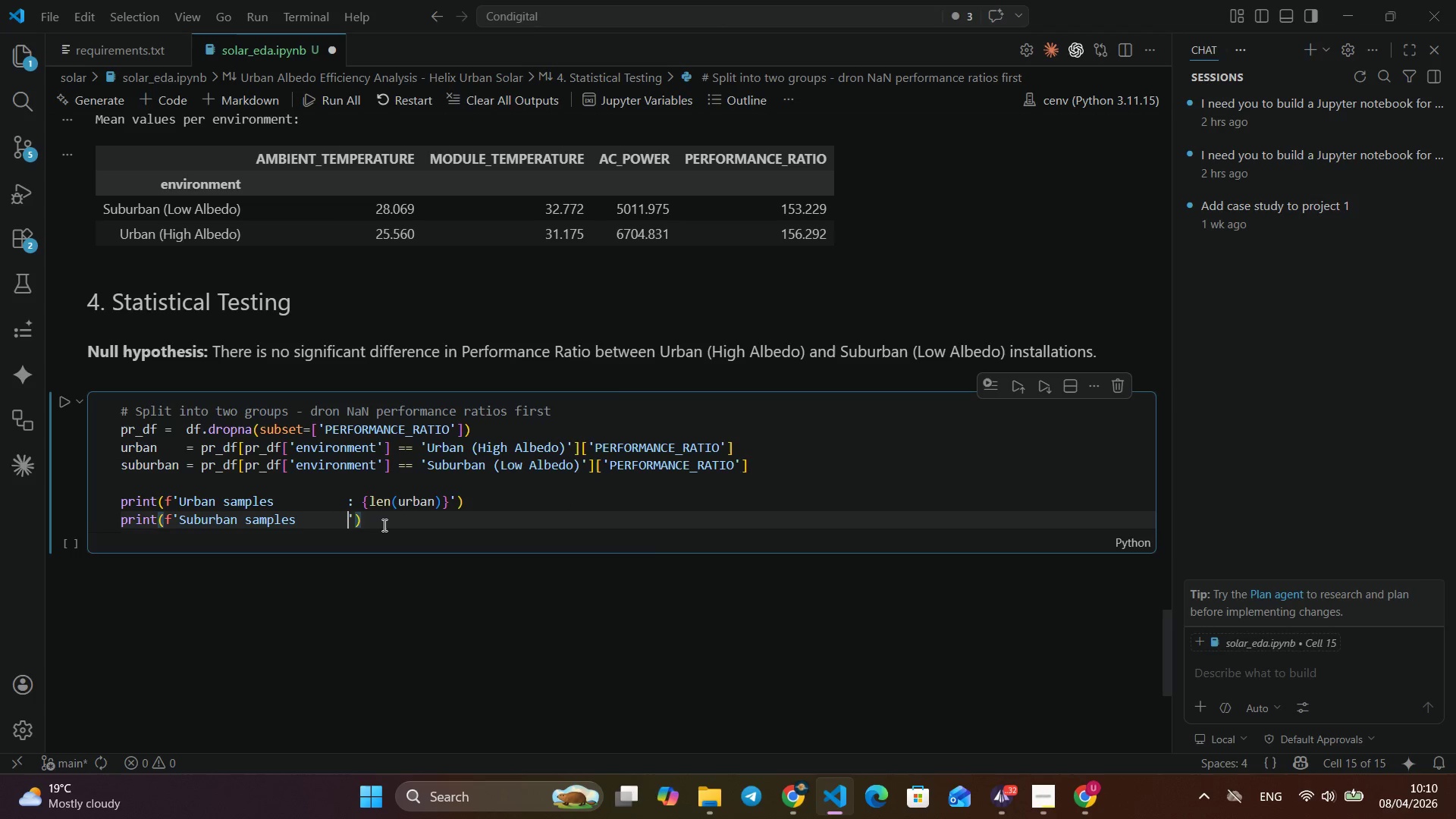 
type(    : {len{su)
 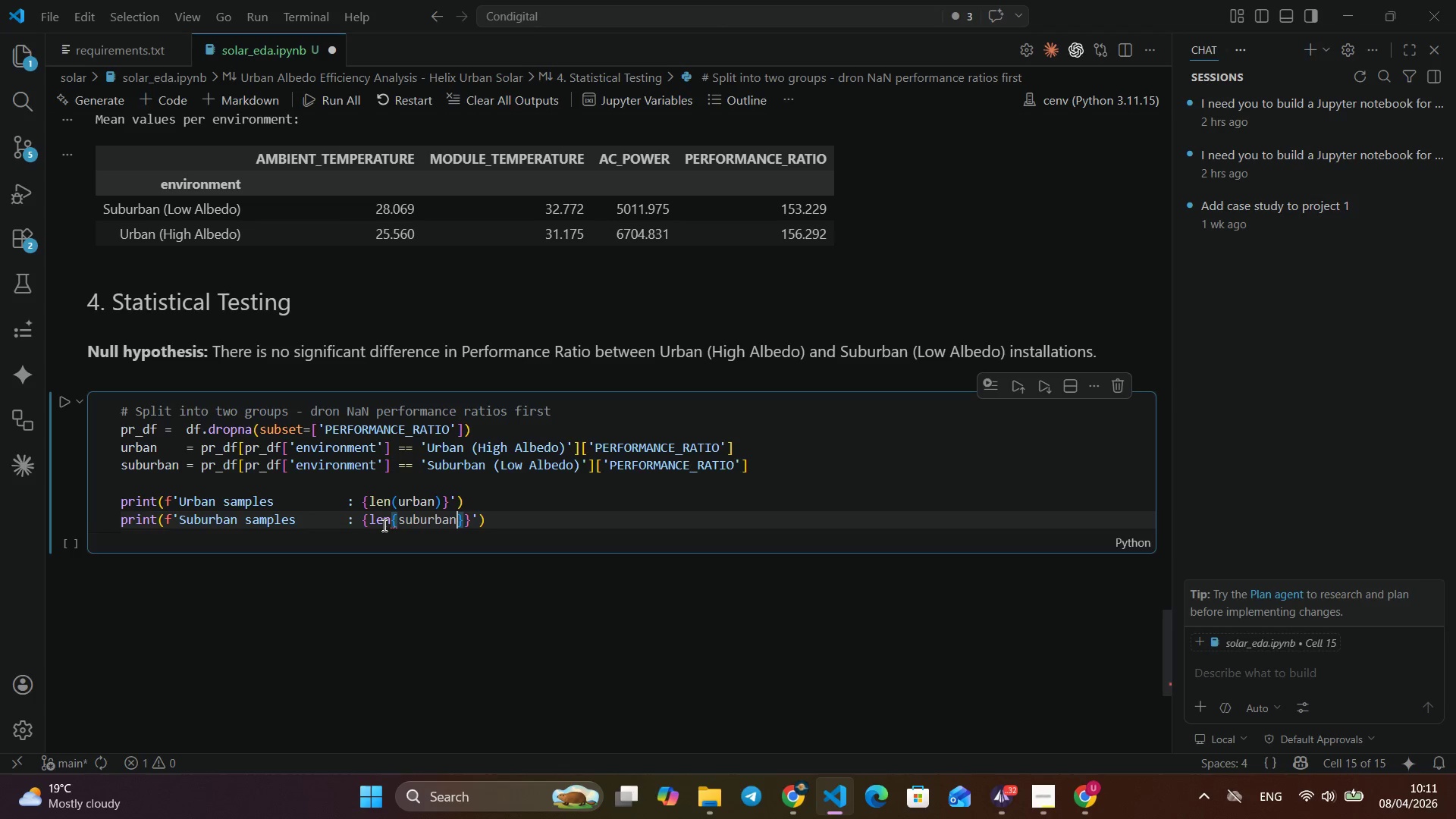 
 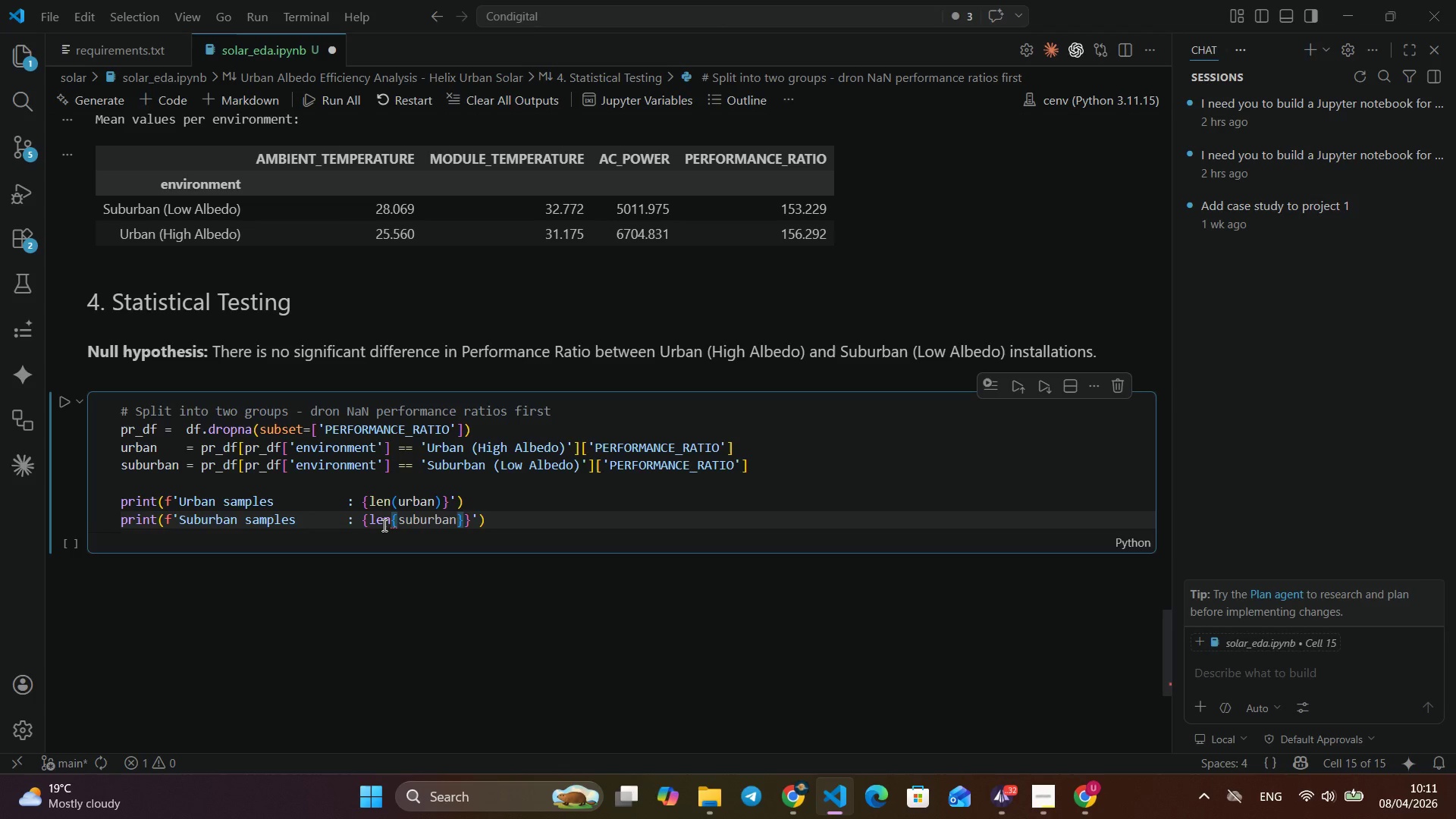 
key(Enter)
 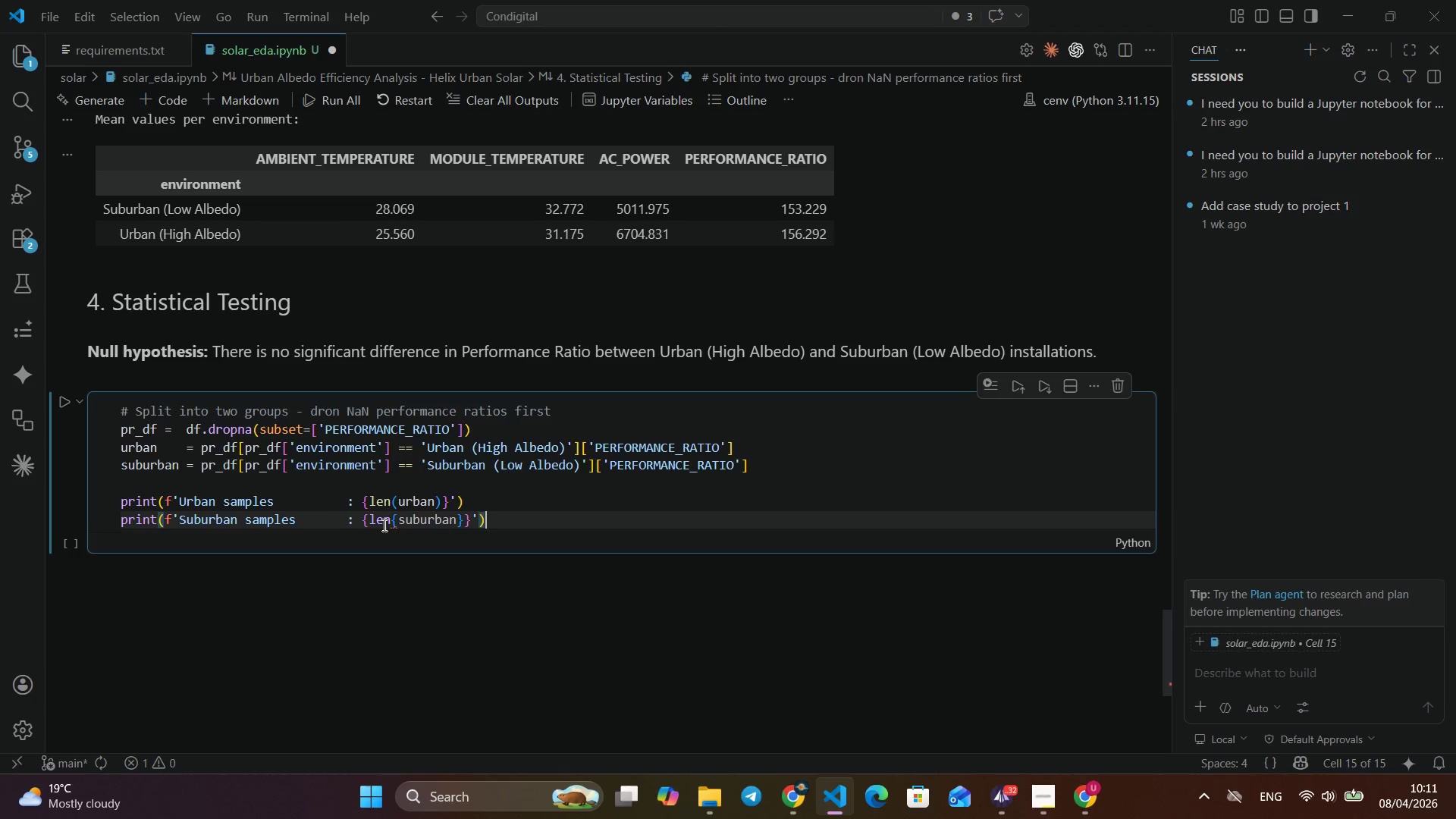 
key(ArrowRight)
 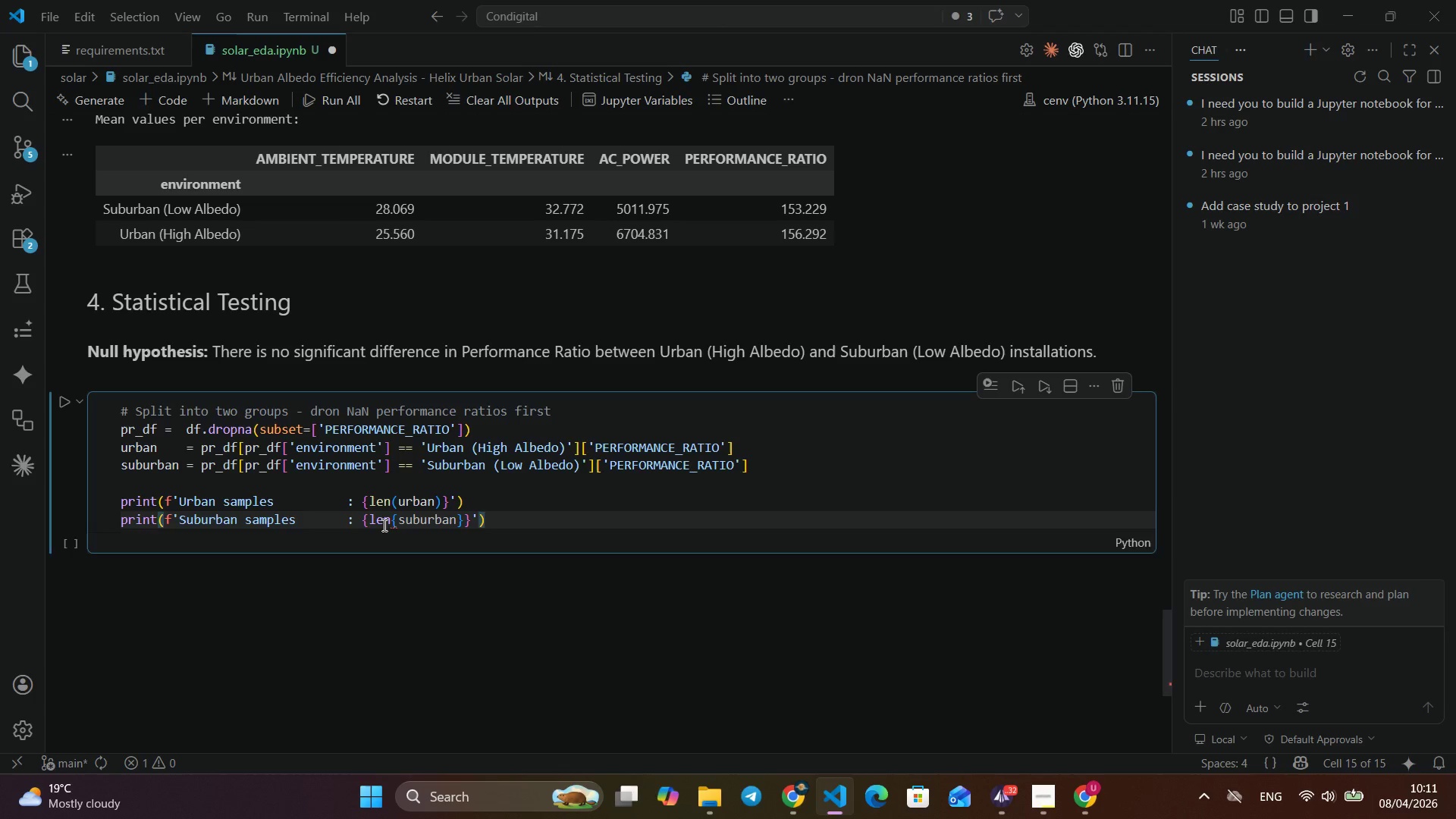 
key(ArrowRight)
 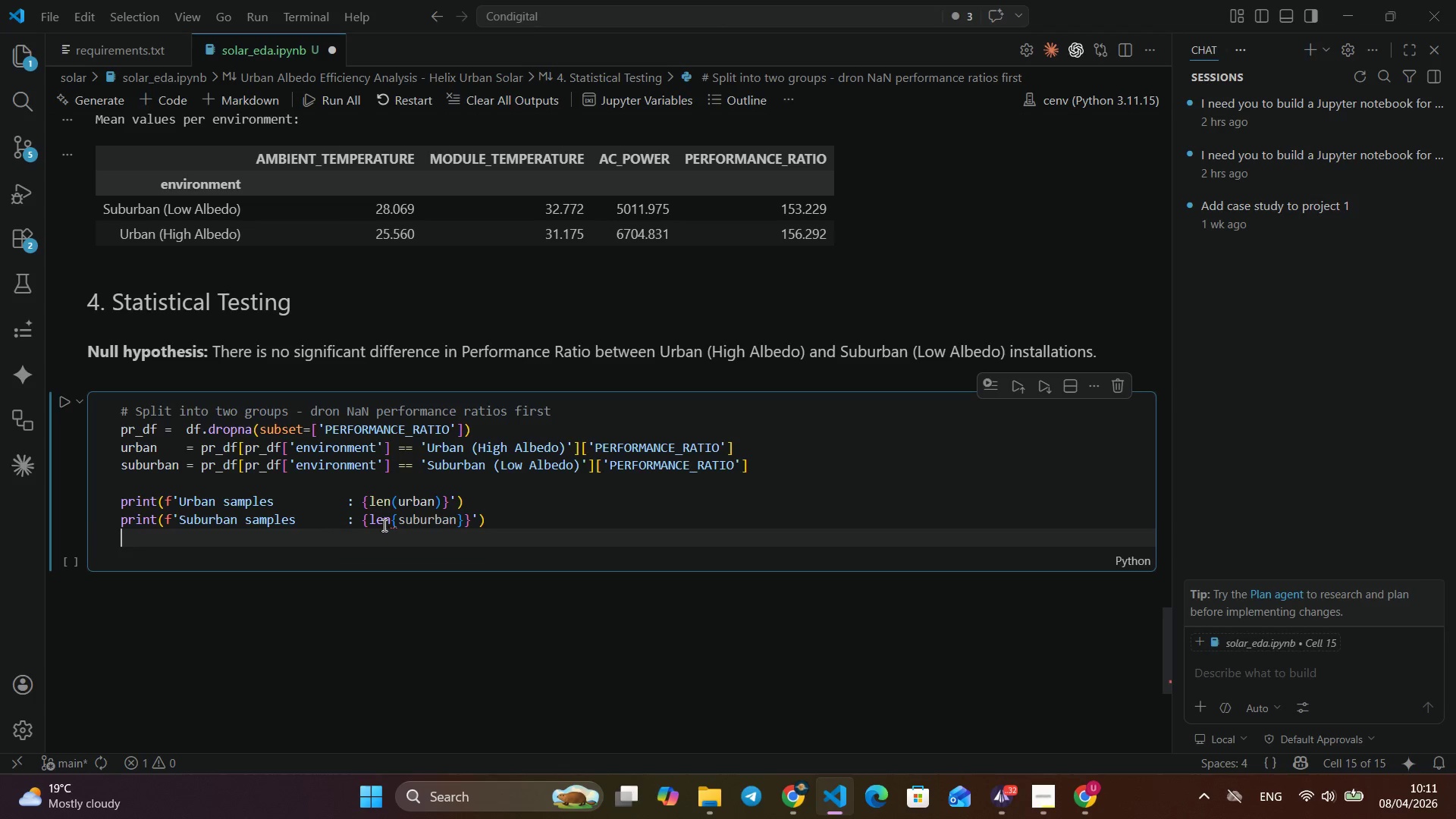 
key(ArrowRight)
 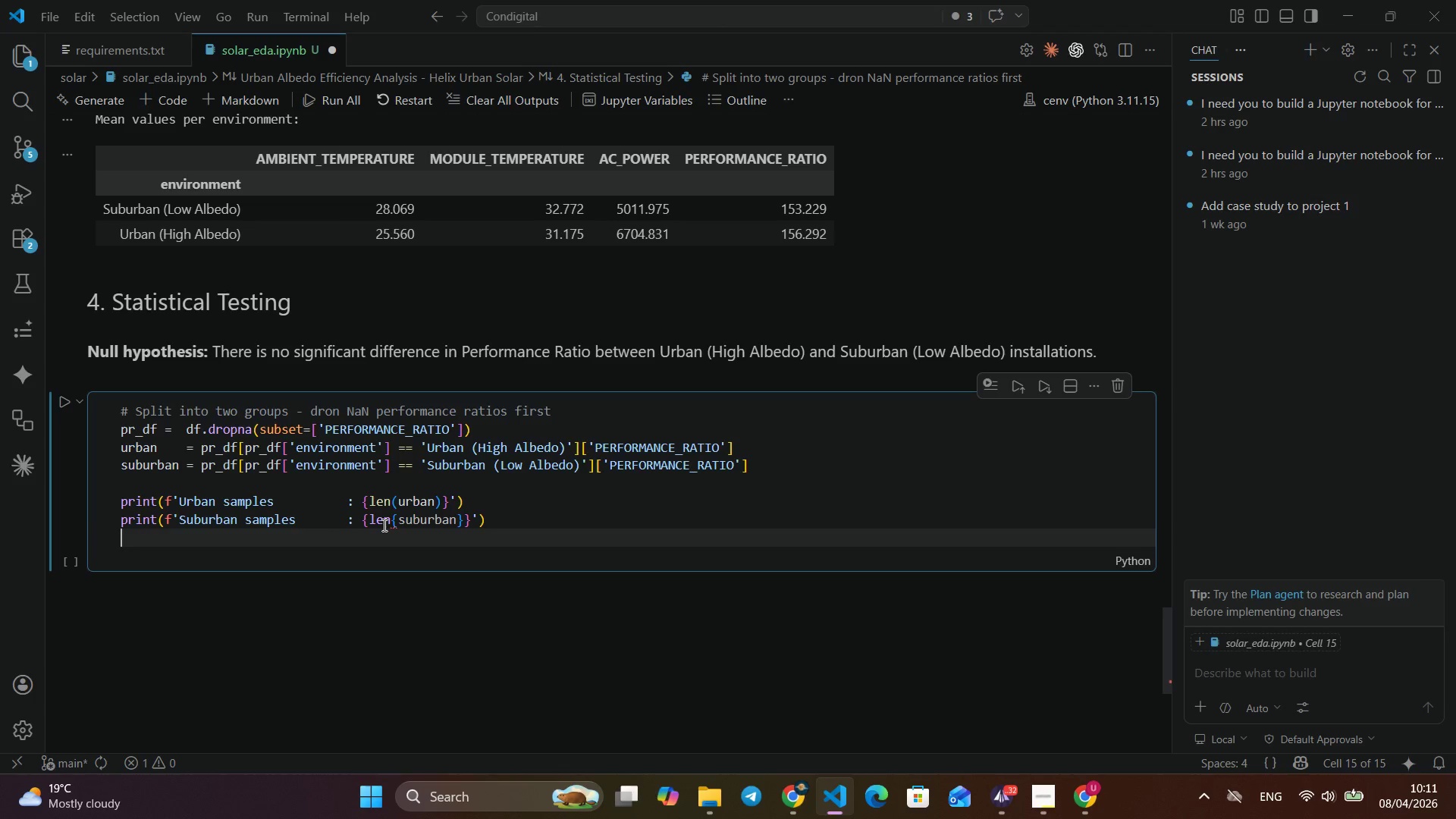 
key(ArrowRight)
 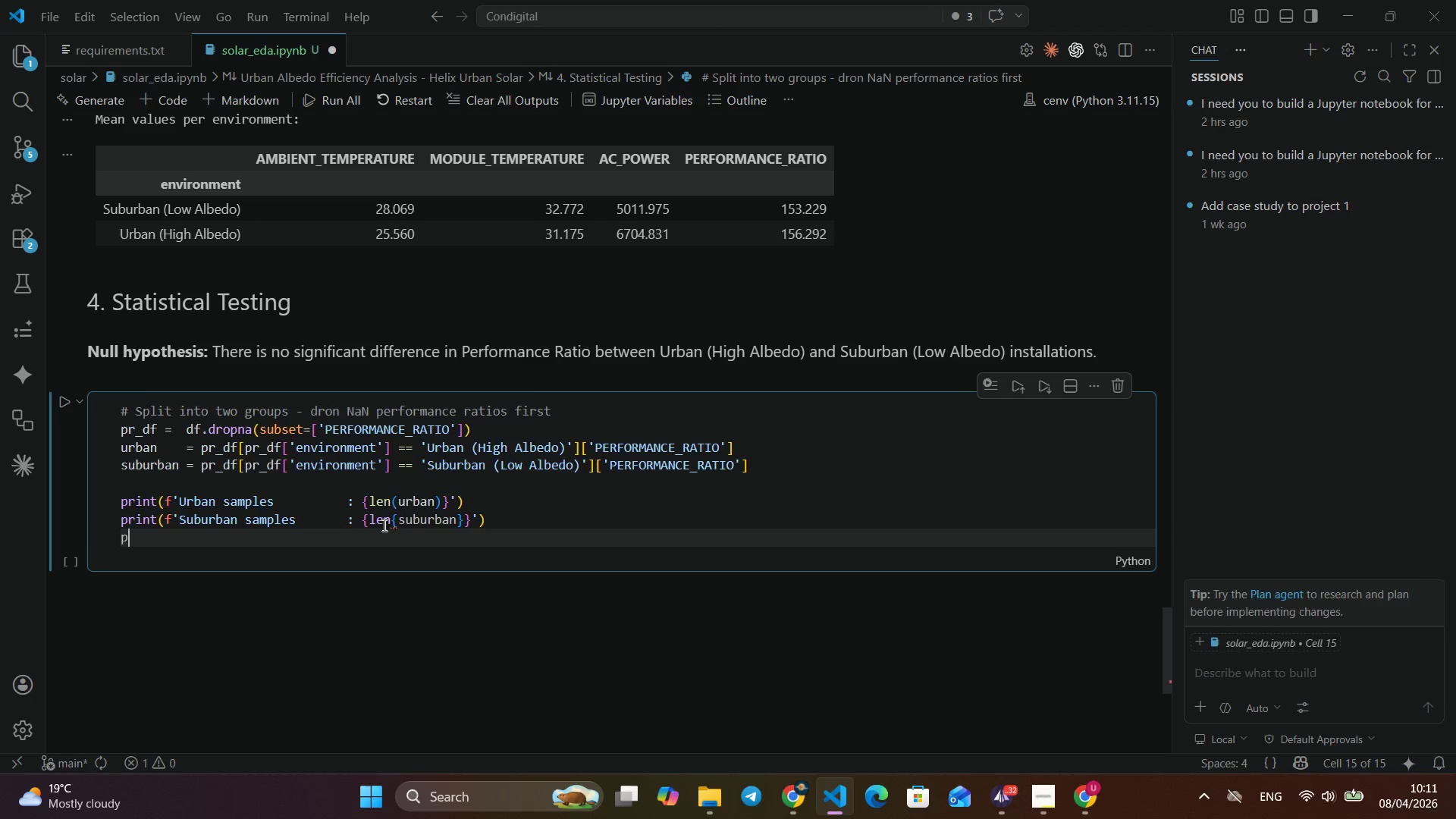 
key(Enter)
 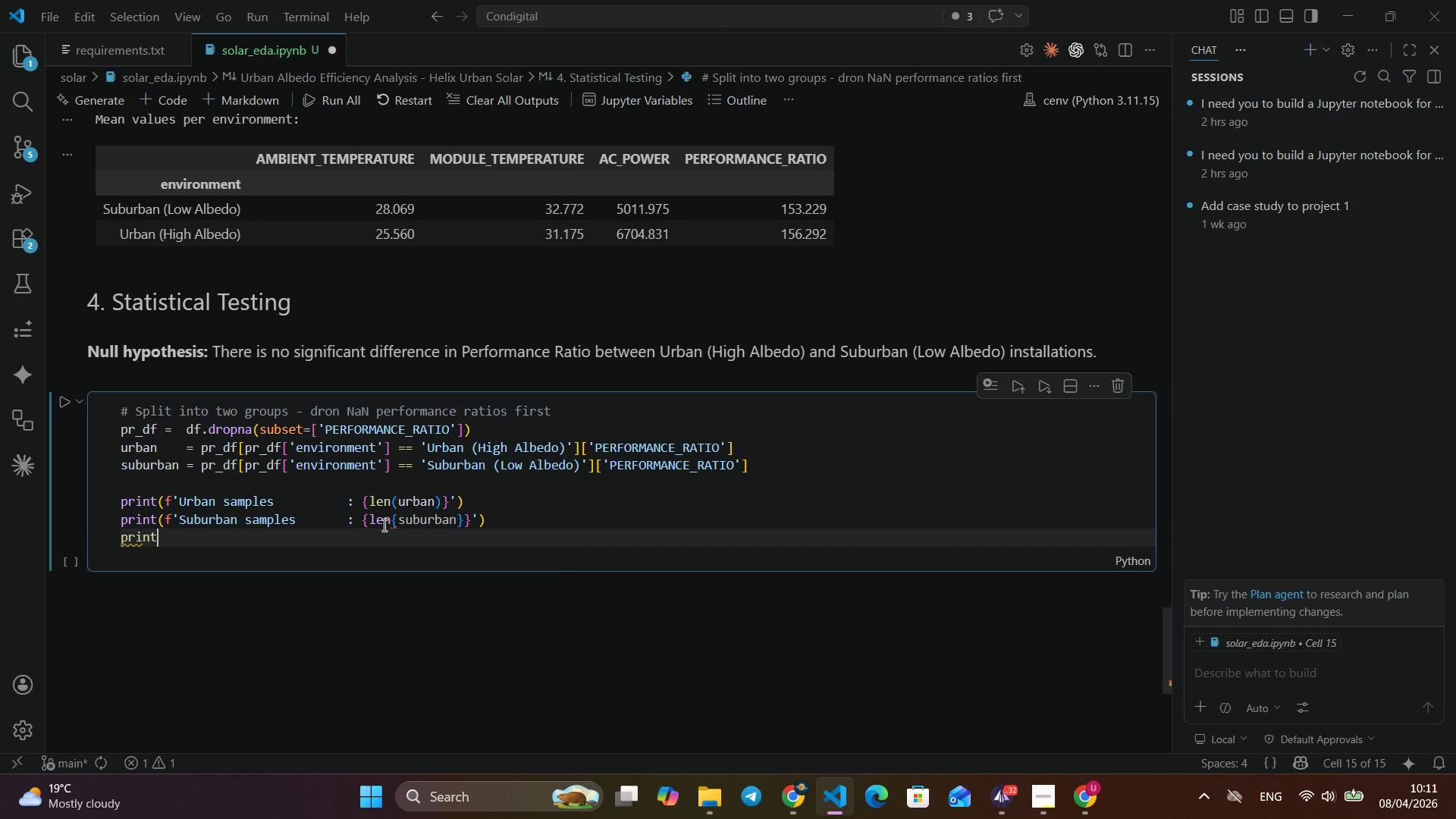 
type(pri)
 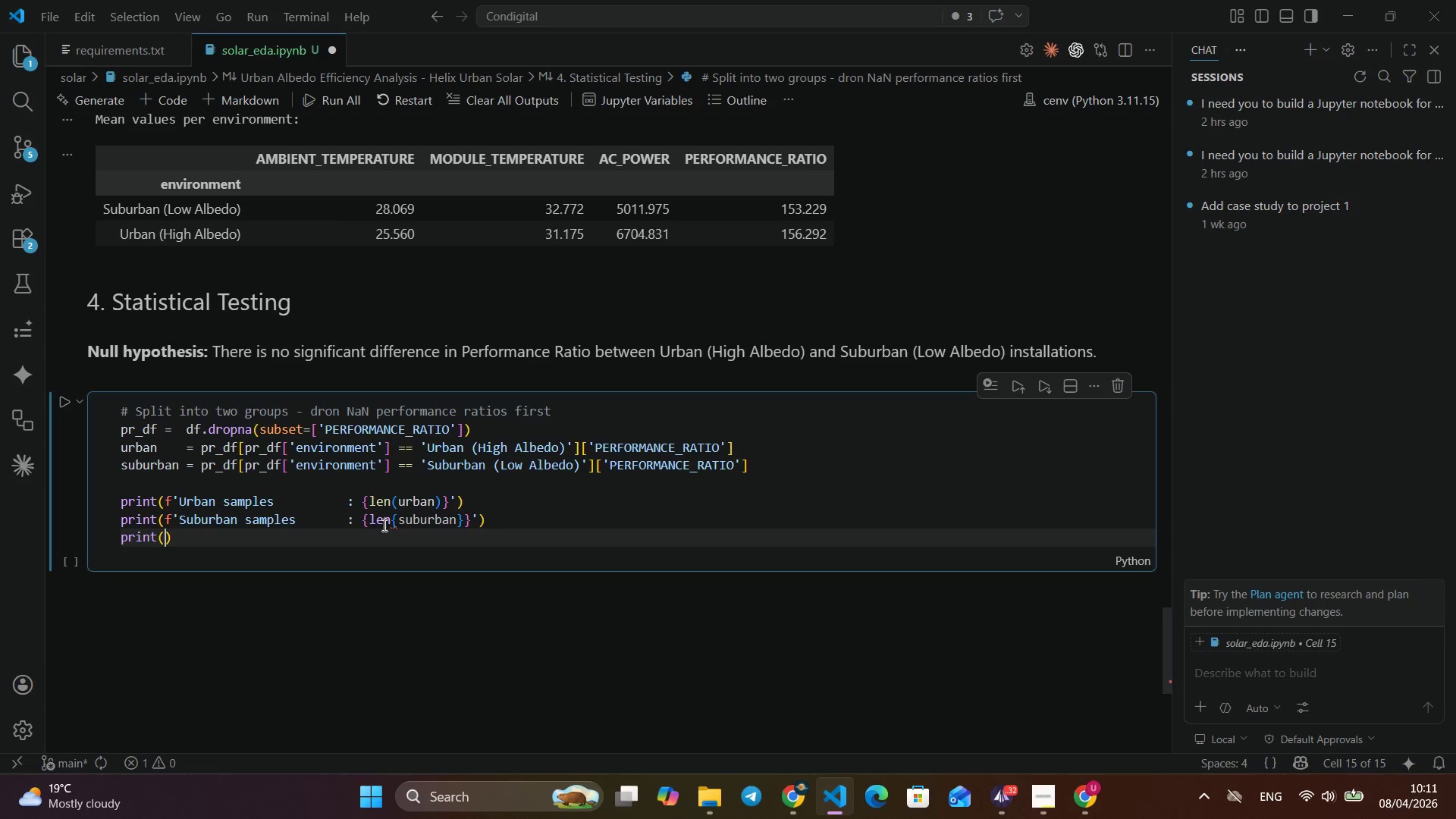 
key(Enter)
 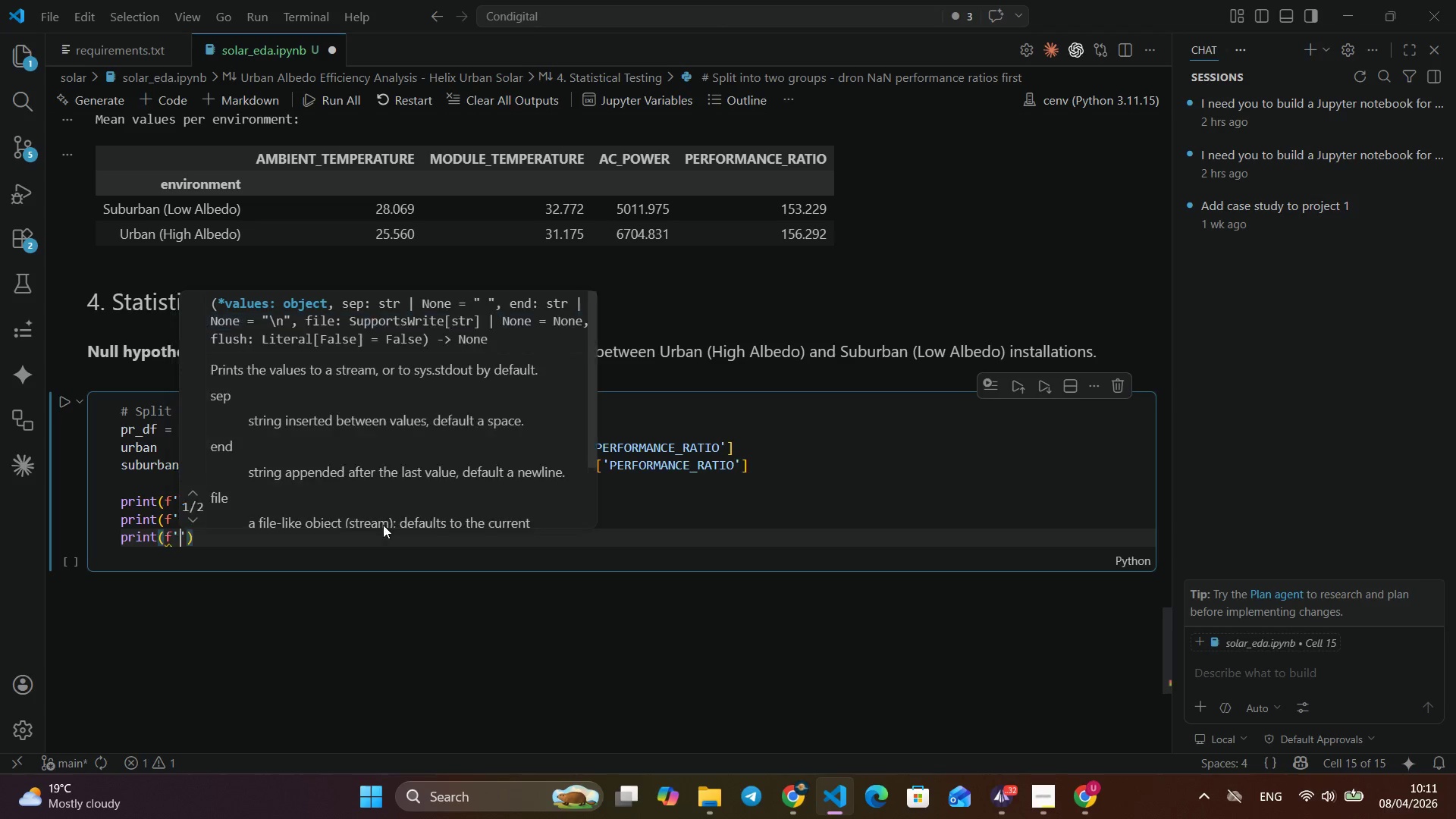 
type((f'Urban mean PR)
 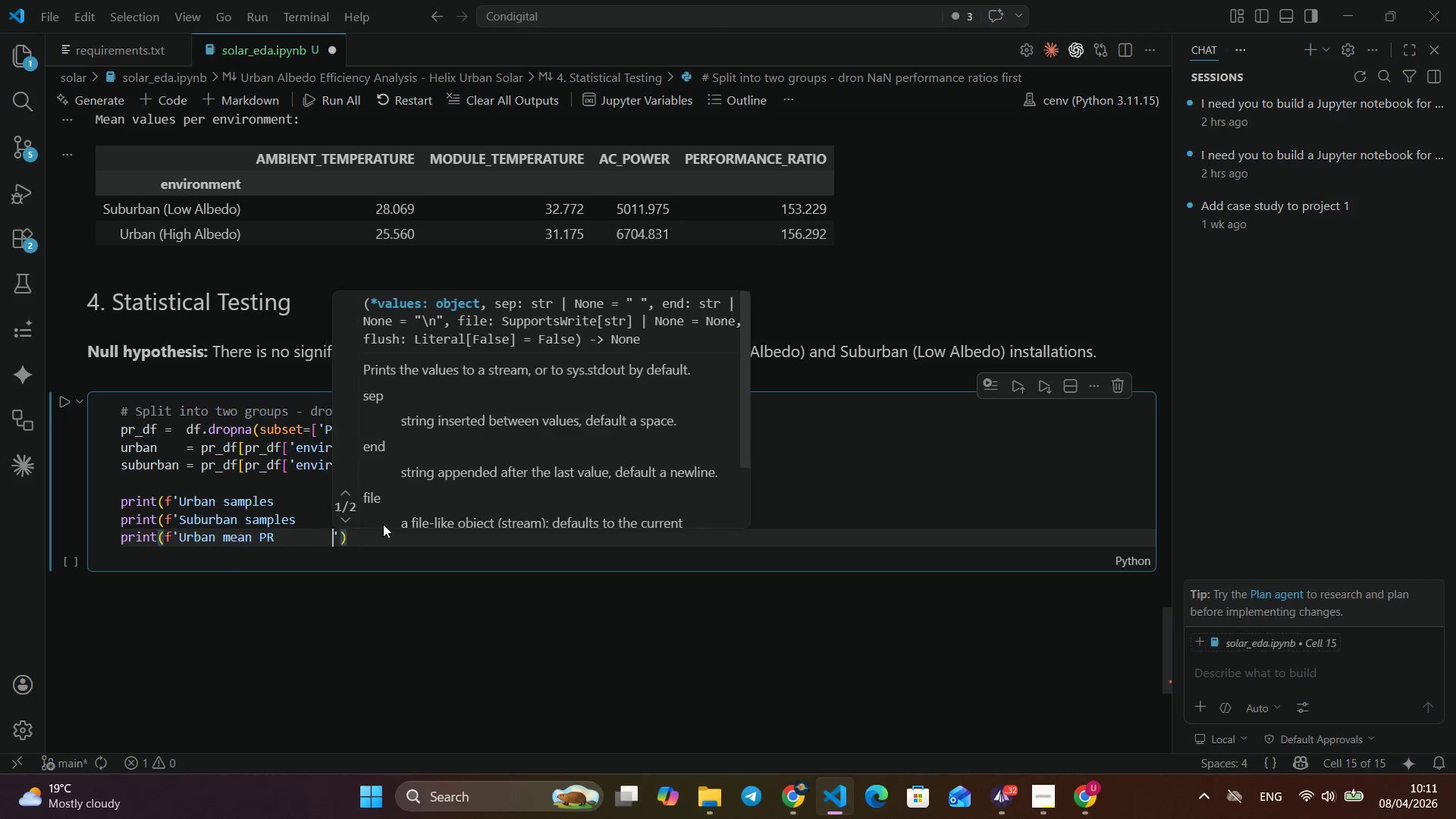 
hold_key(key=Space, duration=0.56)
 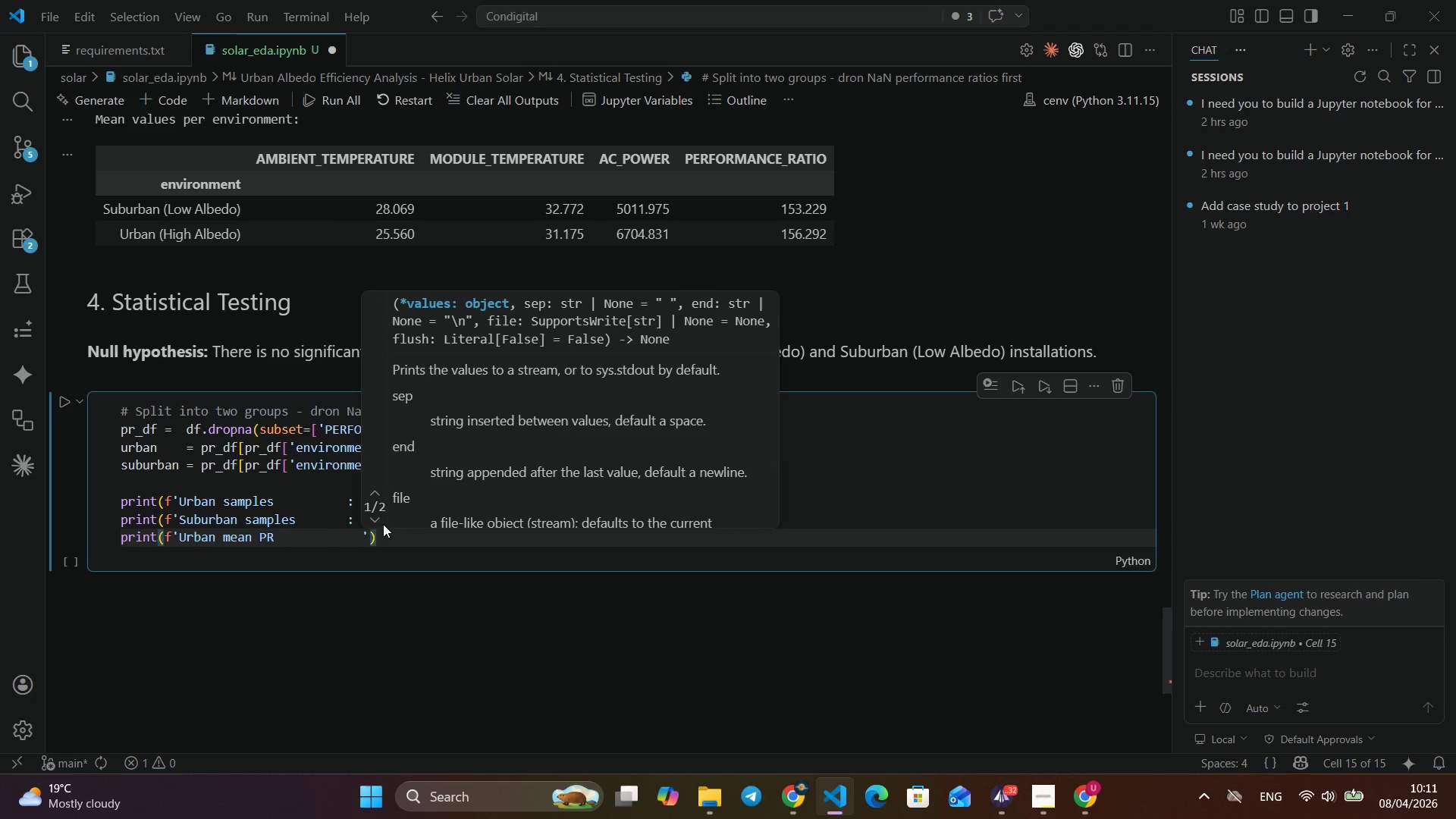 
hold_key(key=Space, duration=0.77)
 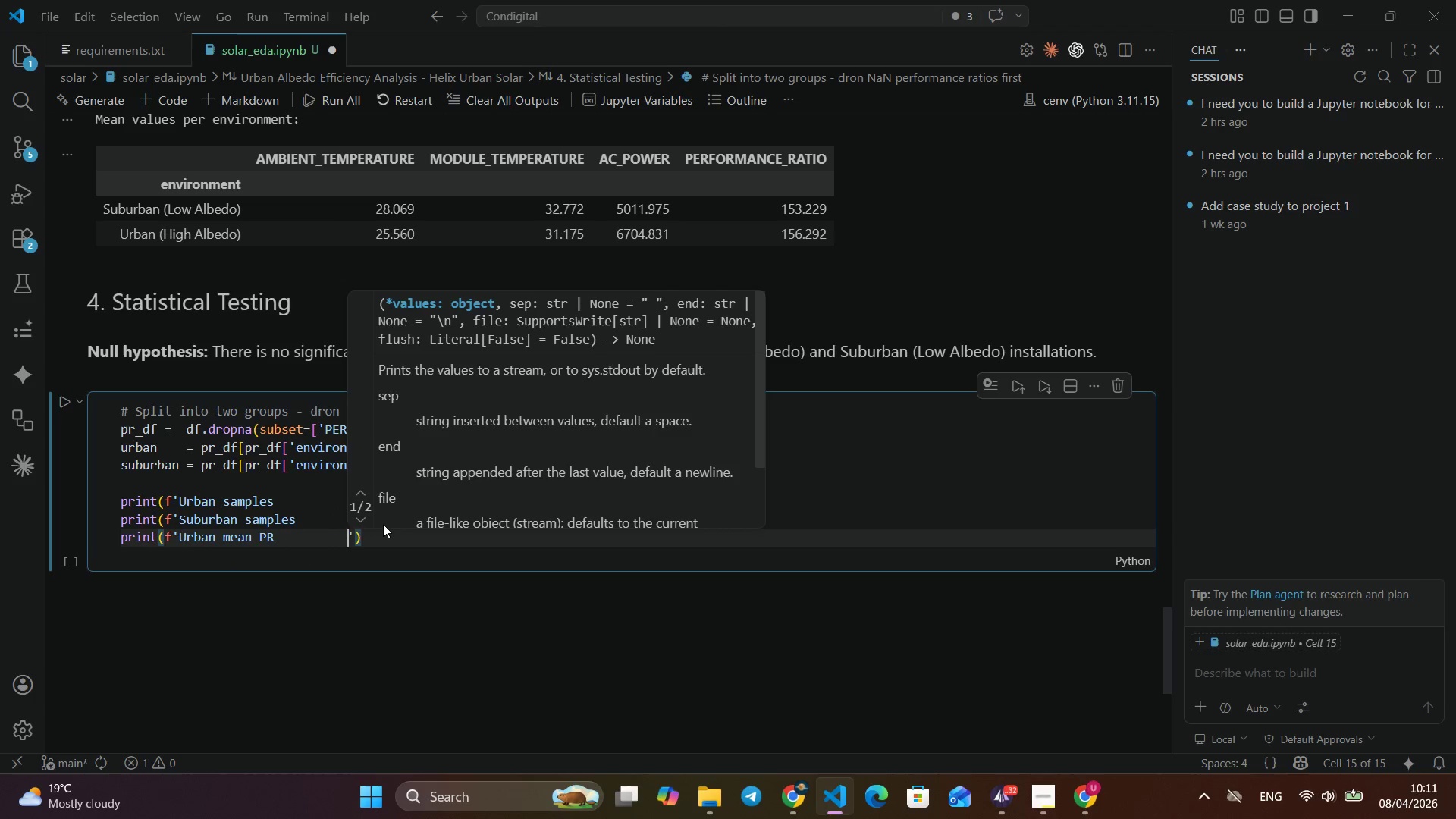 
key(Backspace)
 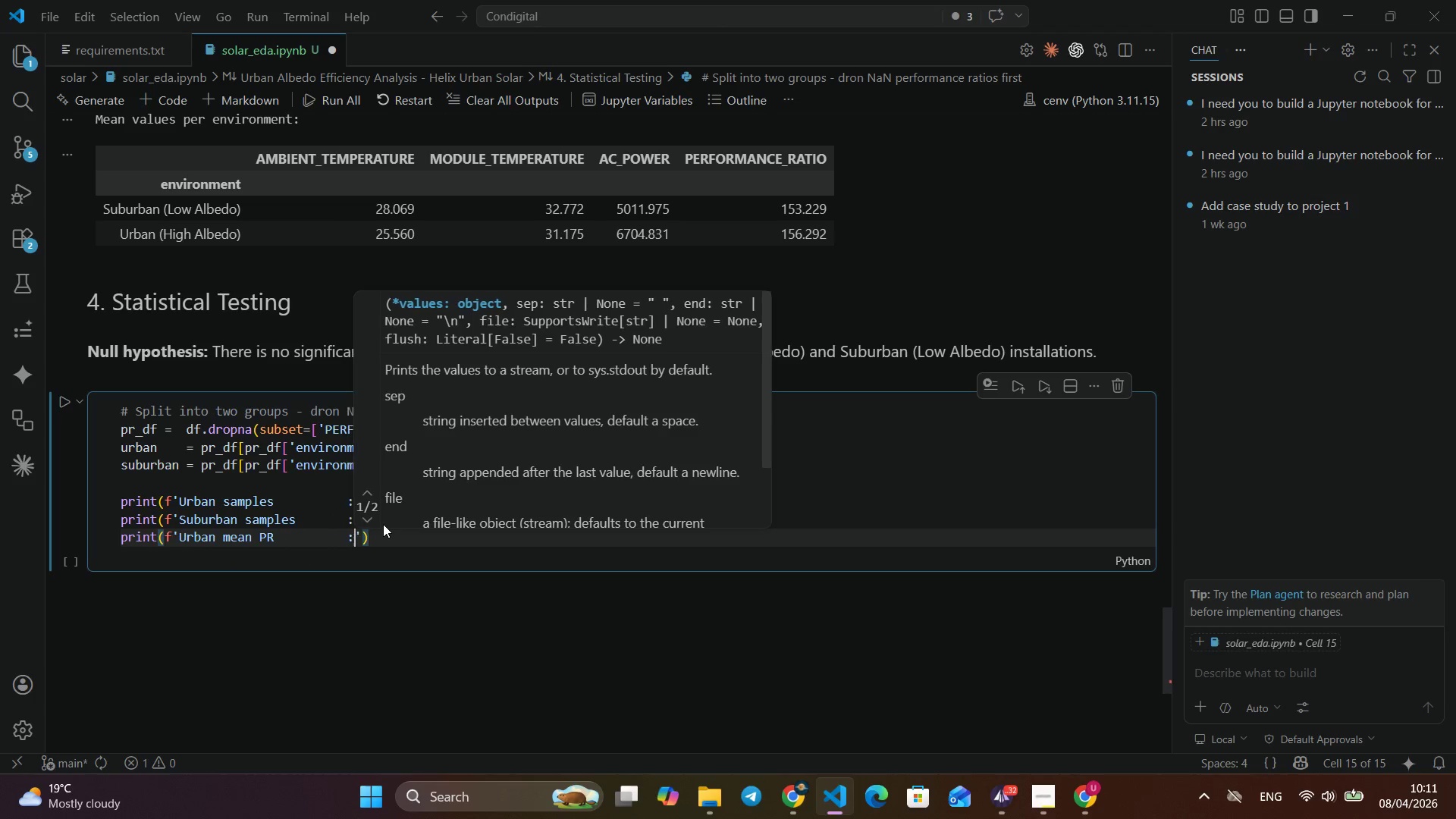 
key(Backspace)
 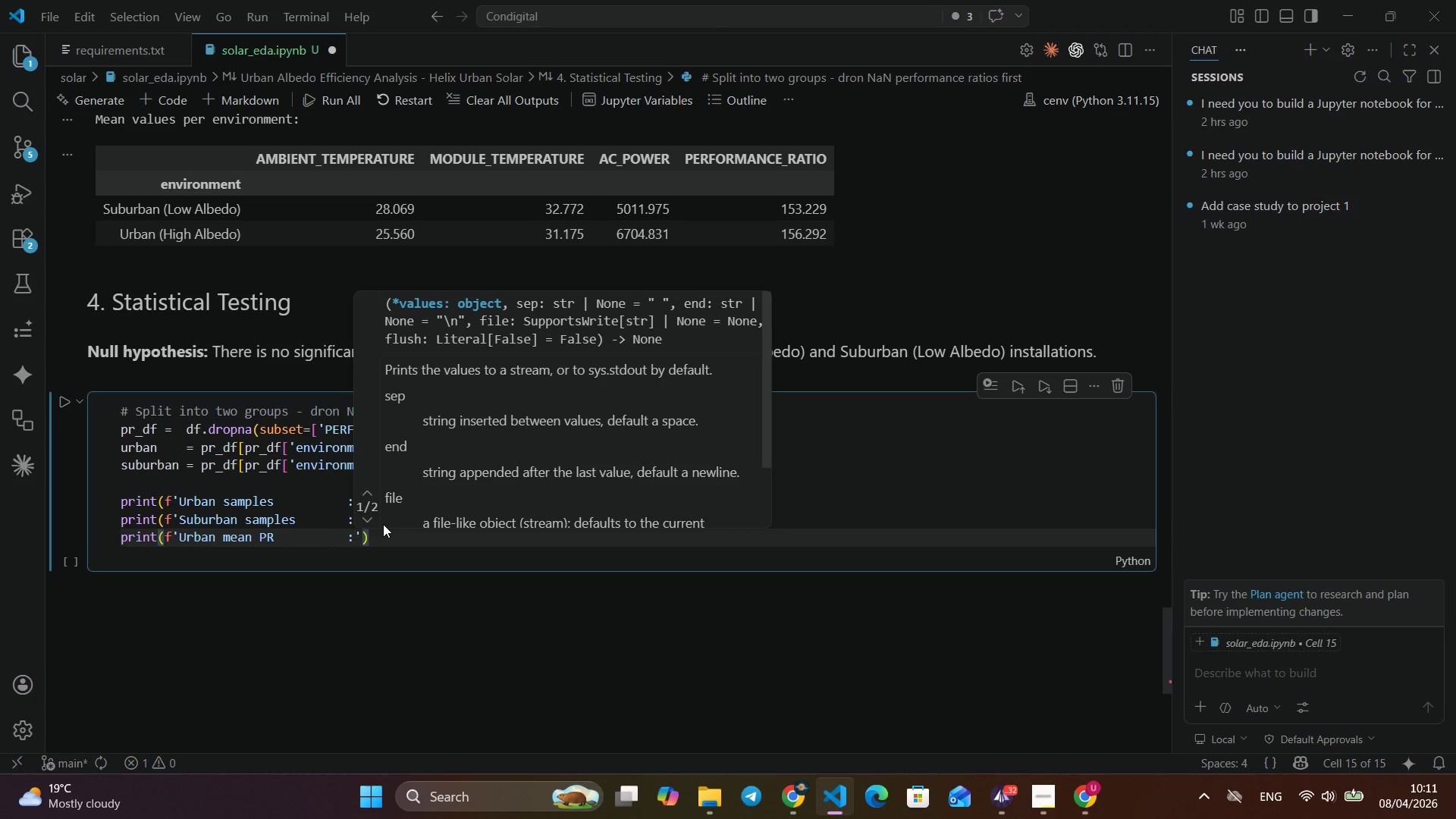 
key(Shift+Semicolon)
 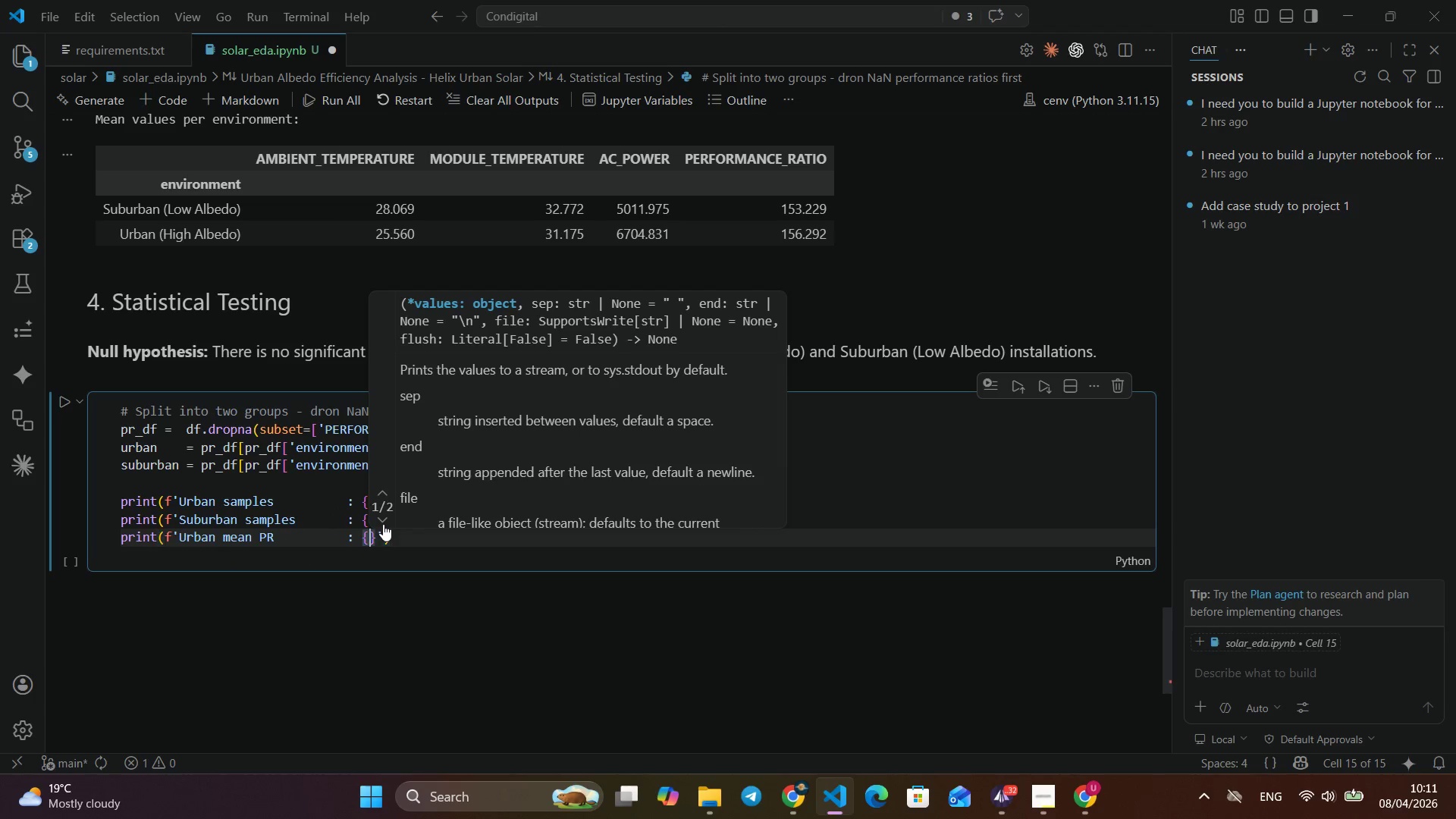 
key(Space)
 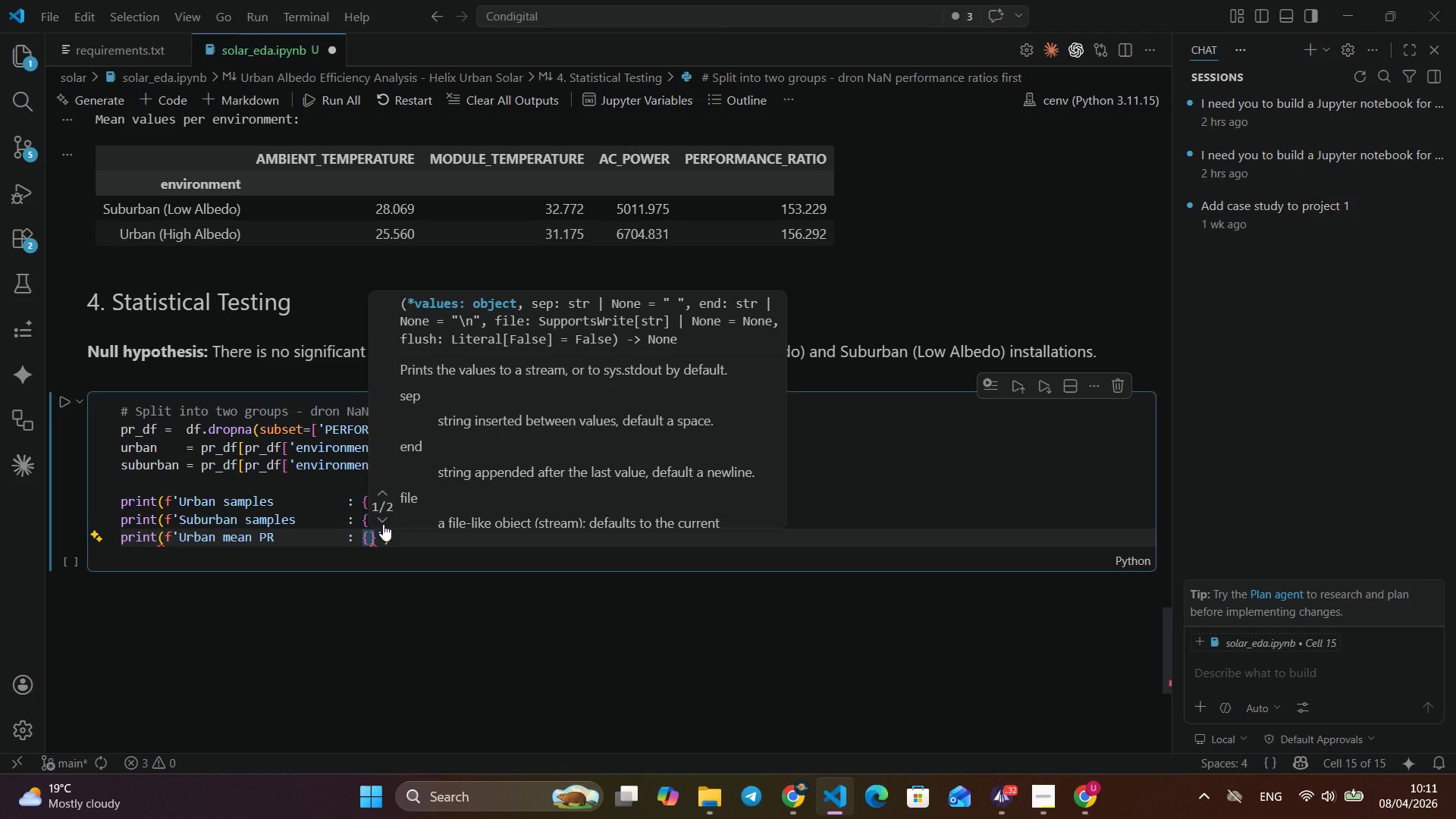 
key(Shift+BracketLeft)
 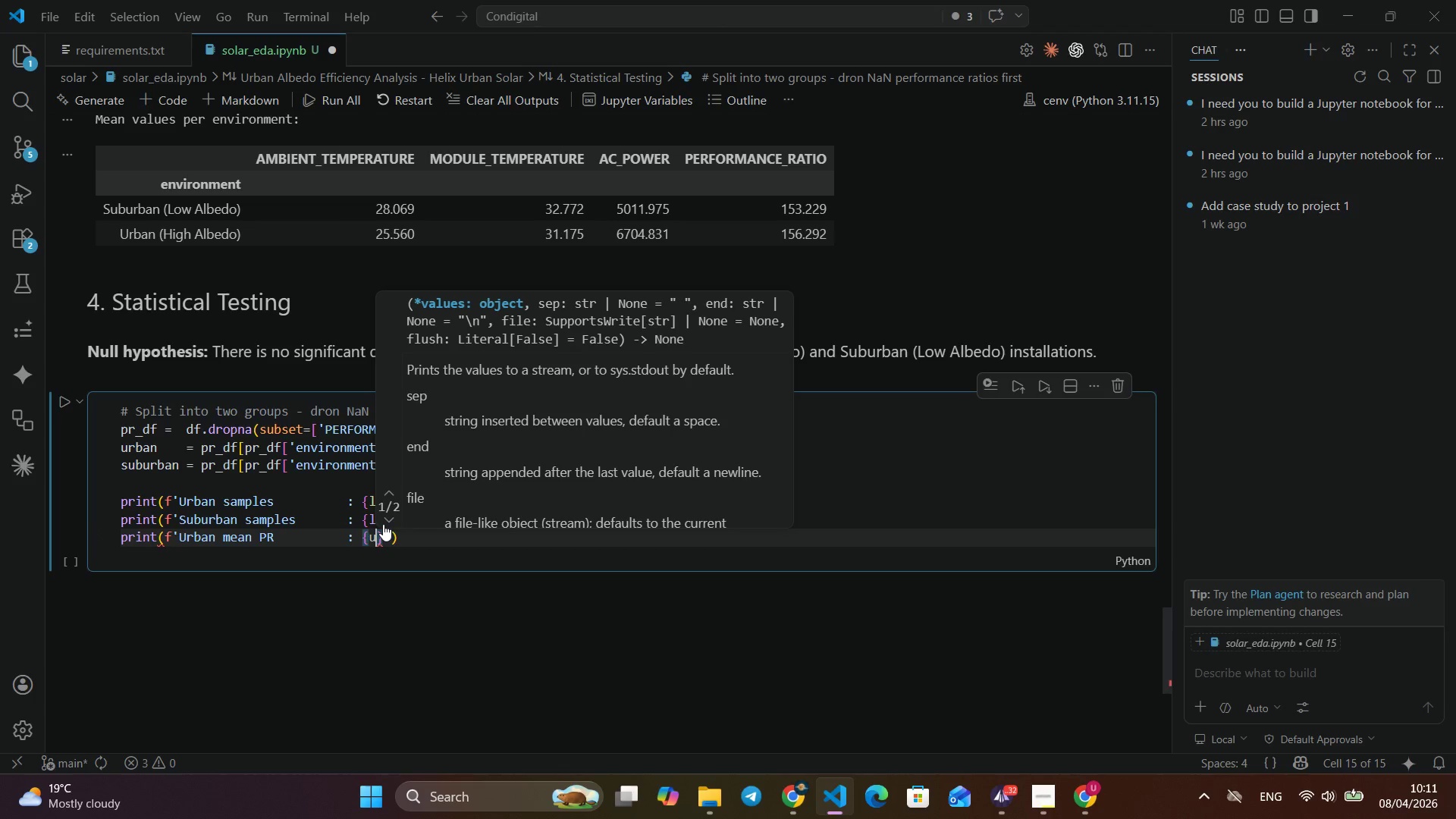 
key(U)
 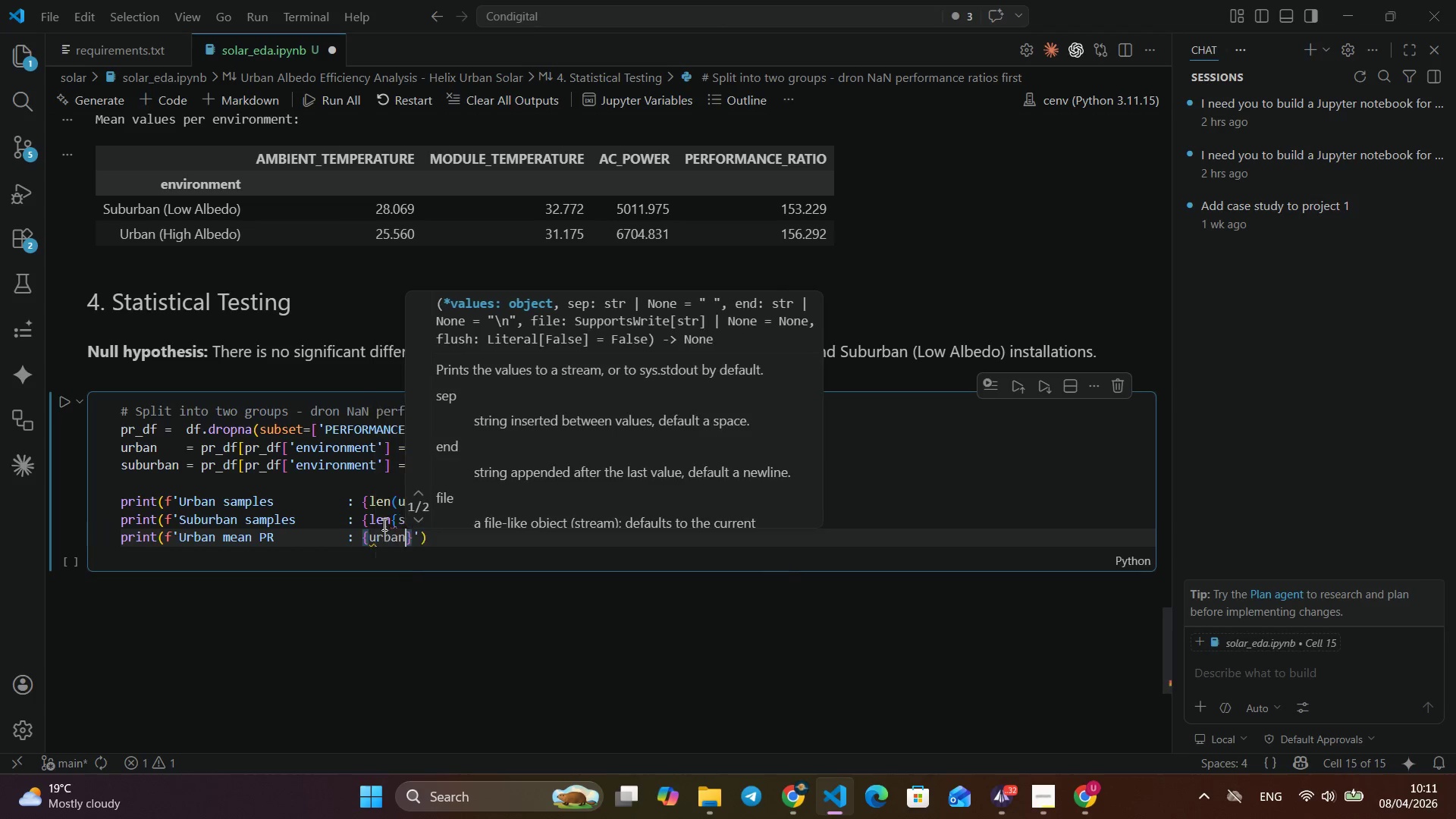 
key(ArrowDown)
 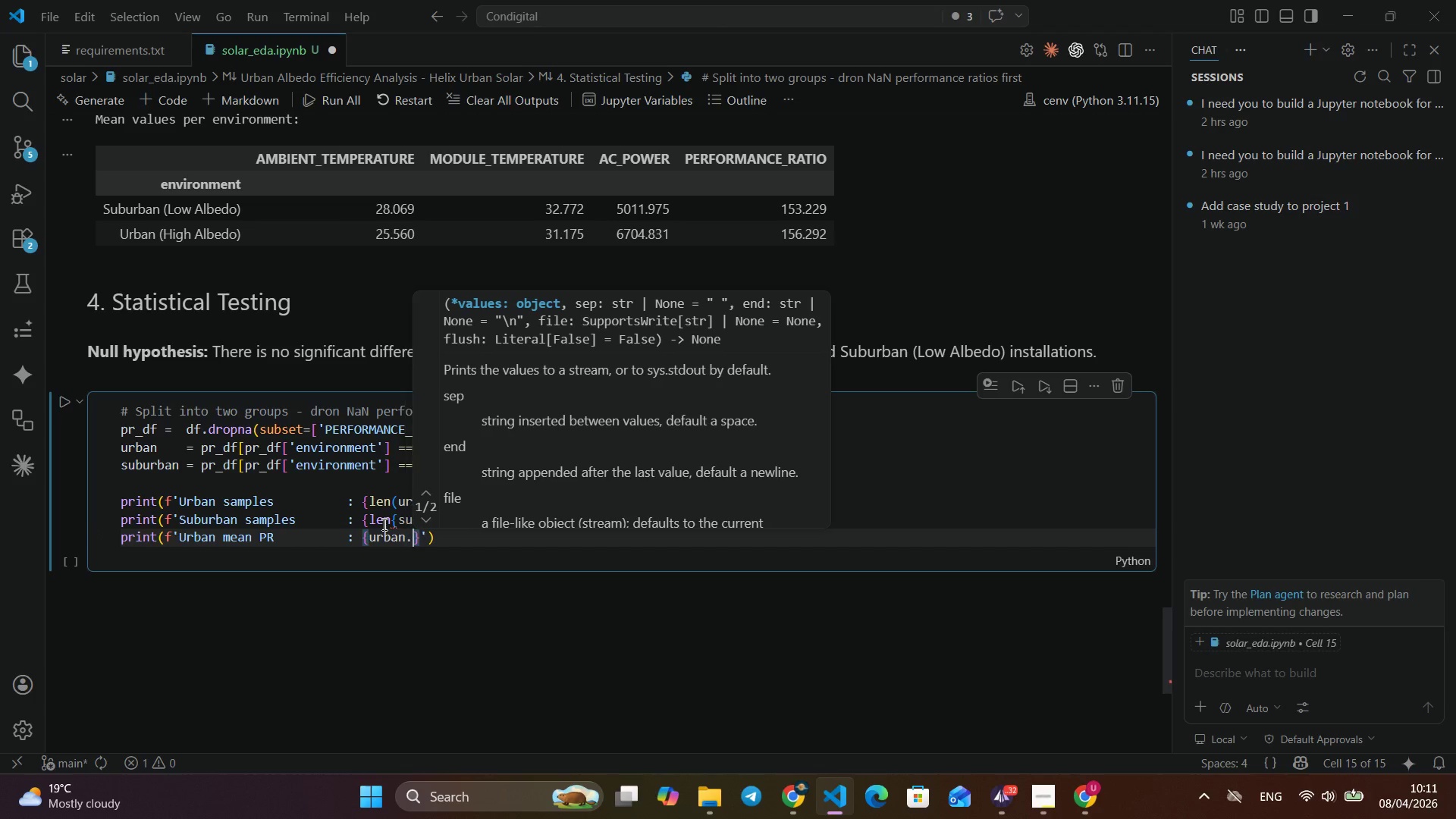 
key(Enter)
 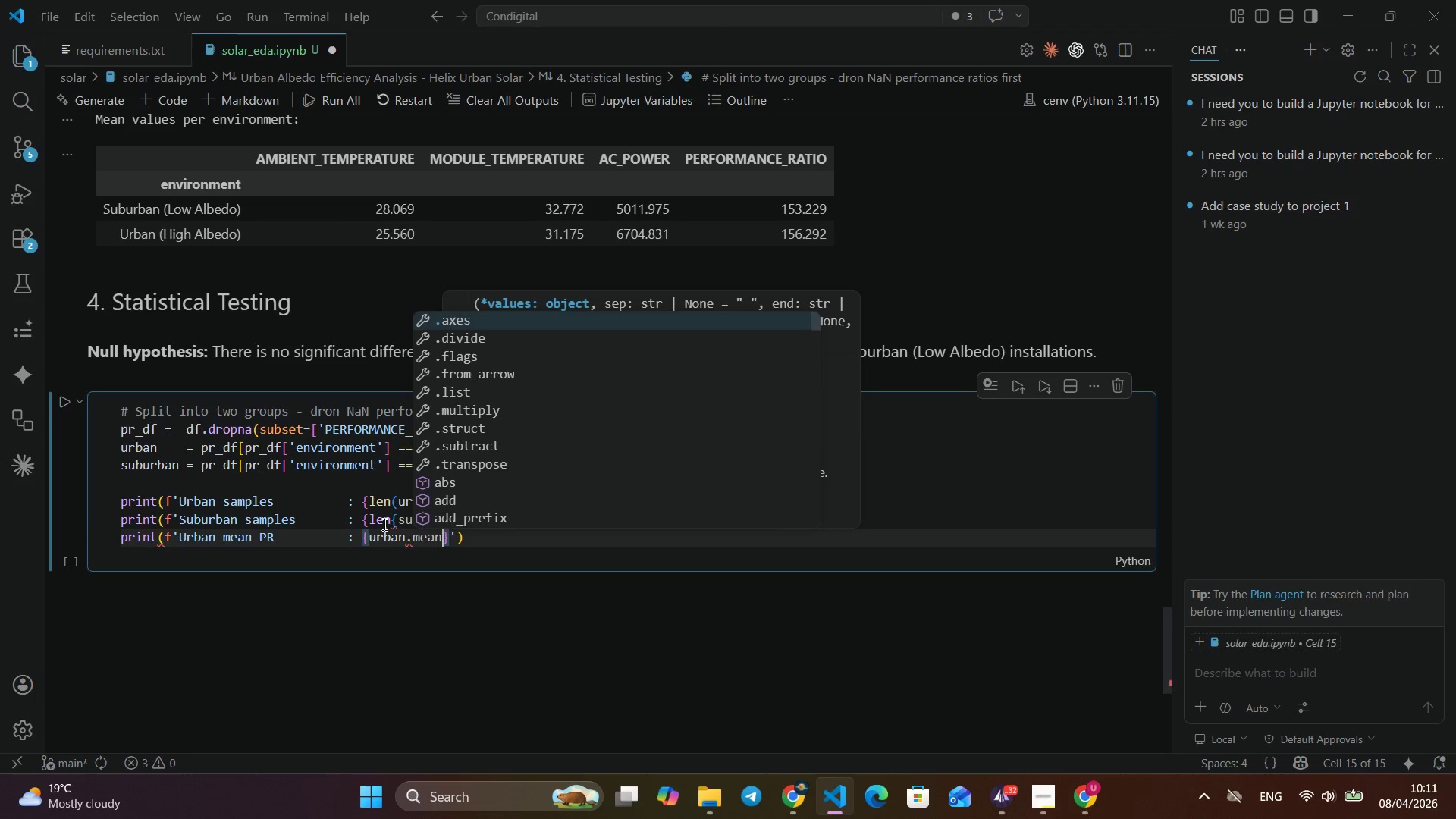 
type(.mean*)
key(Backspace)
type(()
 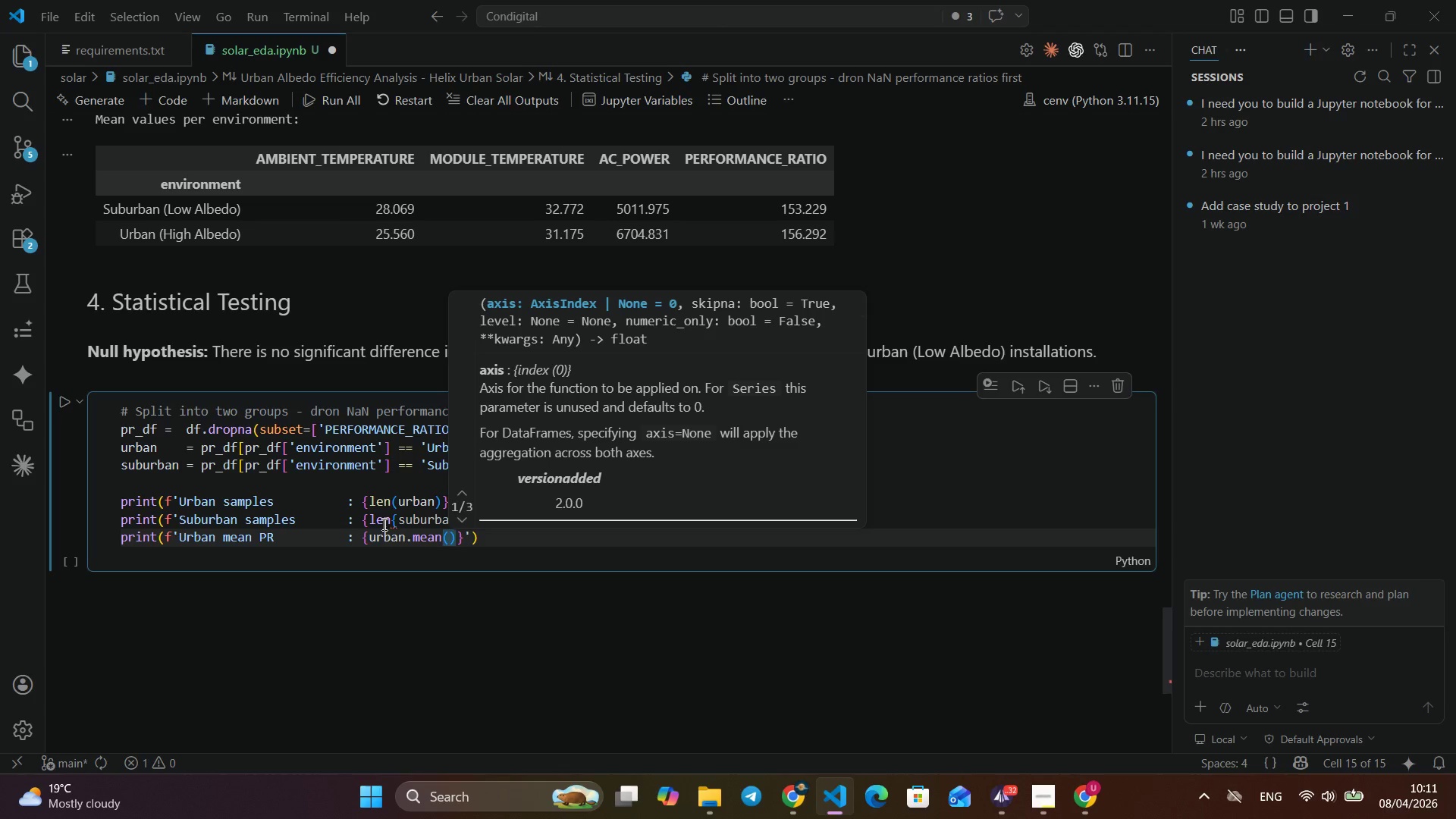 
key(ArrowRight)
 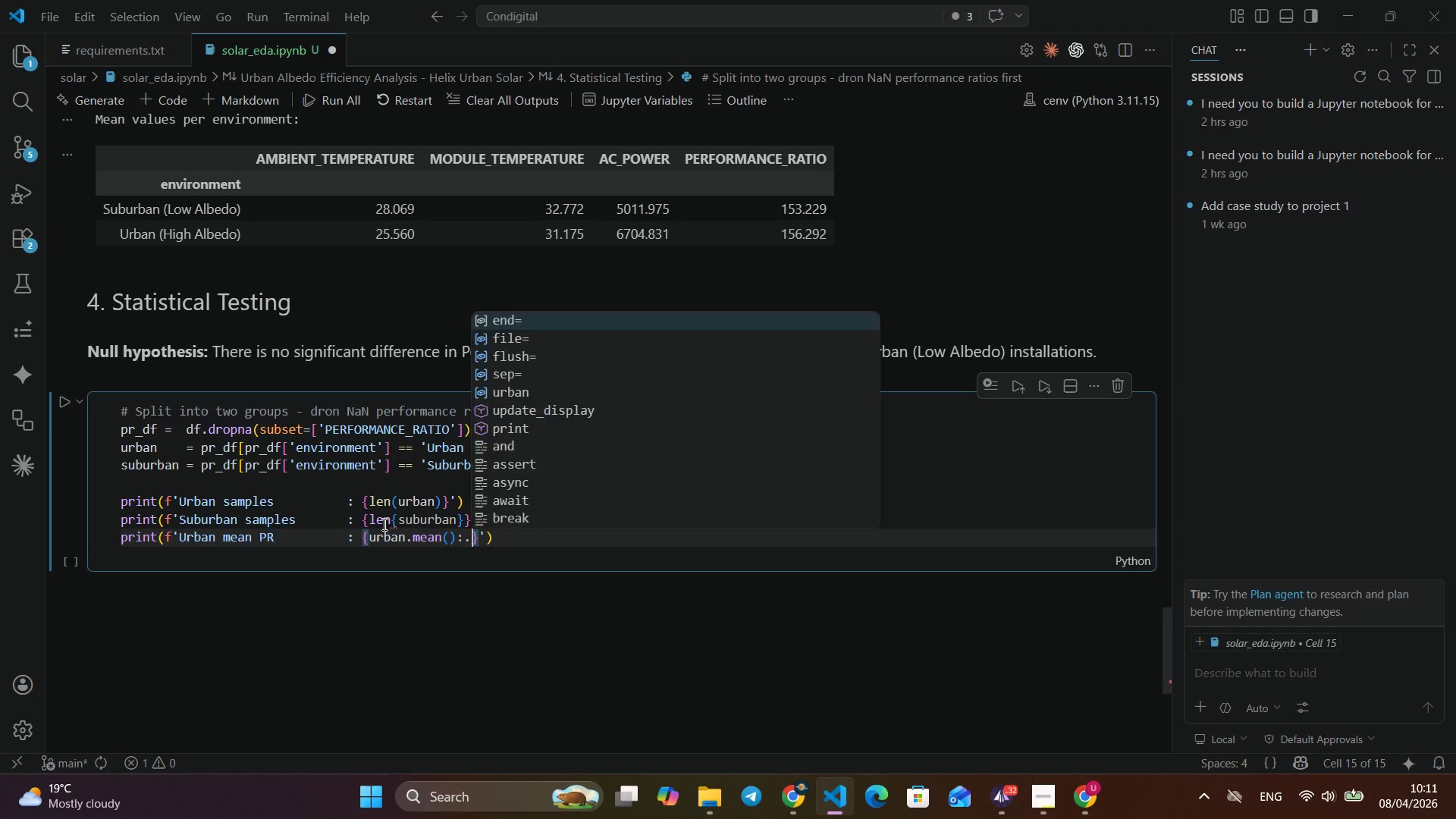 
type(:.4f)
 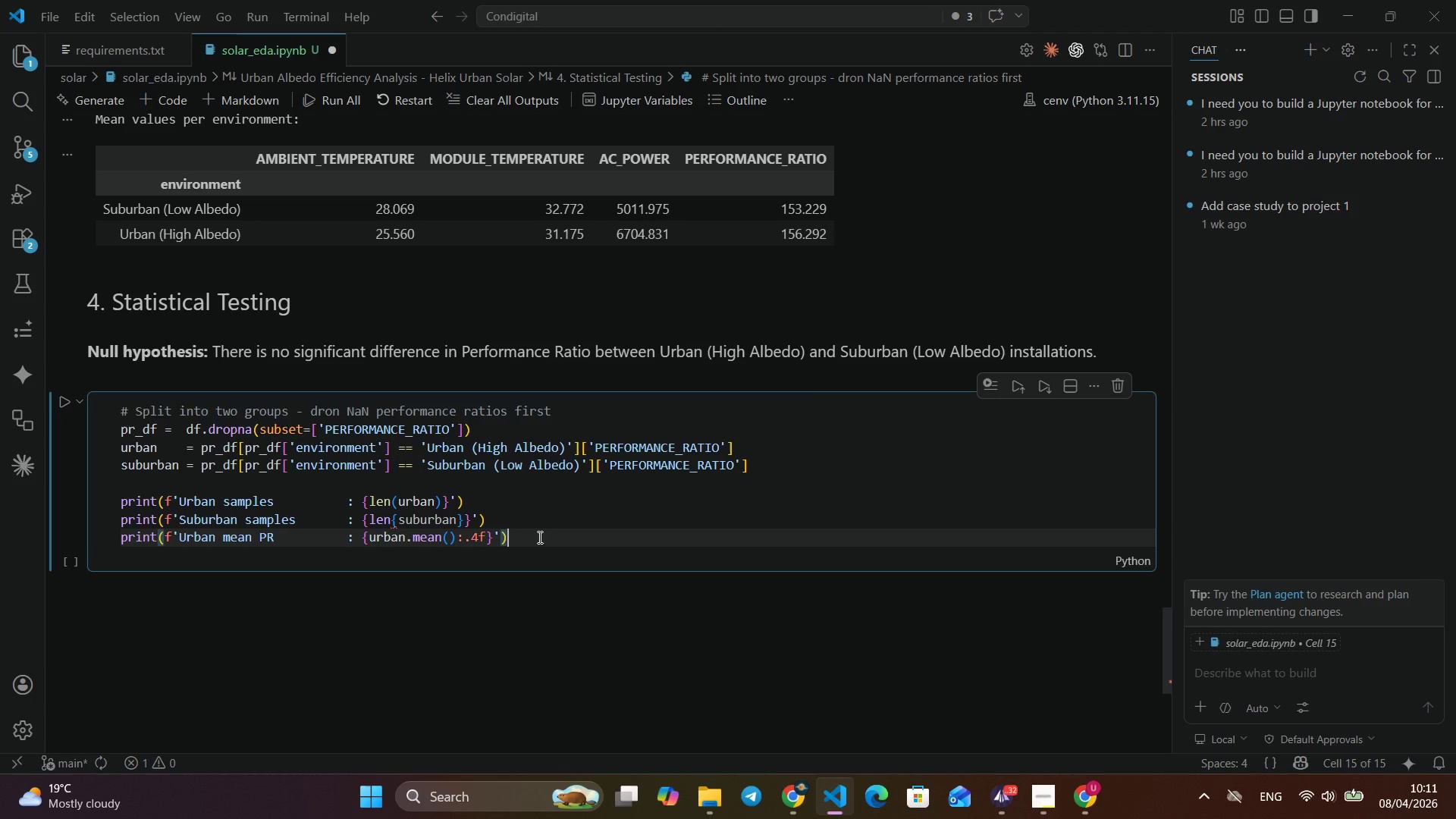 
left_click([538, 537])
 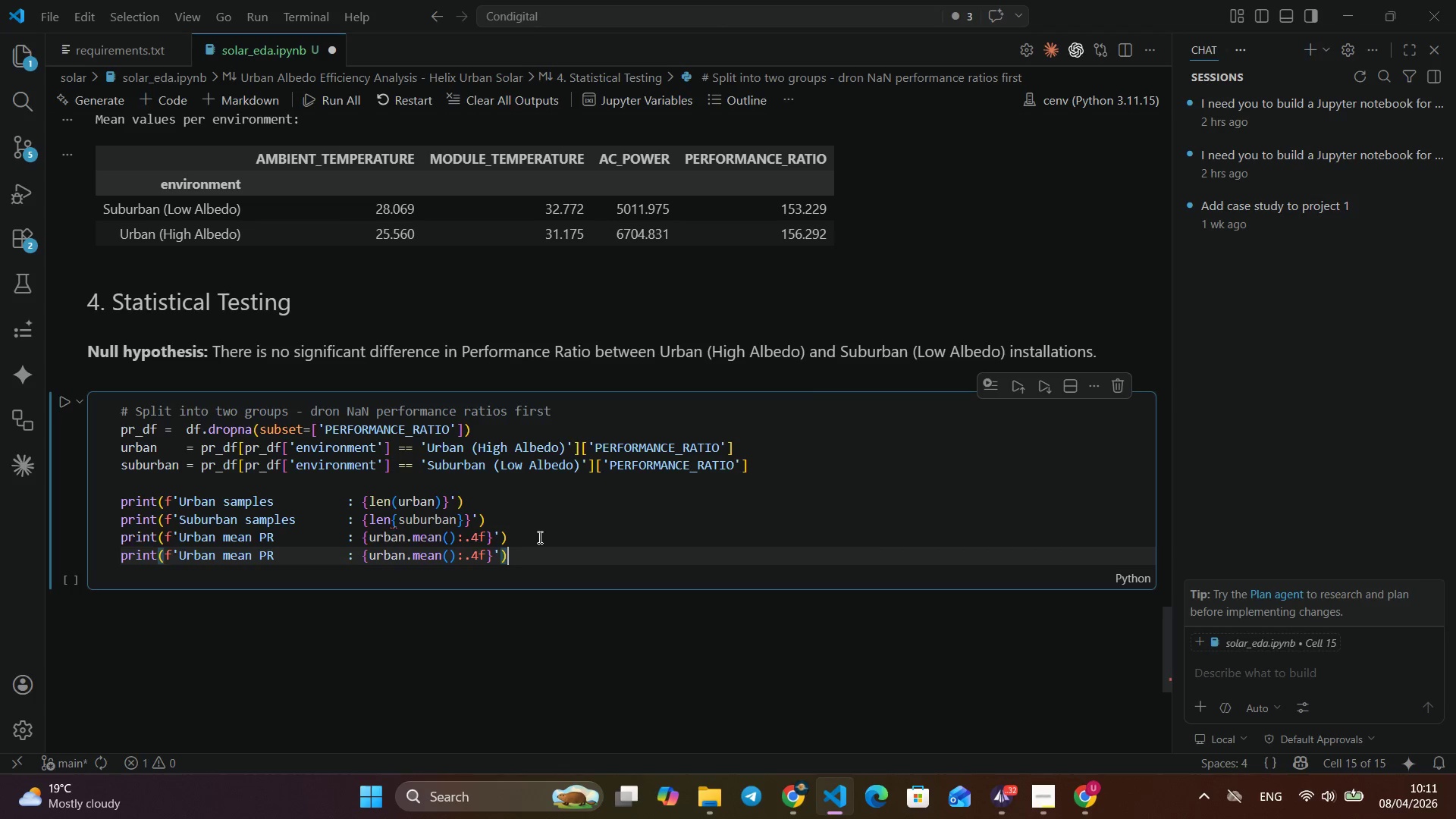 
key(Alt+Shift+ShiftLeft)
 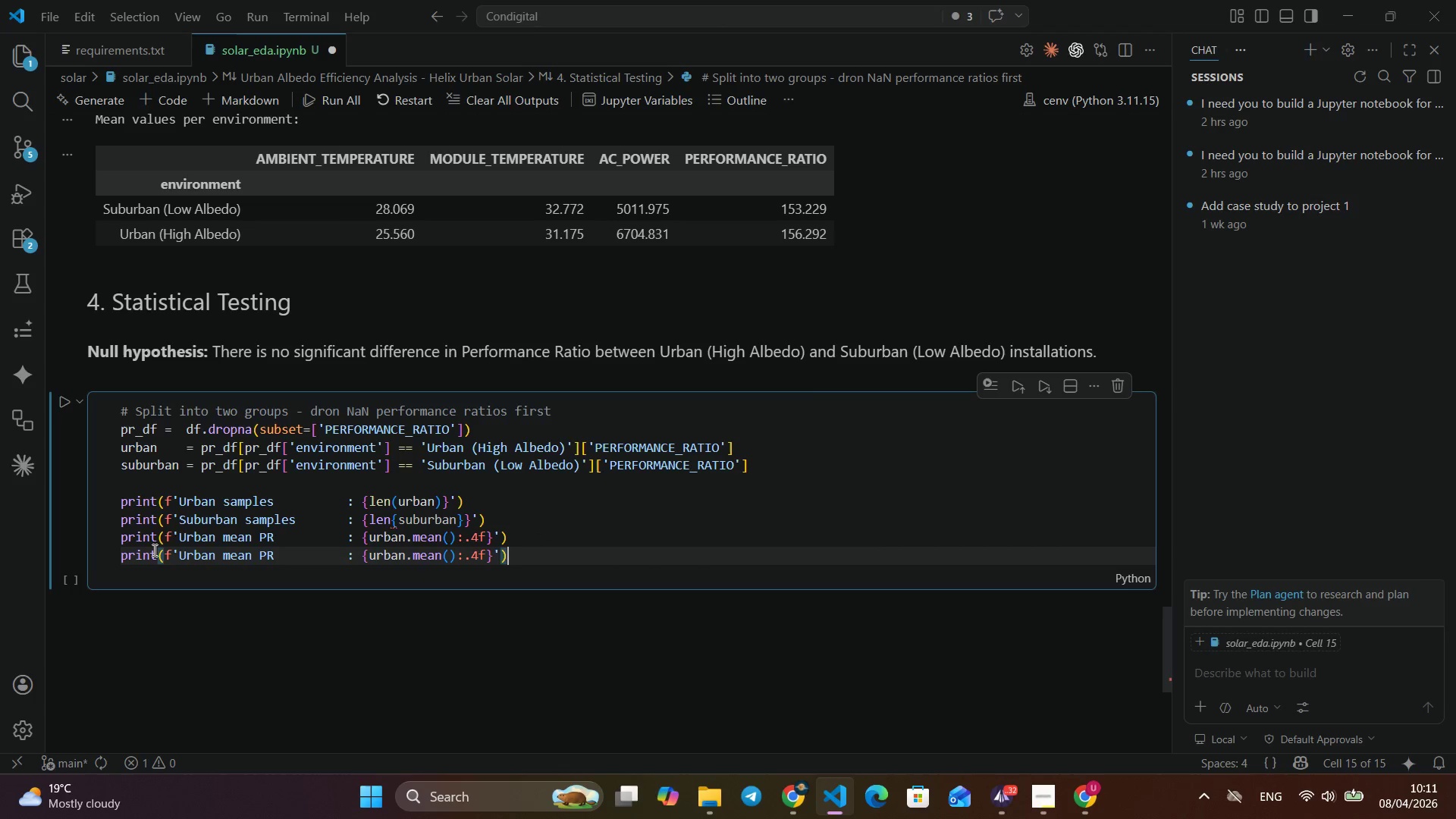 
key(Alt+Shift+ArrowDown)
 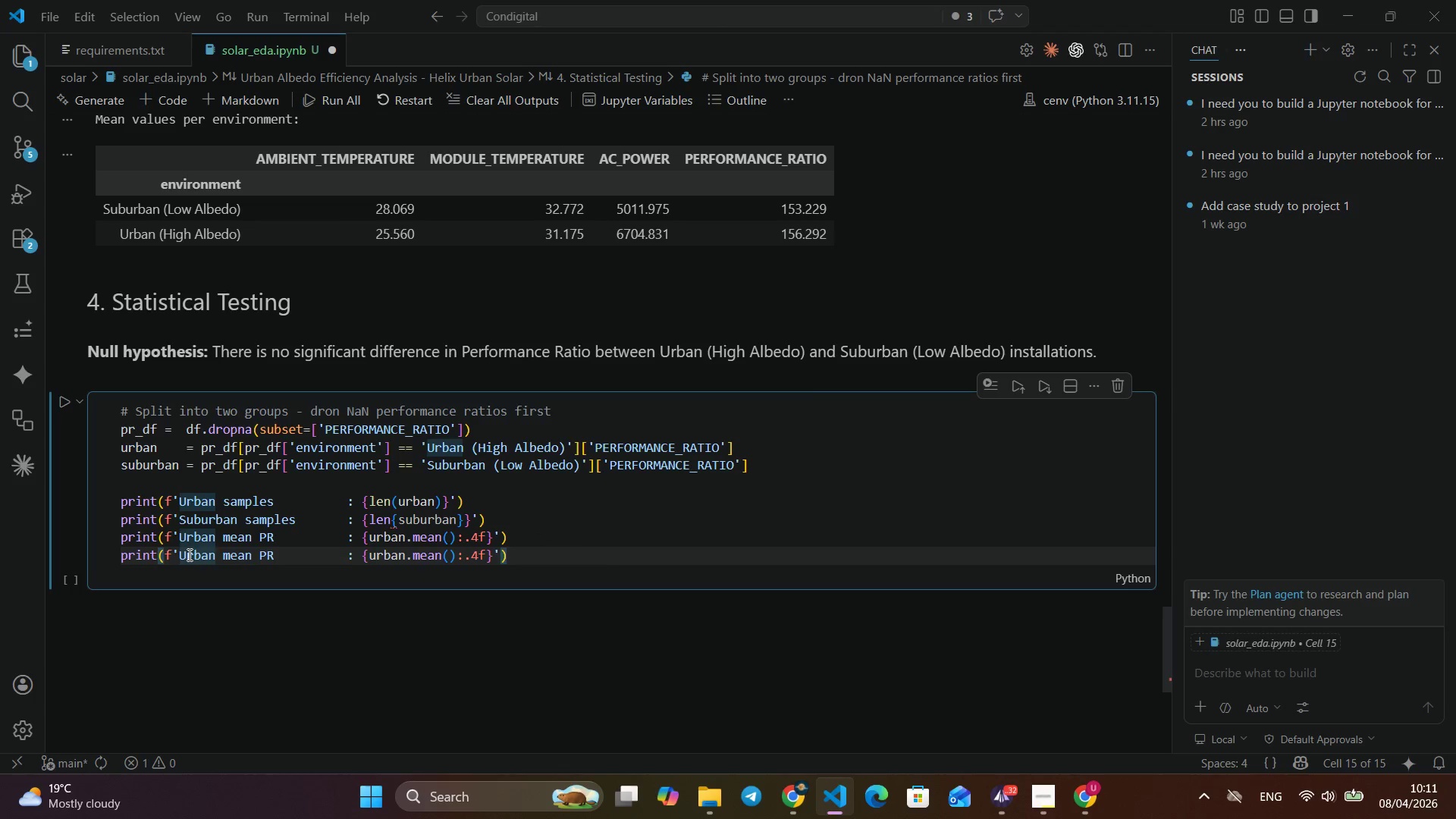 
left_click([188, 554])
 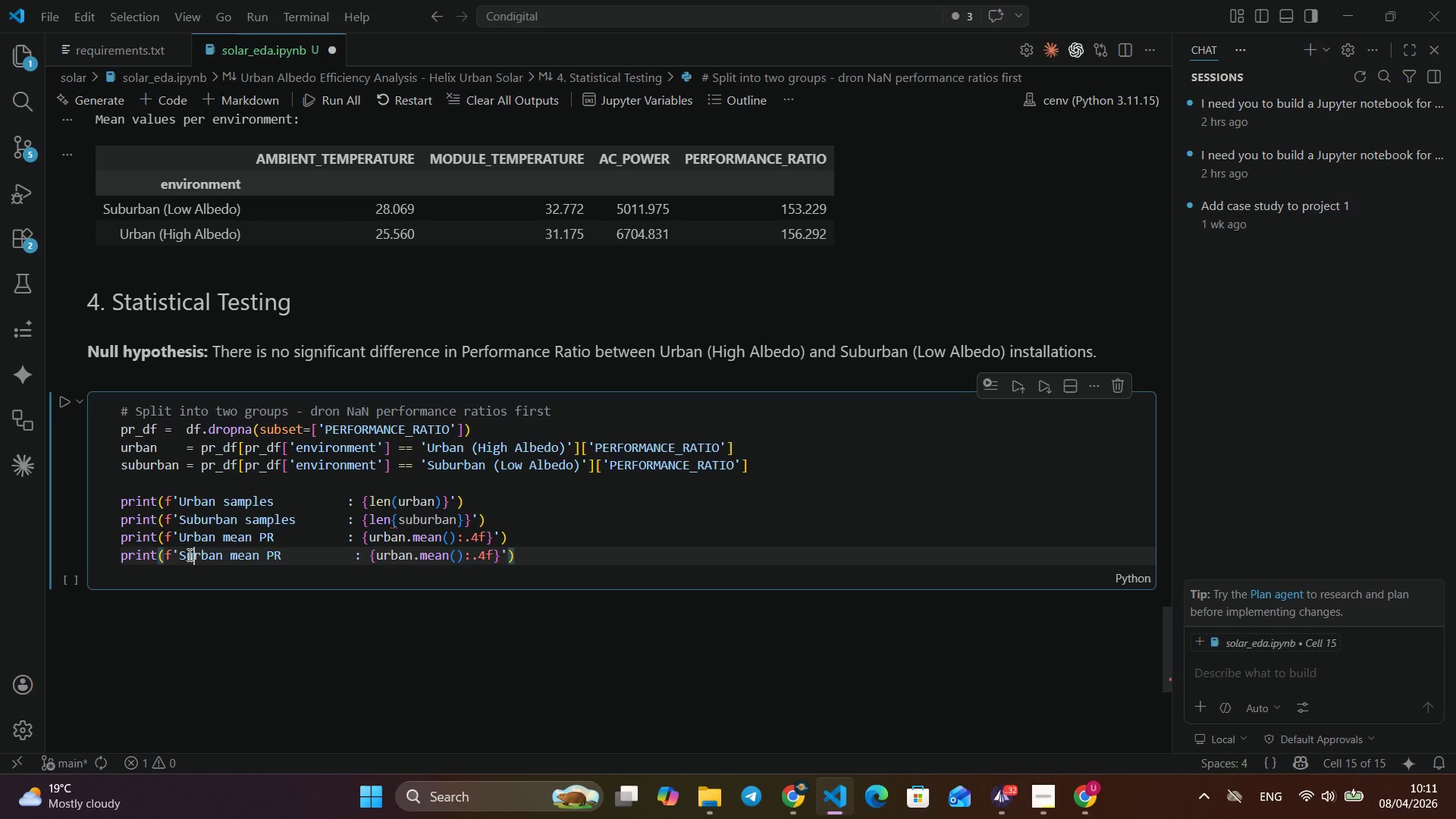 
key(Backspace)
type(Subu)
 